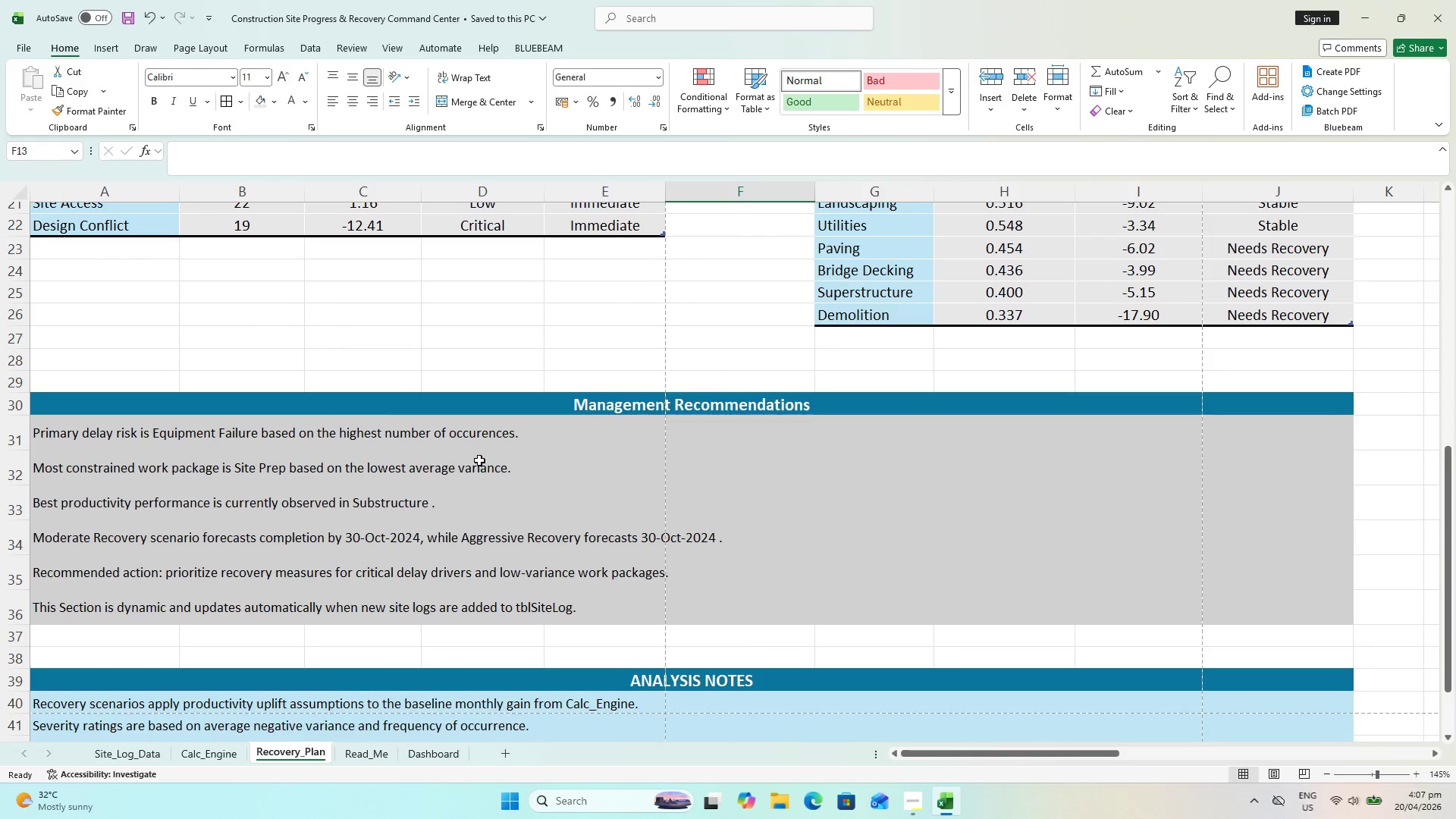 
left_click([612, 400])
 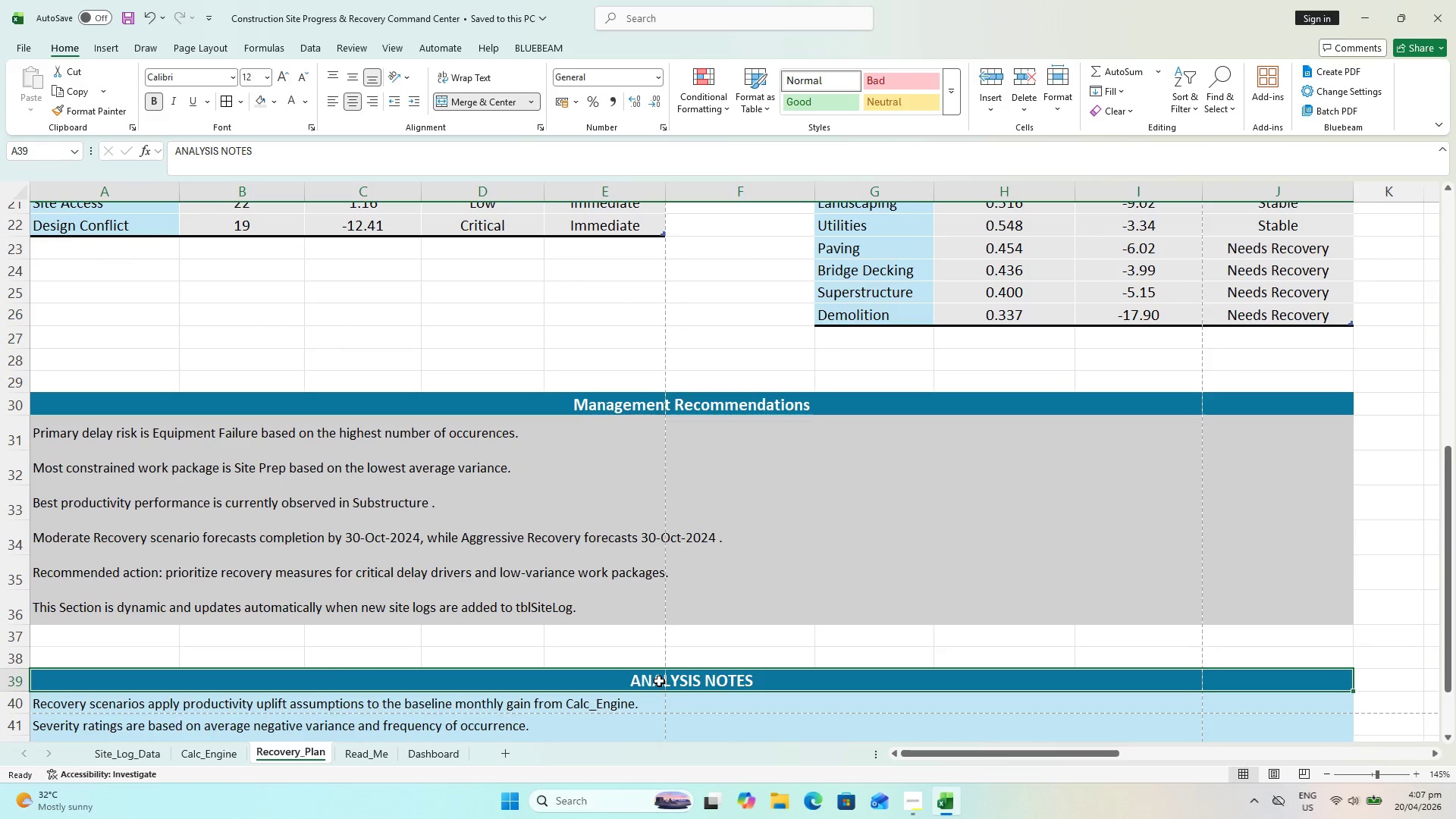 
scroll: coordinate [661, 639], scroll_direction: none, amount: 0.0
 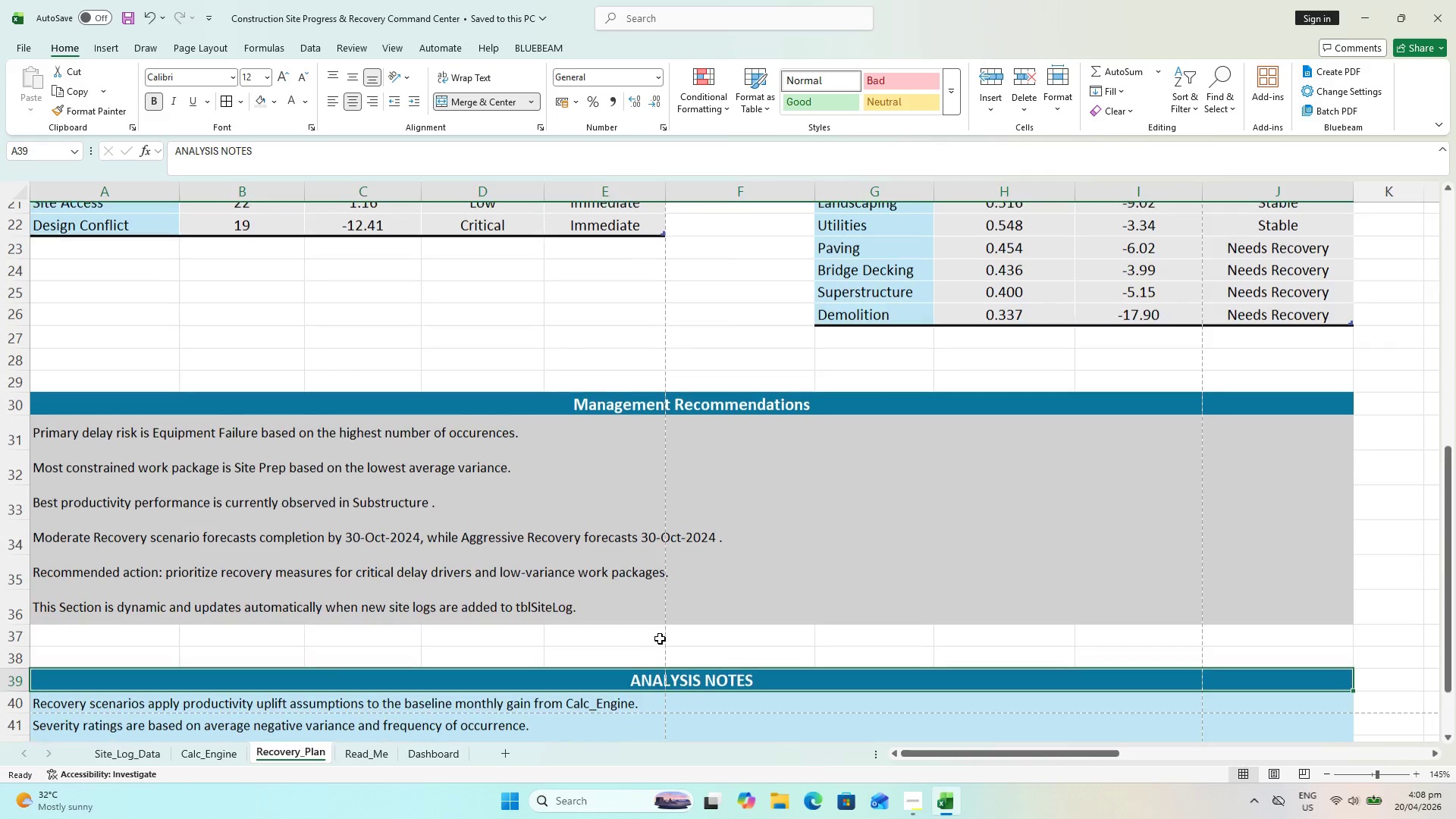 
key(Control+S)
 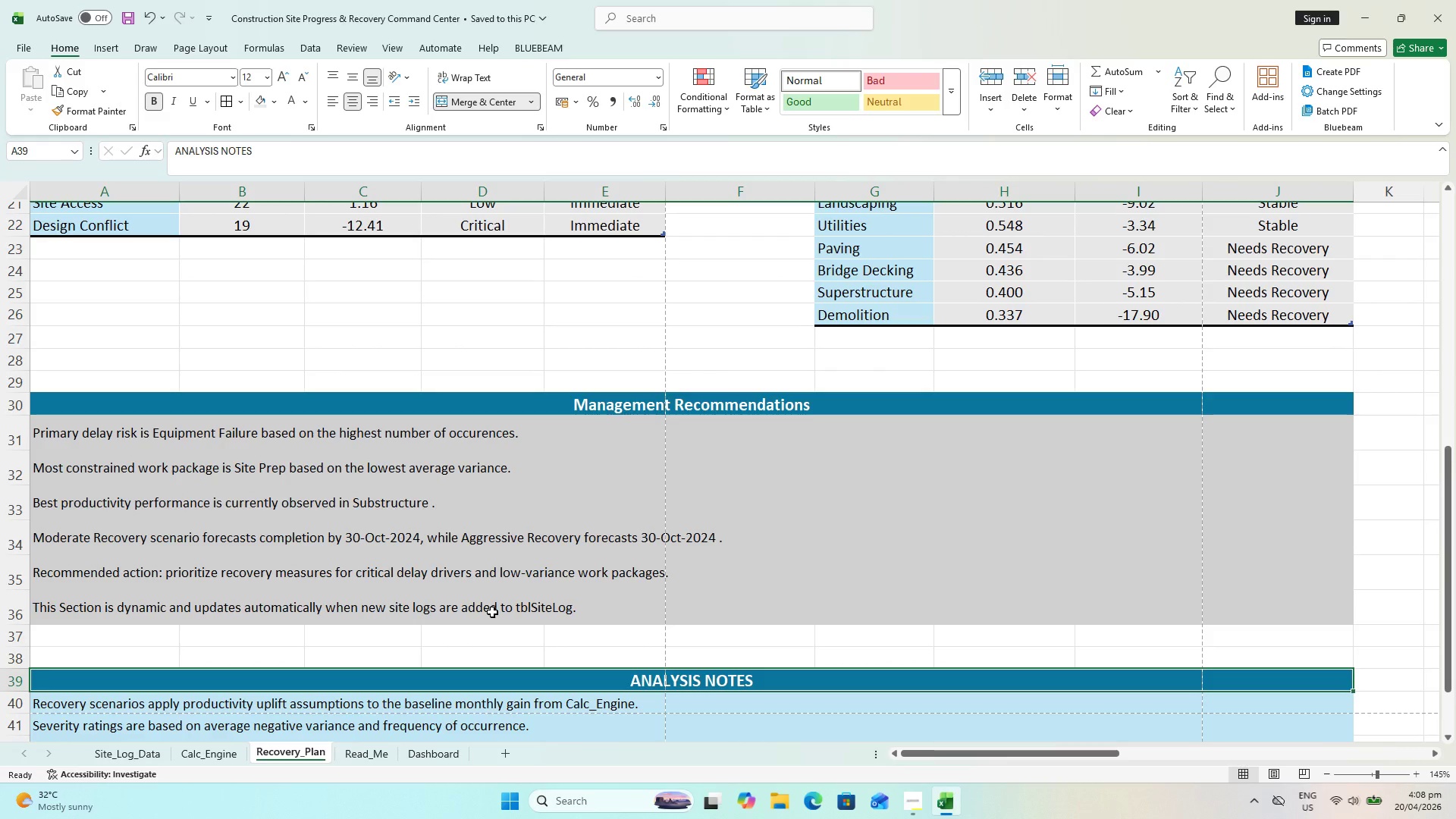 
scroll: coordinate [265, 491], scroll_direction: up, amount: 6.0
 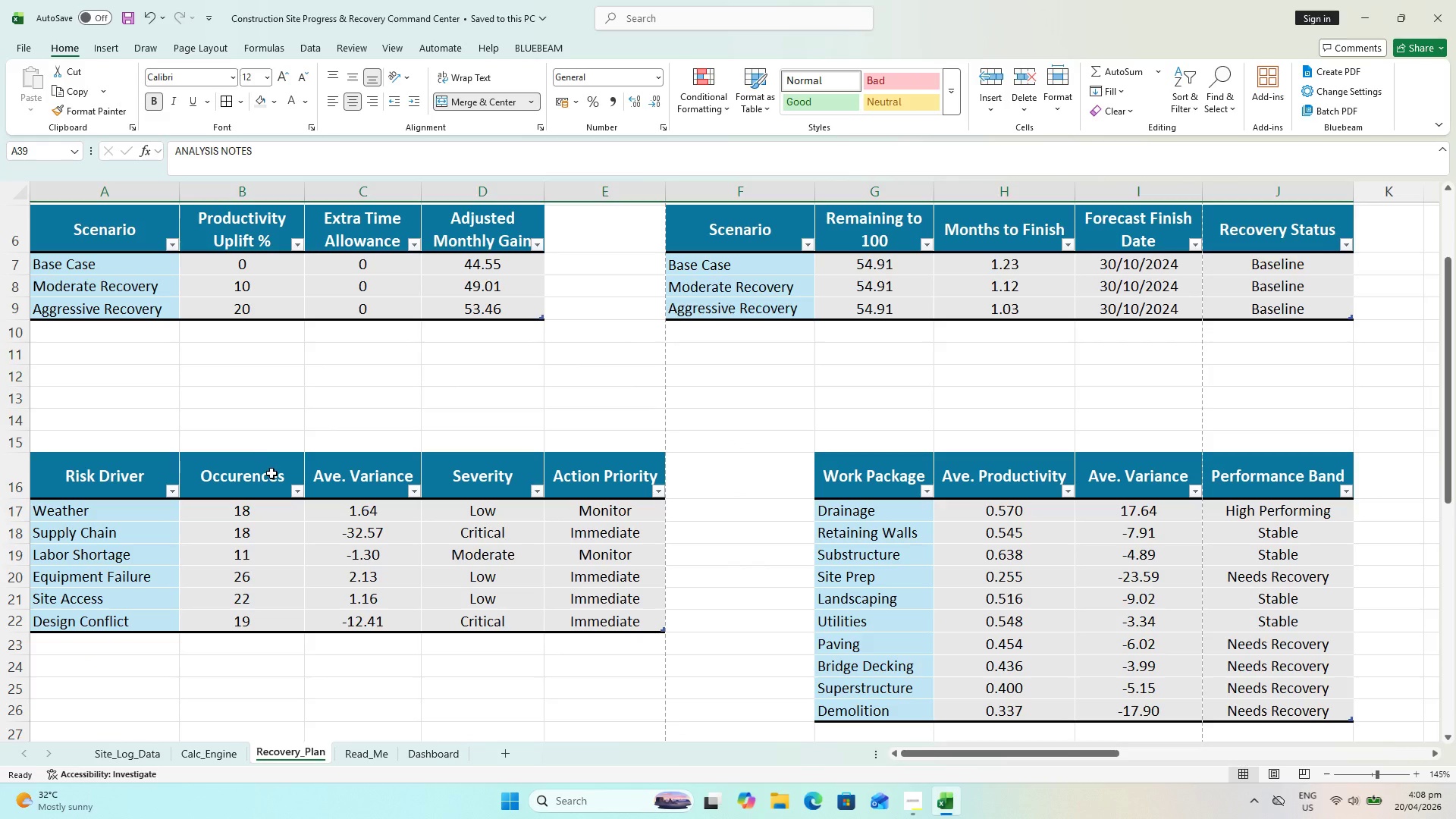 
key(Control+ControlLeft)
 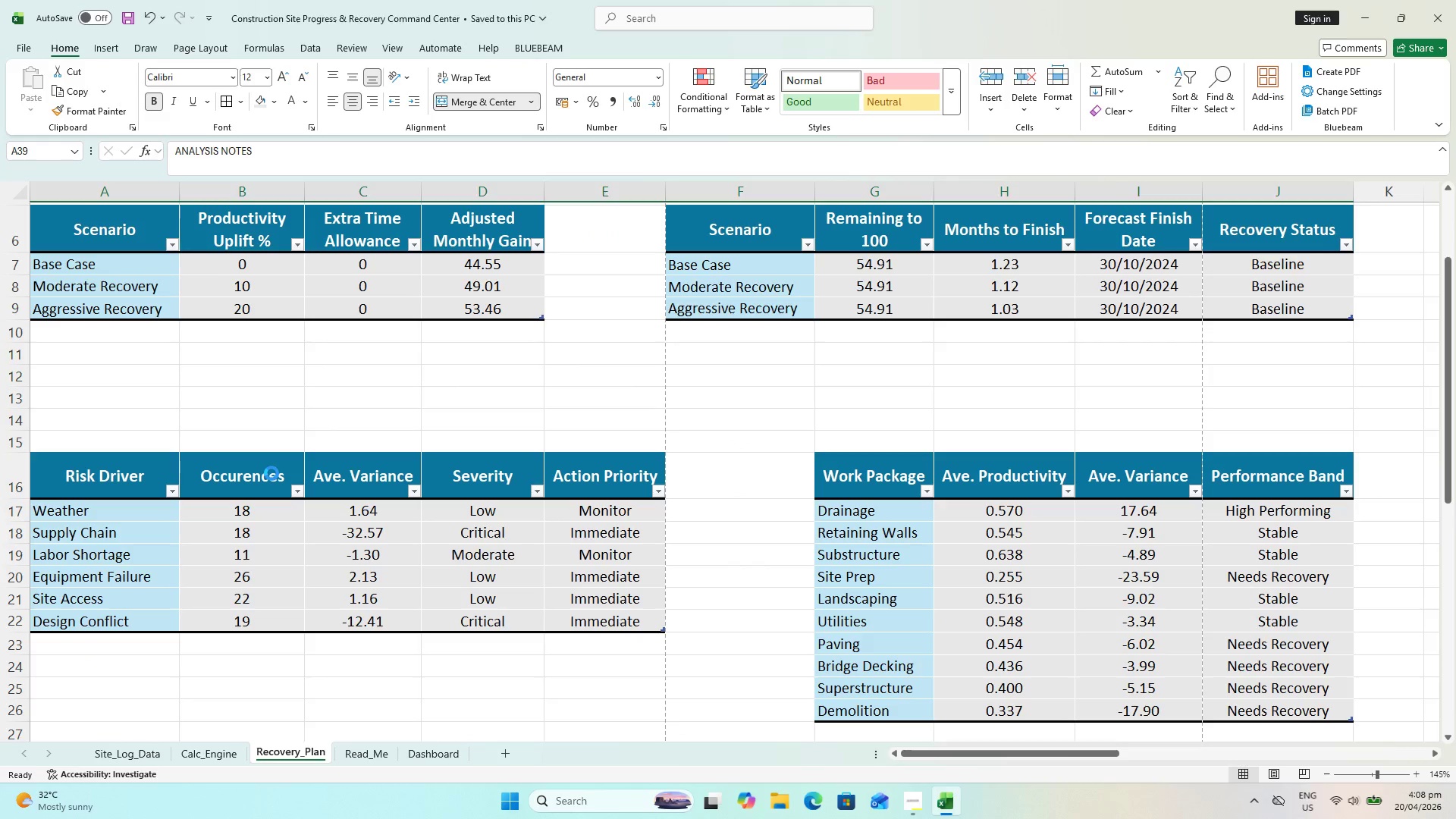 
key(Control+S)
 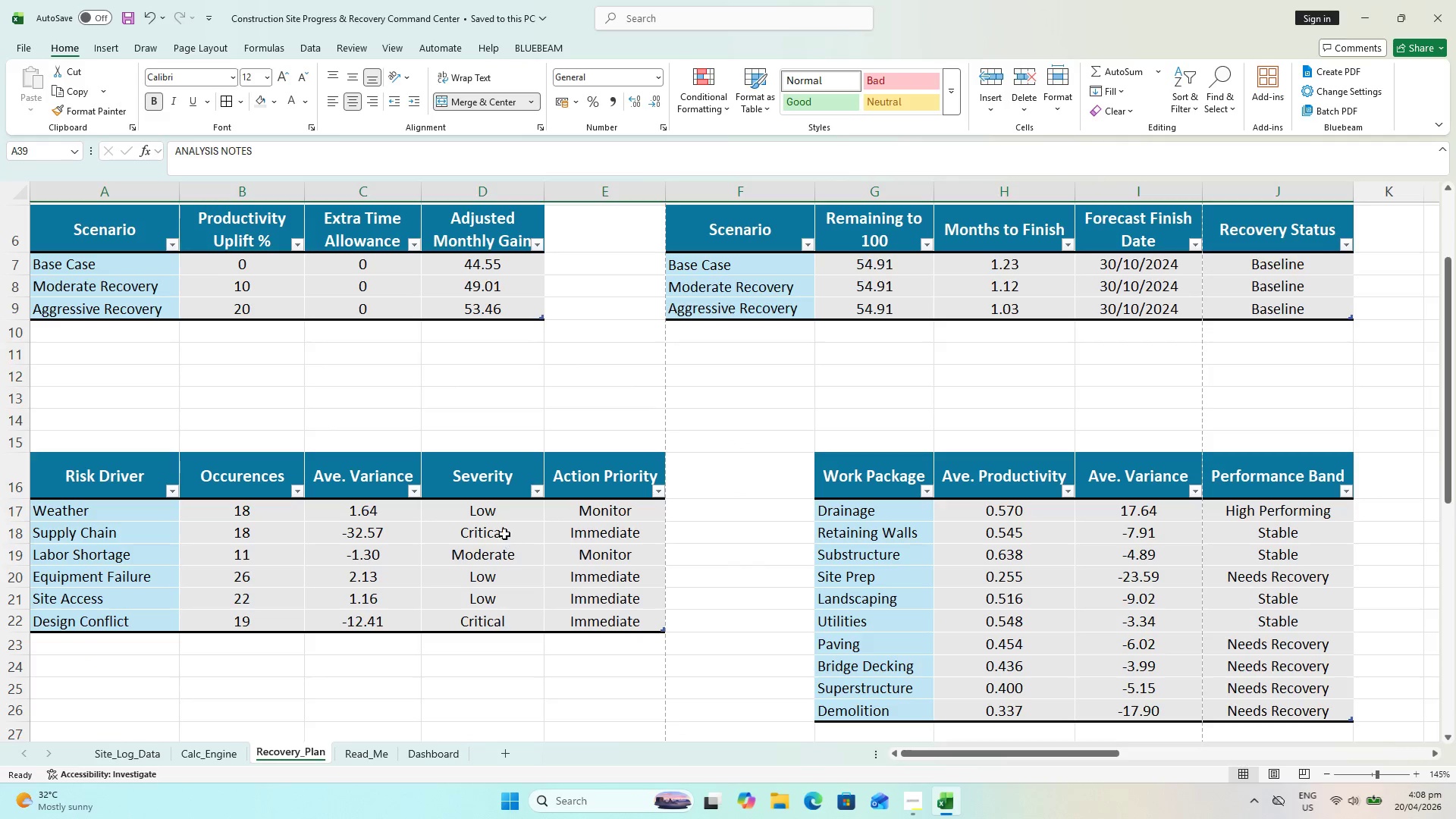 
left_click([499, 516])
 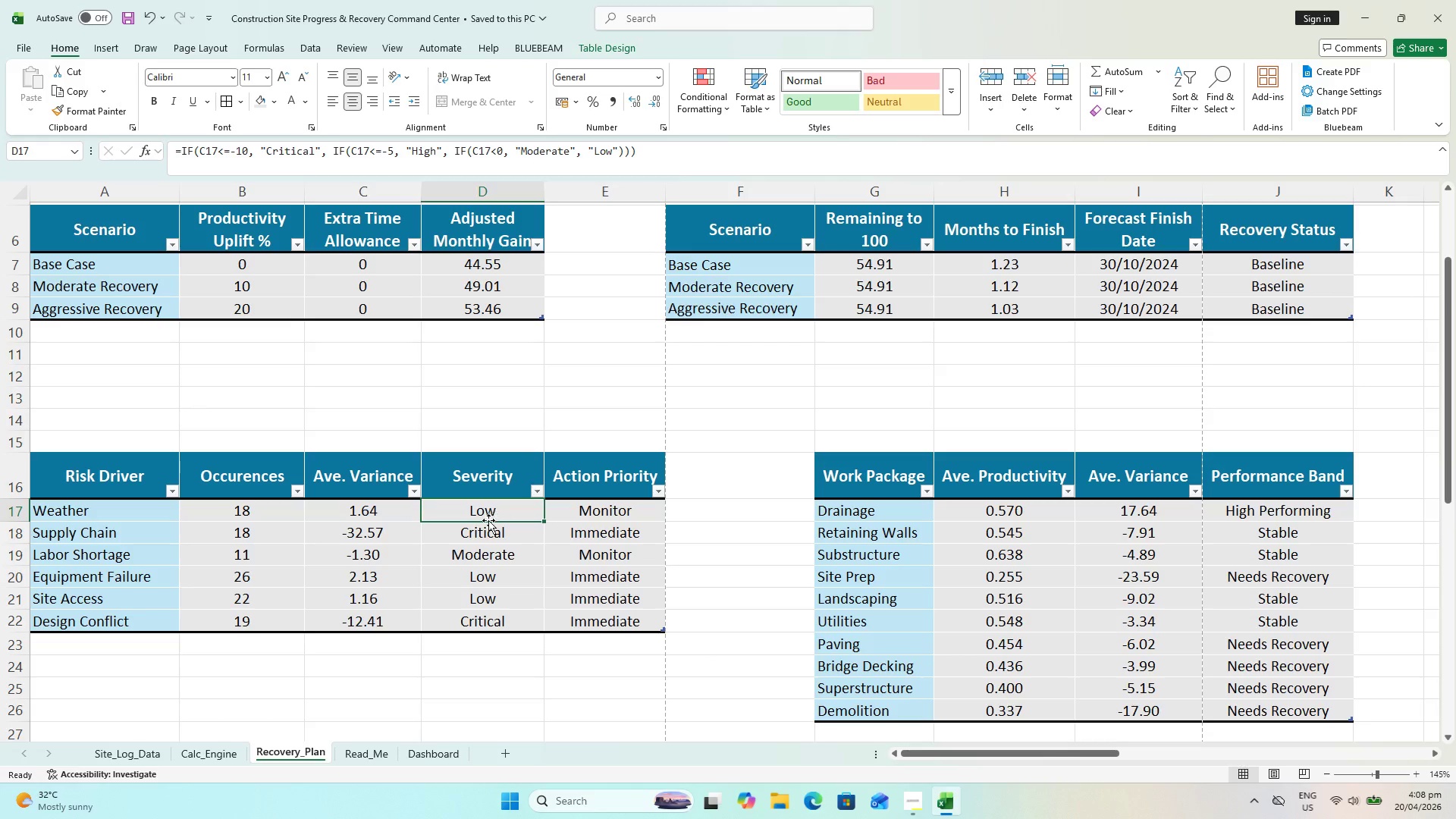 
wait(13.05)
 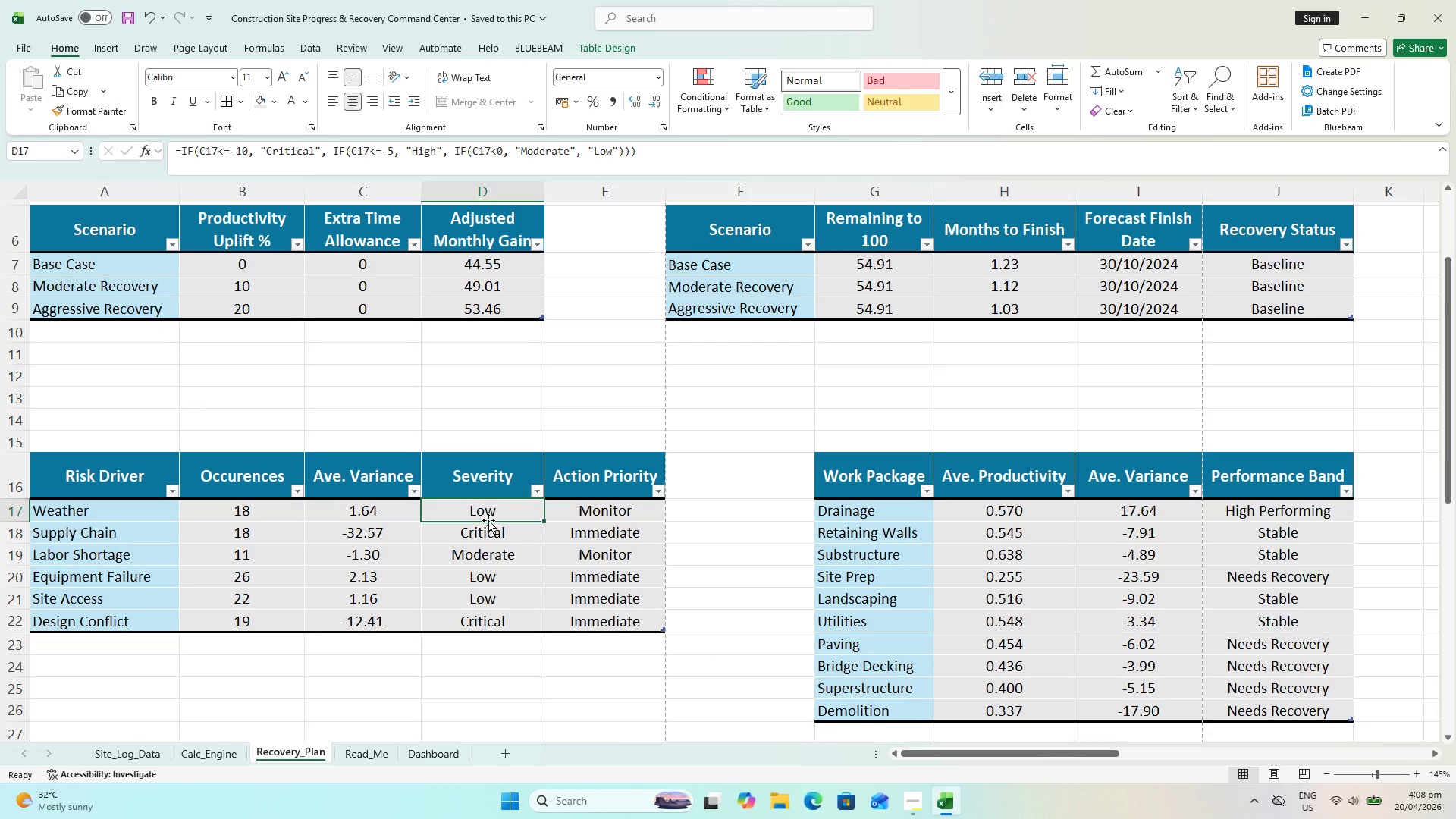 
key(Control+ControlLeft)
 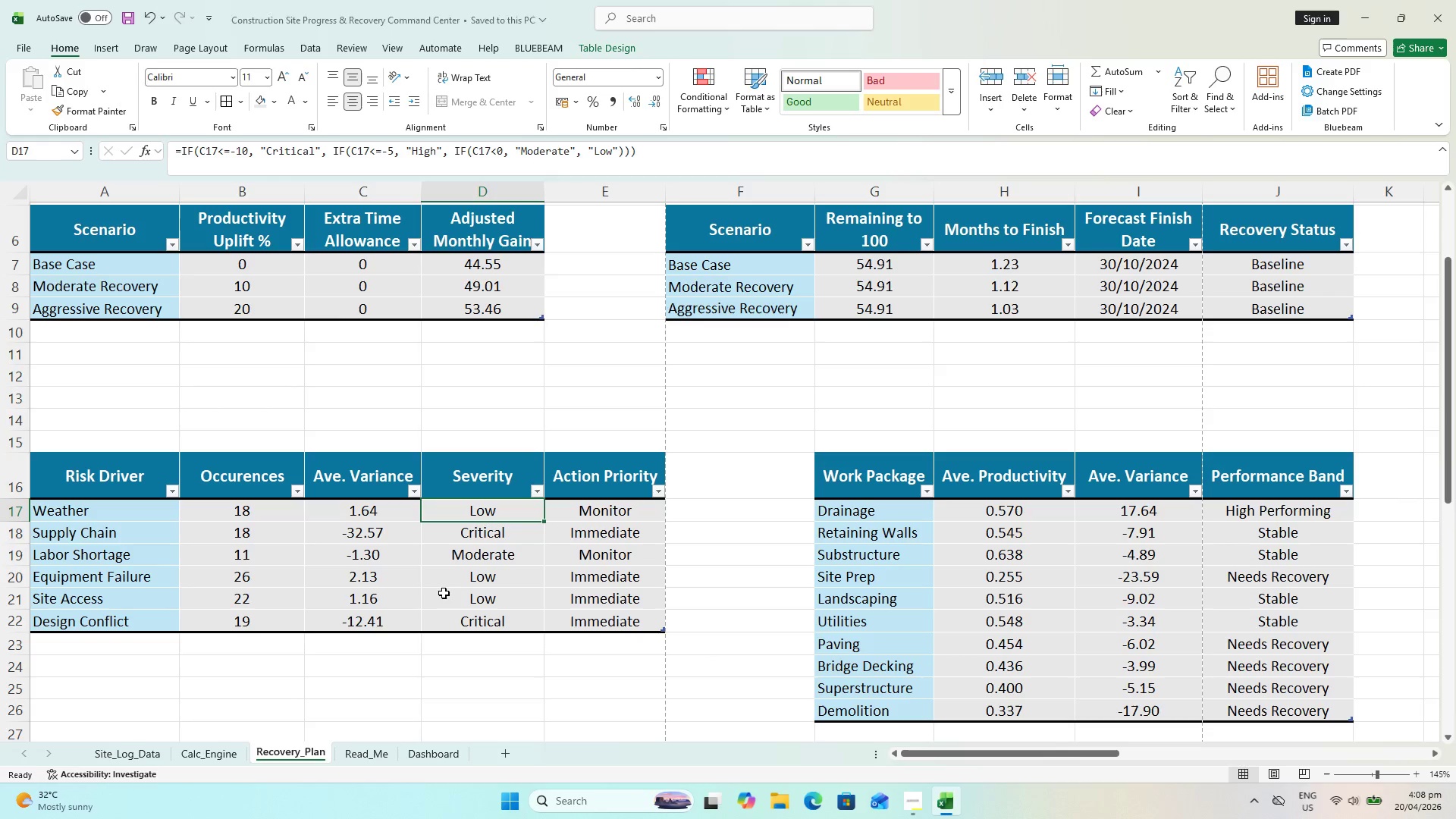 
key(Control+S)
 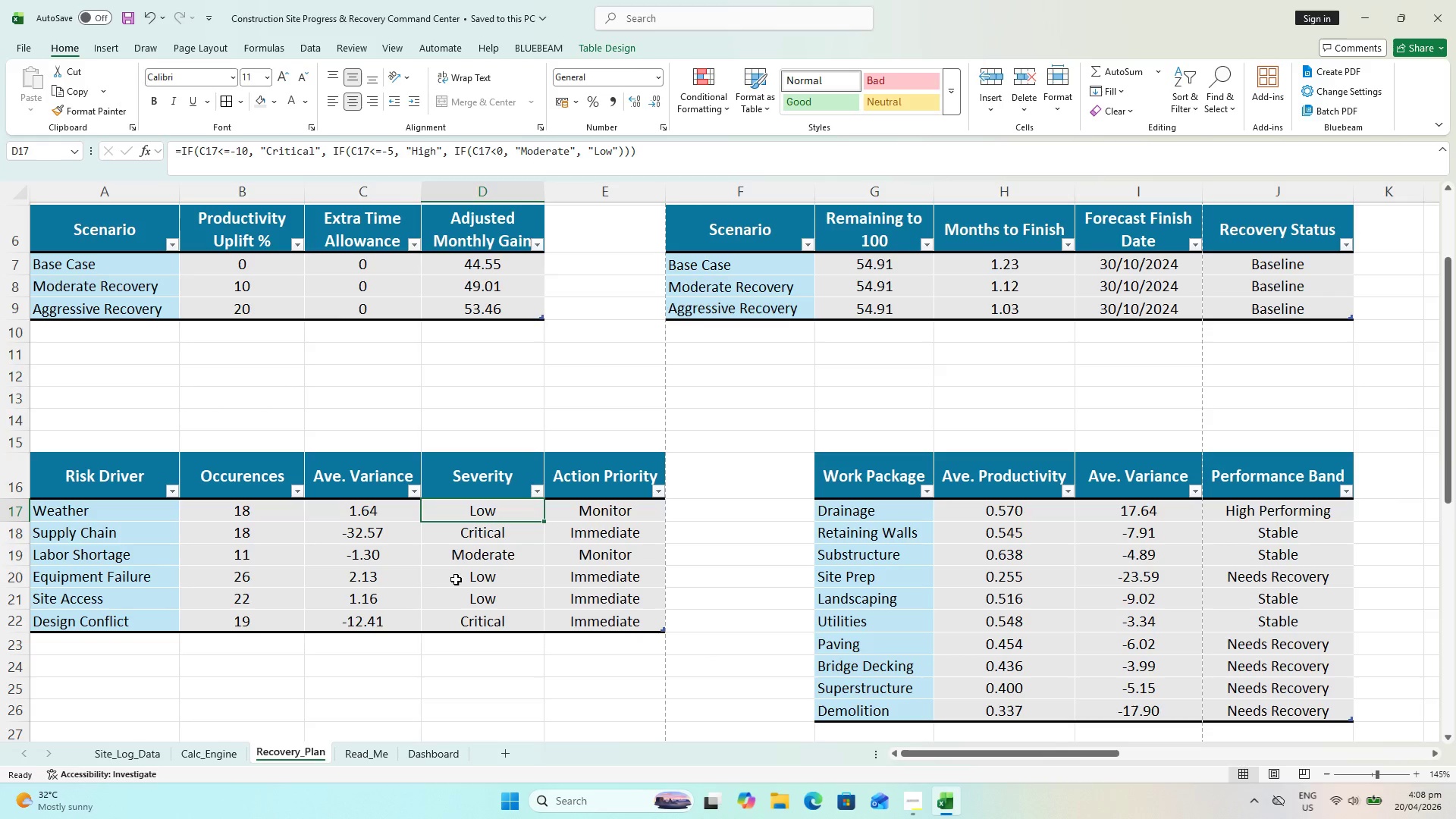 
hold_key(key=ShiftLeft, duration=0.45)
left_click([472, 619])
 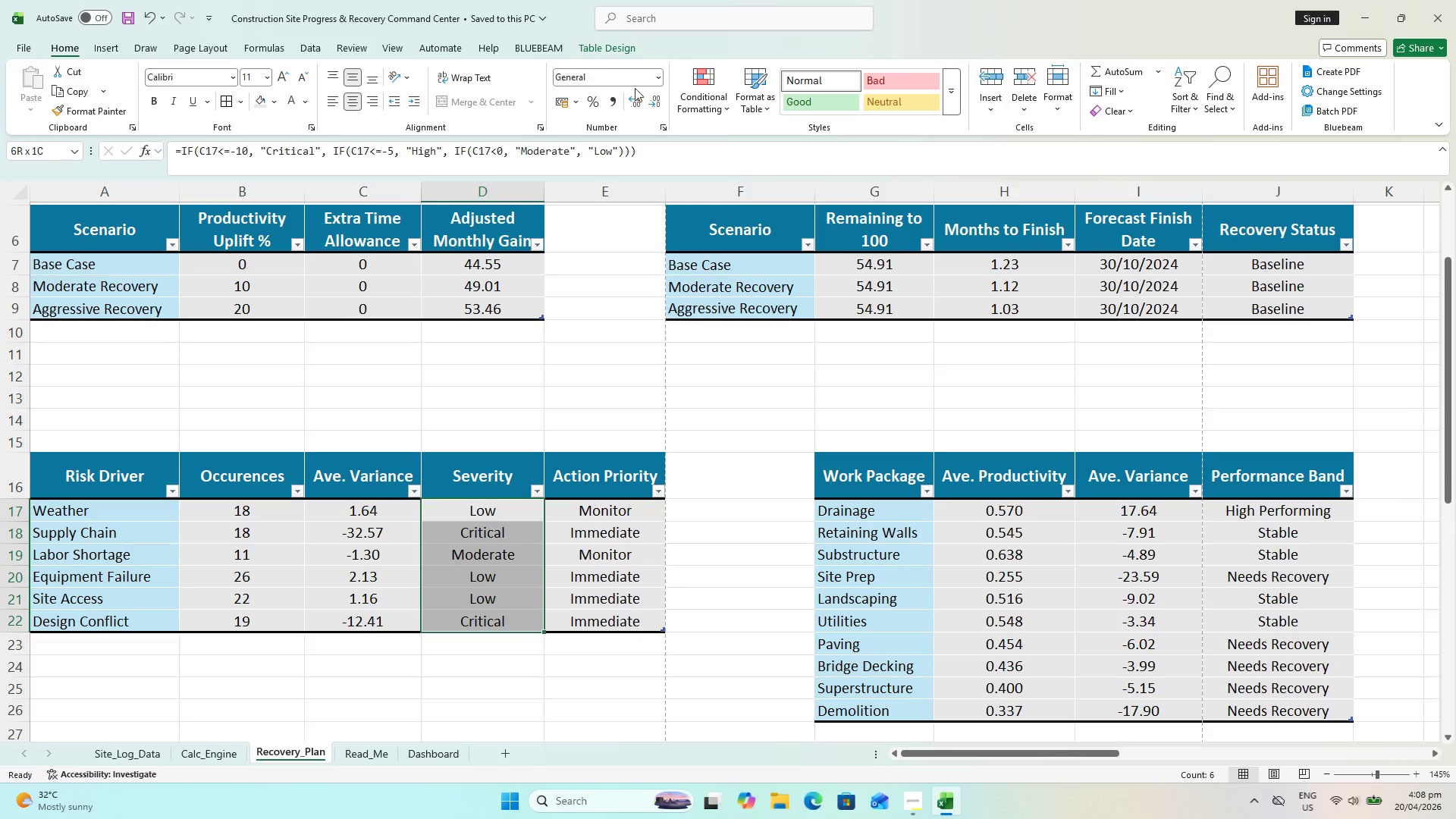 
left_click([704, 93])
 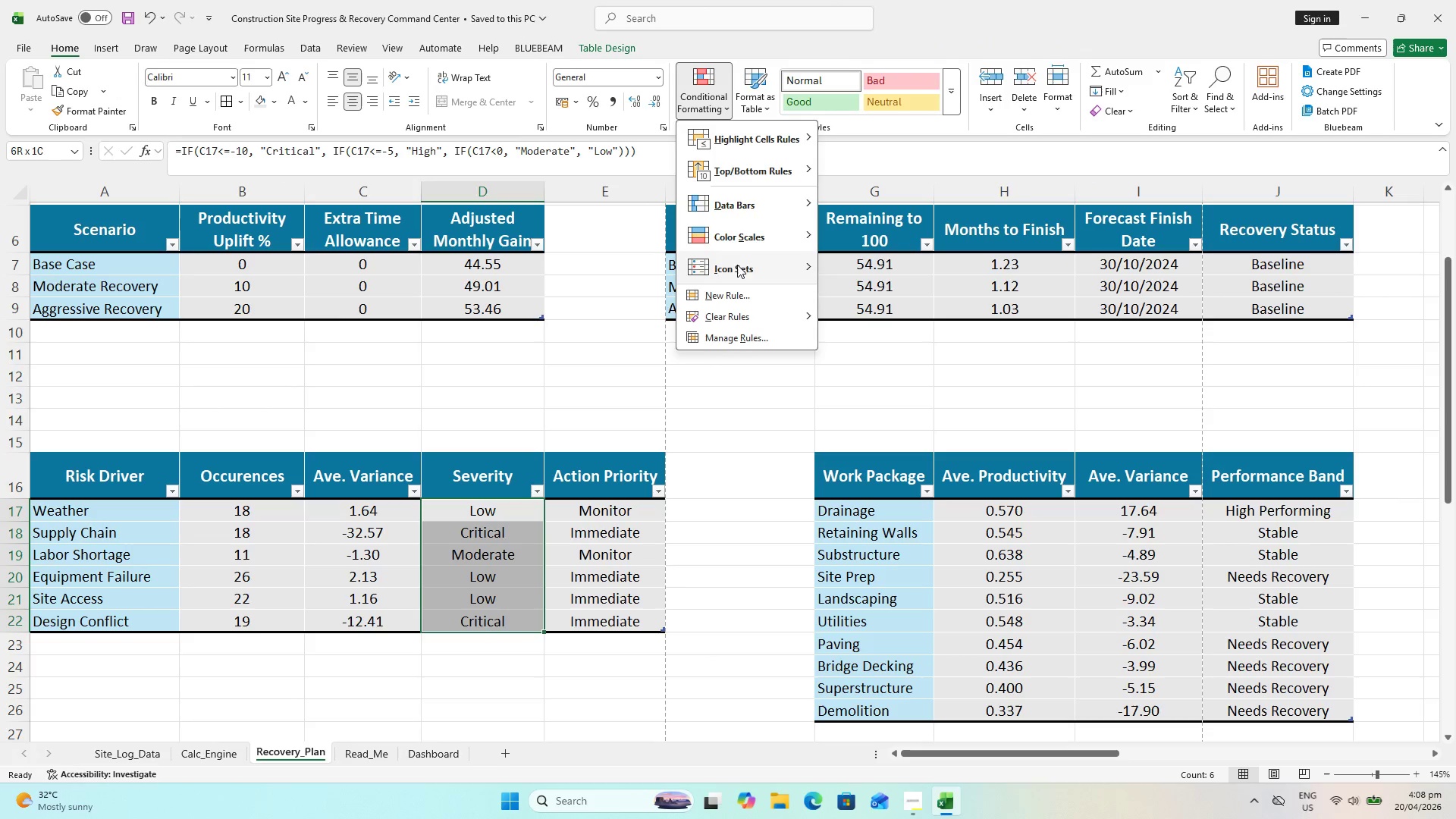 
left_click([735, 289])
 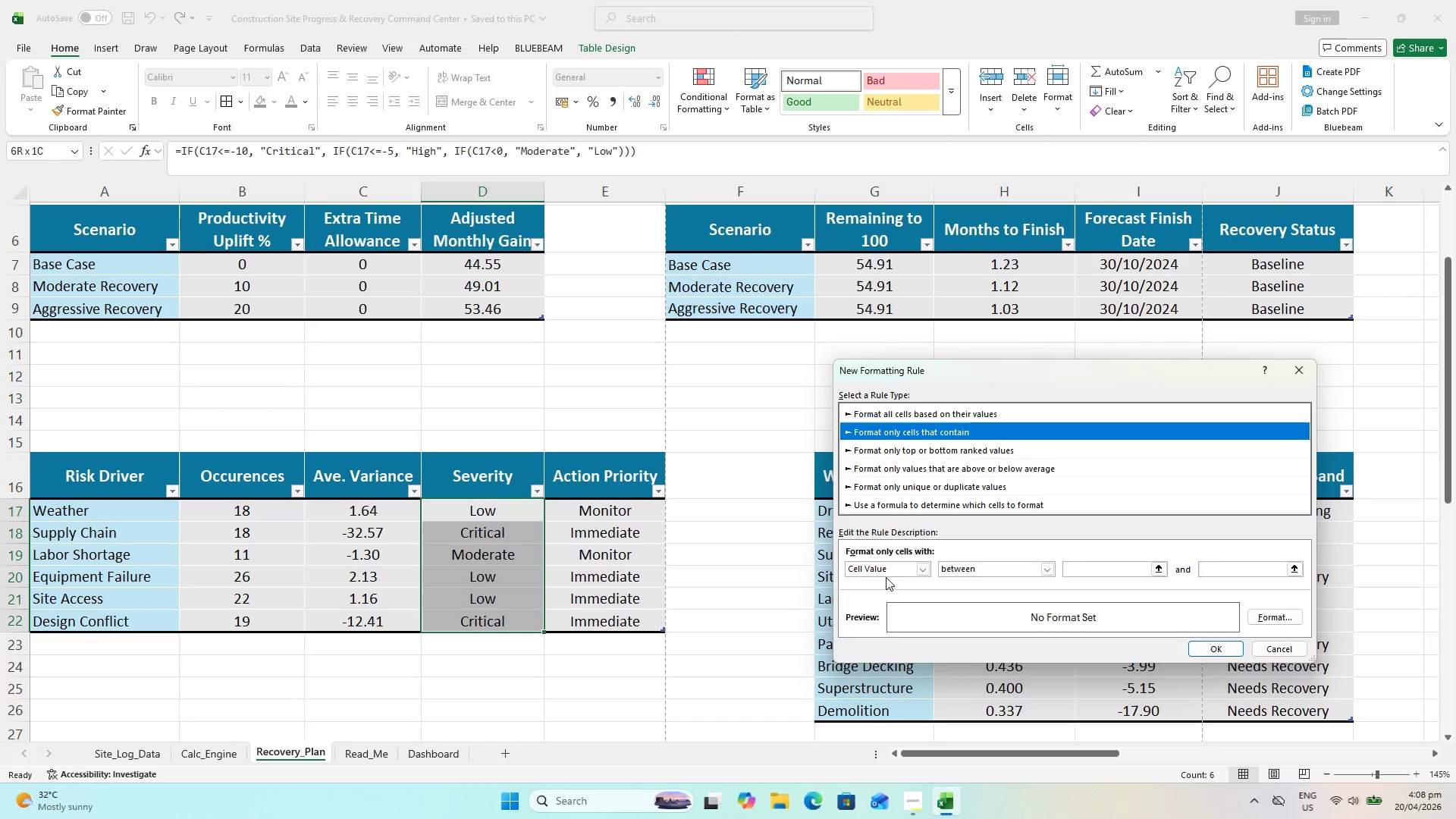 
left_click([921, 573])
 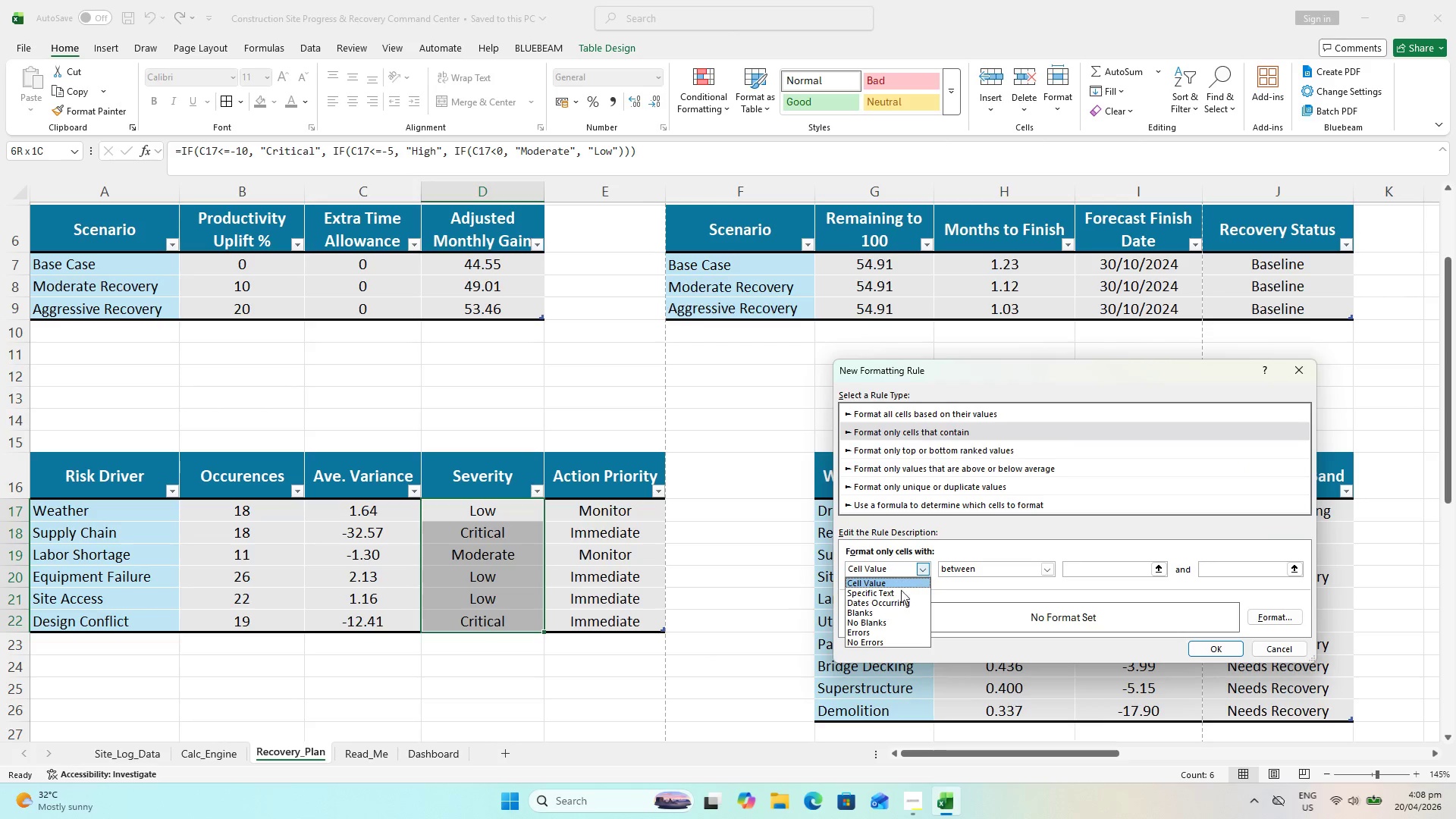 
left_click([898, 593])
 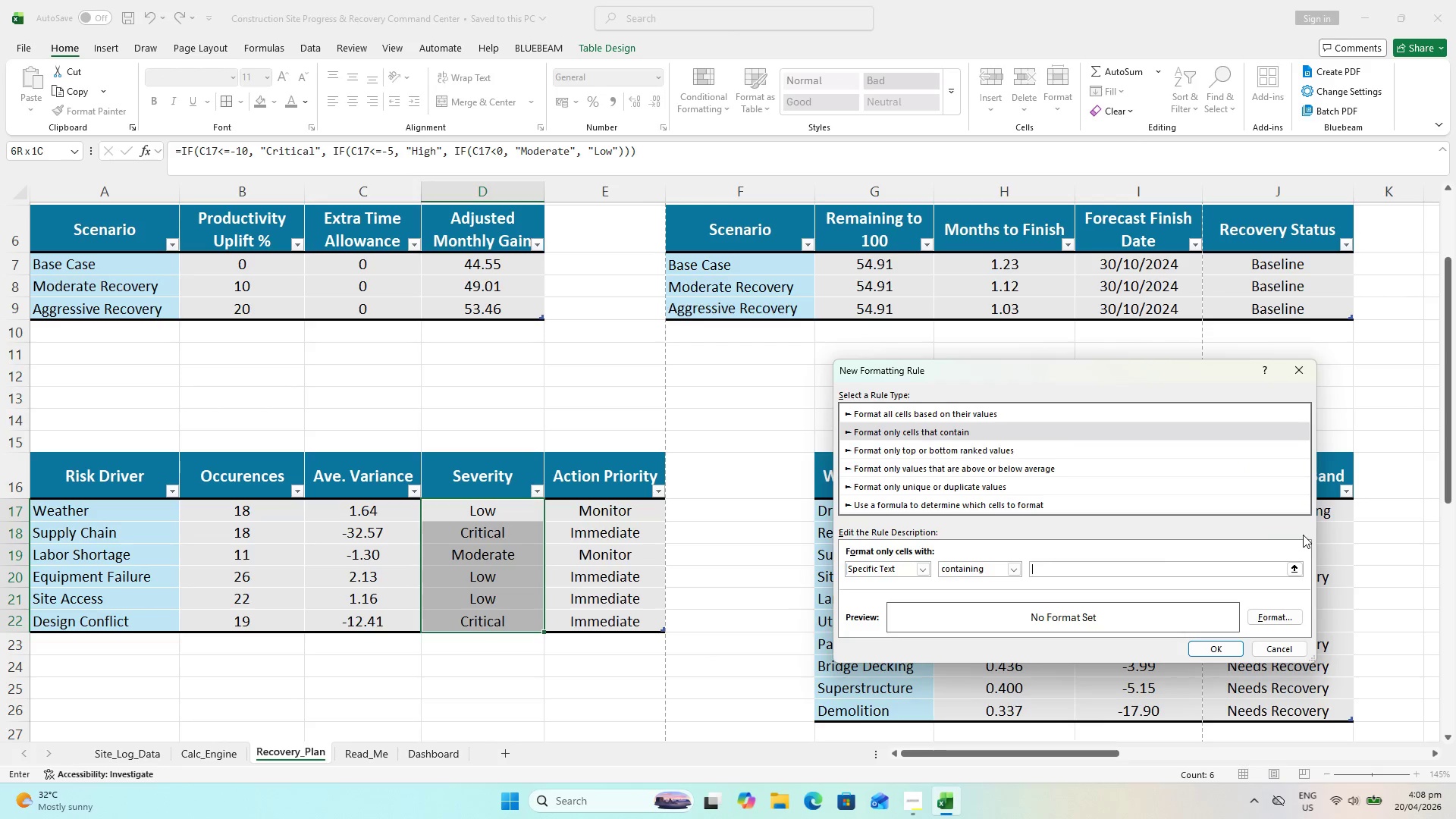 
hold_key(key=ShiftLeft, duration=0.69)
 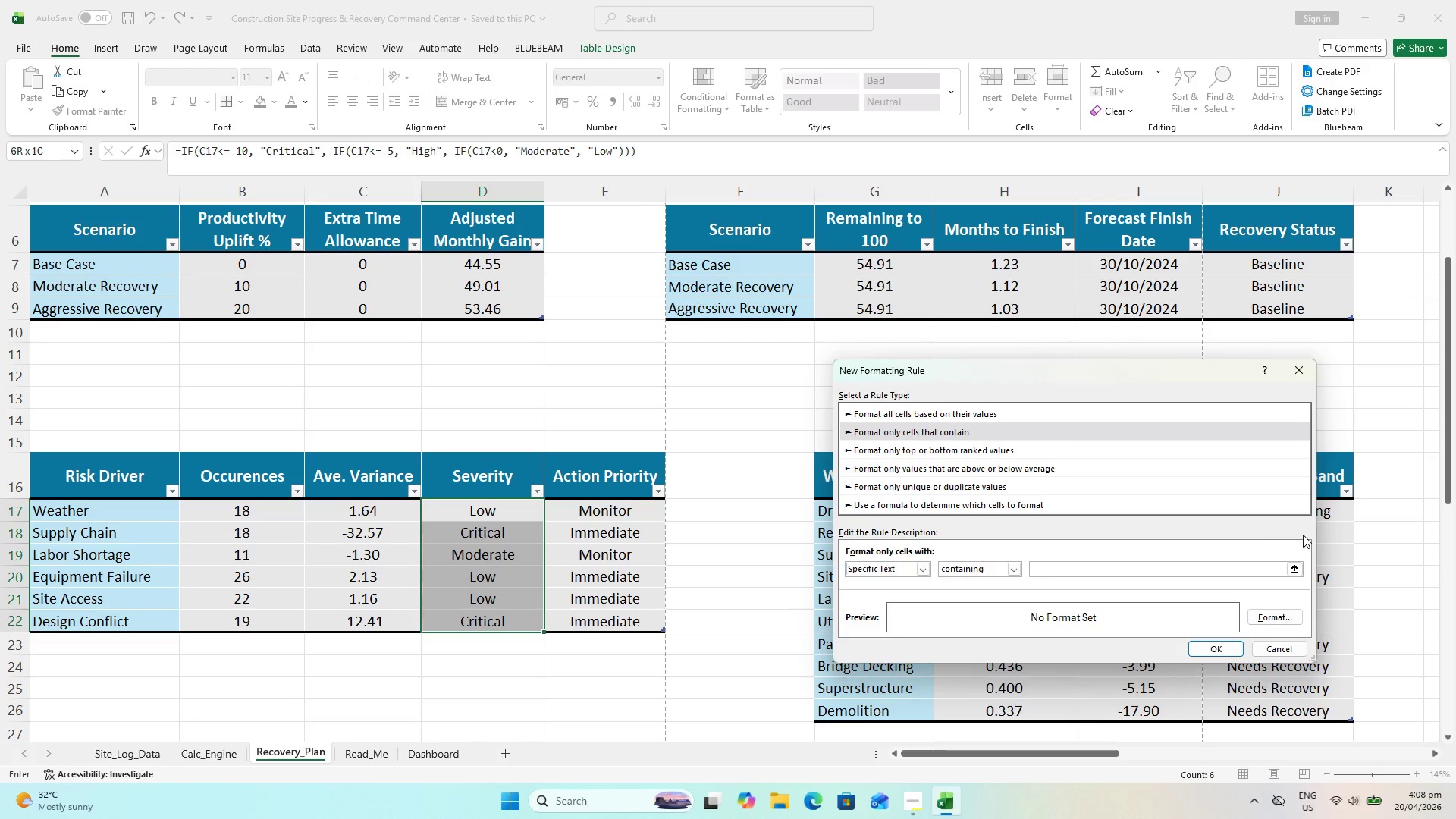 
type(cRIT)
key(Backspace)
key(Backspace)
key(Backspace)
key(Backspace)
type(Critical)
 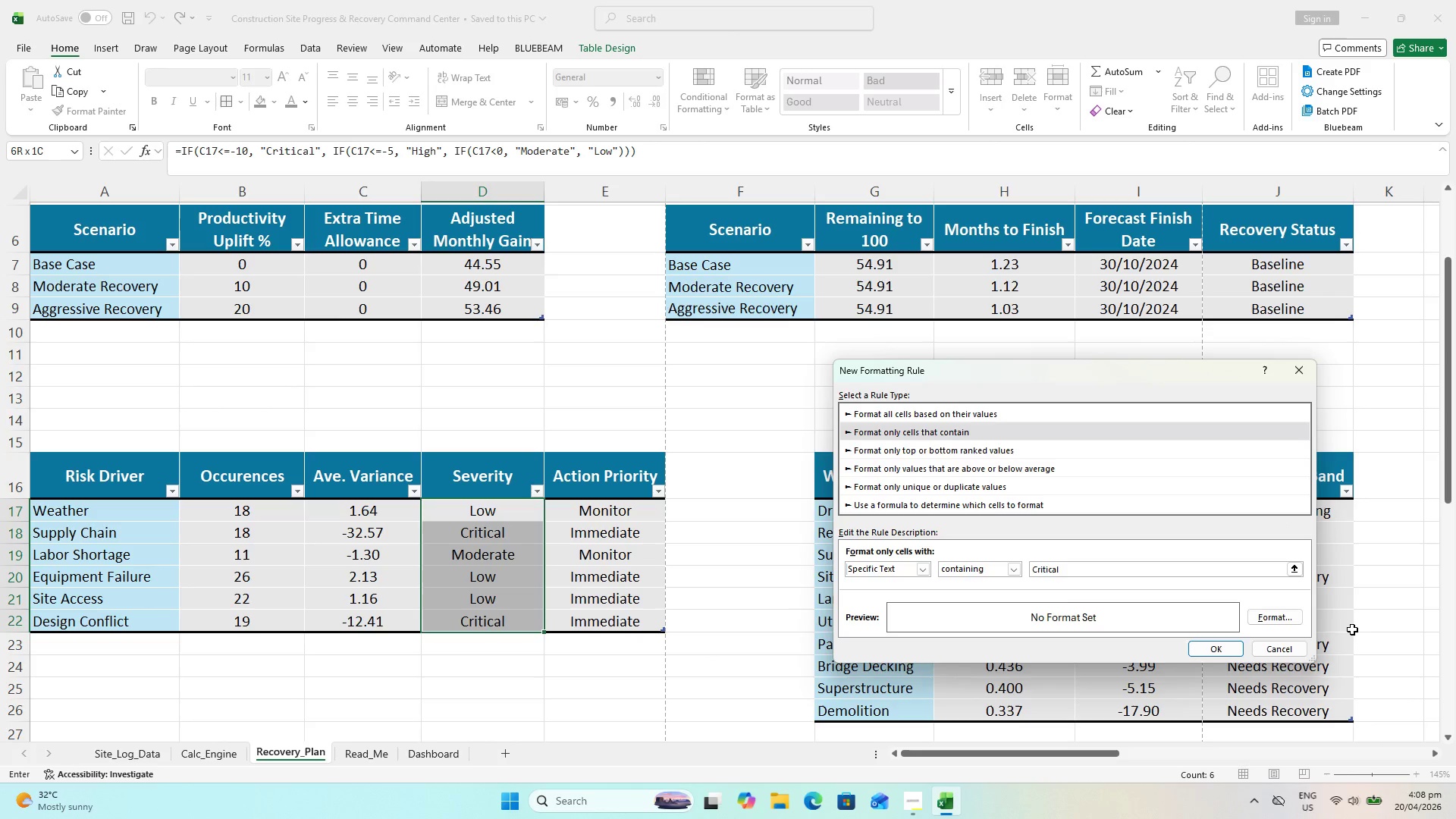 
left_click([1269, 612])
 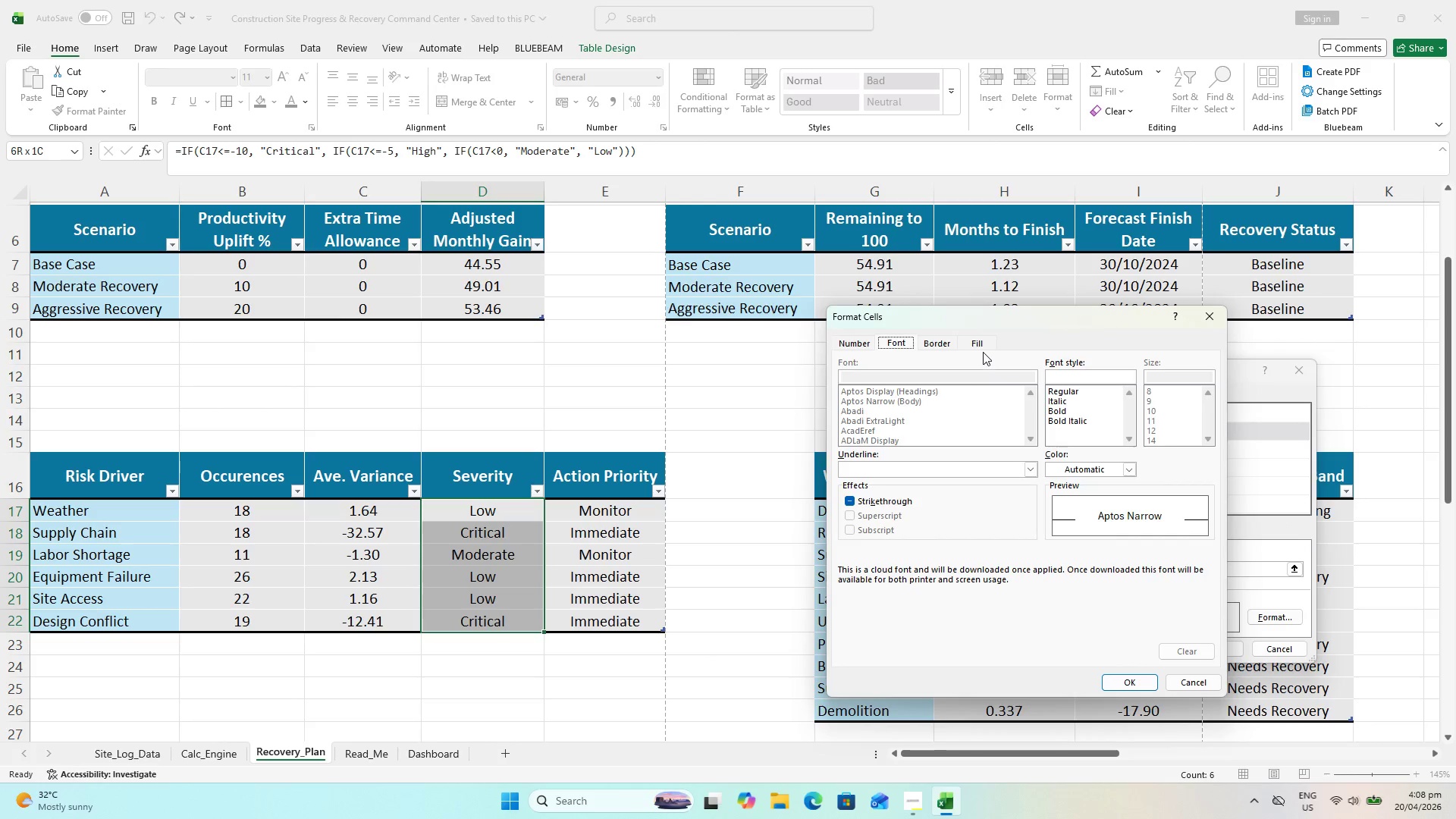 
double_click([981, 344])
 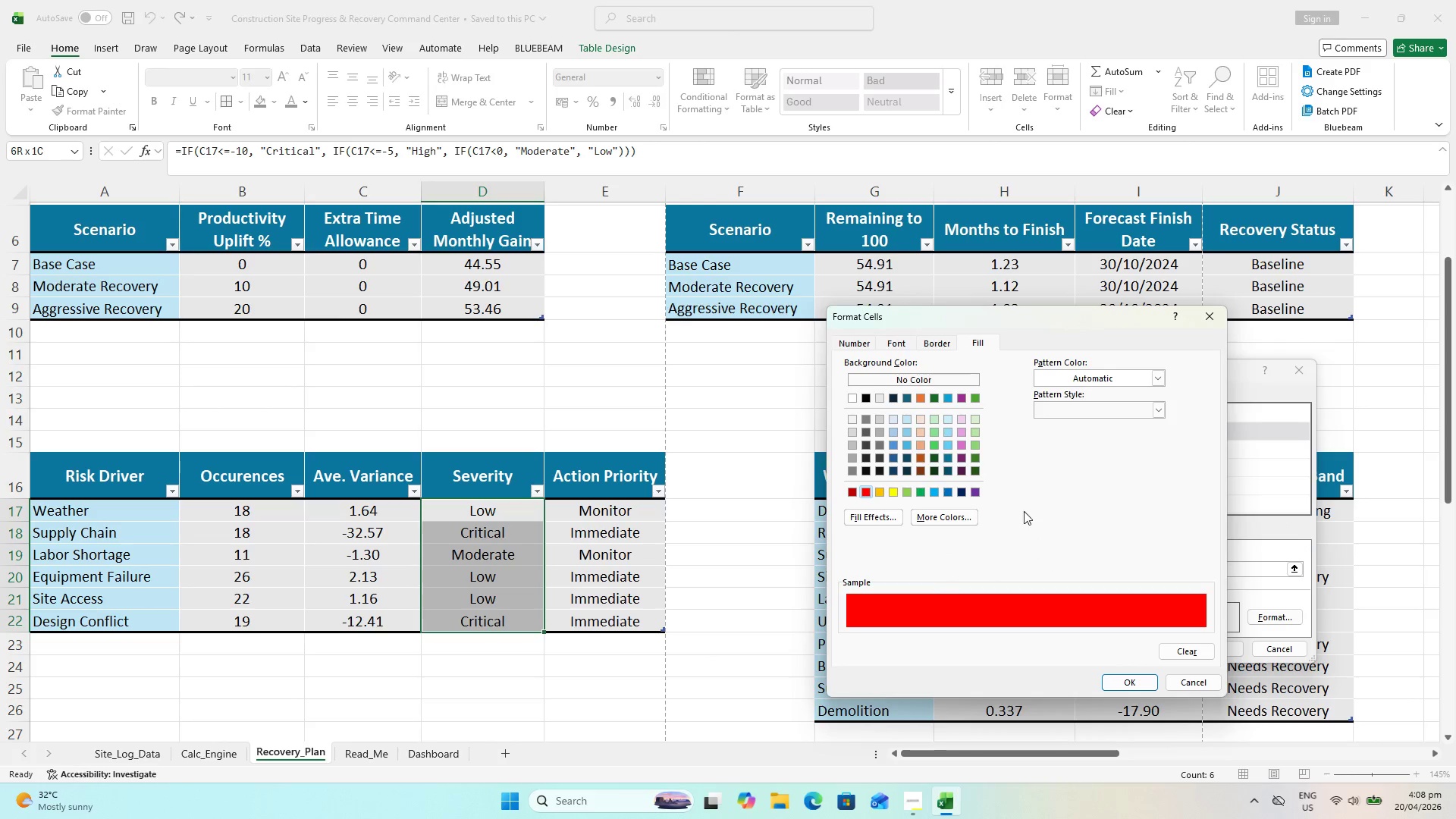 
left_click([888, 340])
 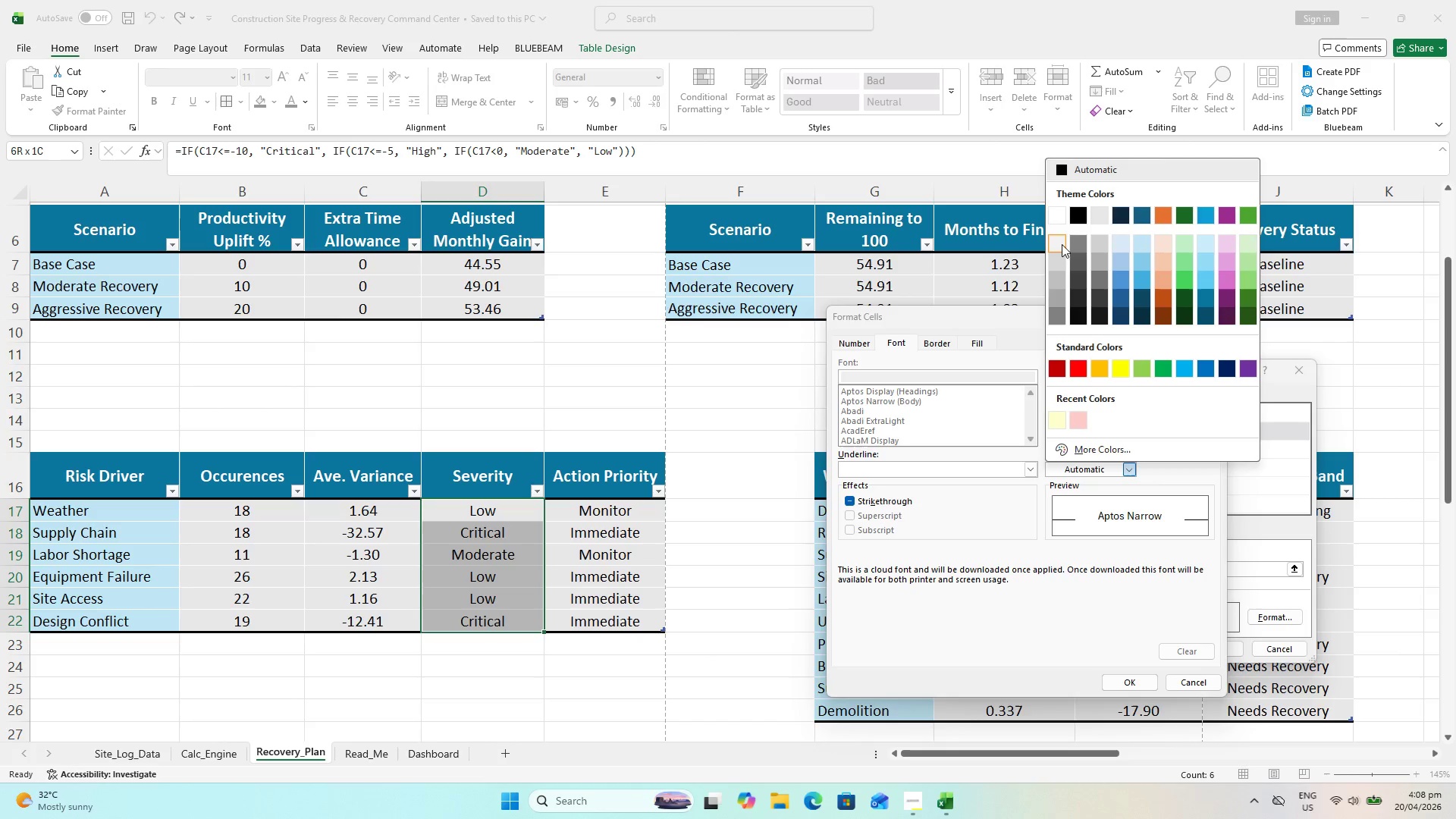 
double_click([1060, 210])
 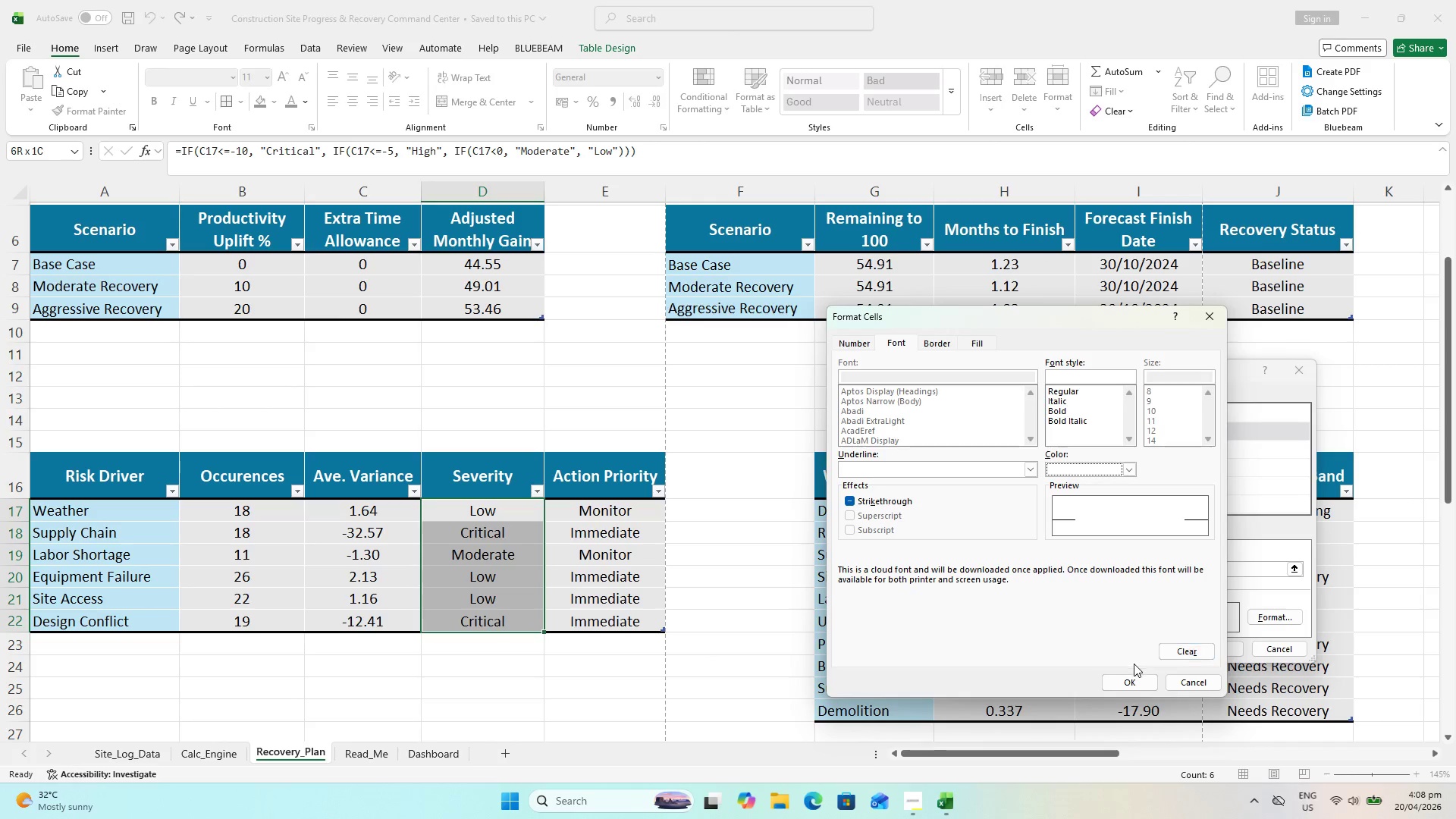 
left_click([1131, 676])
 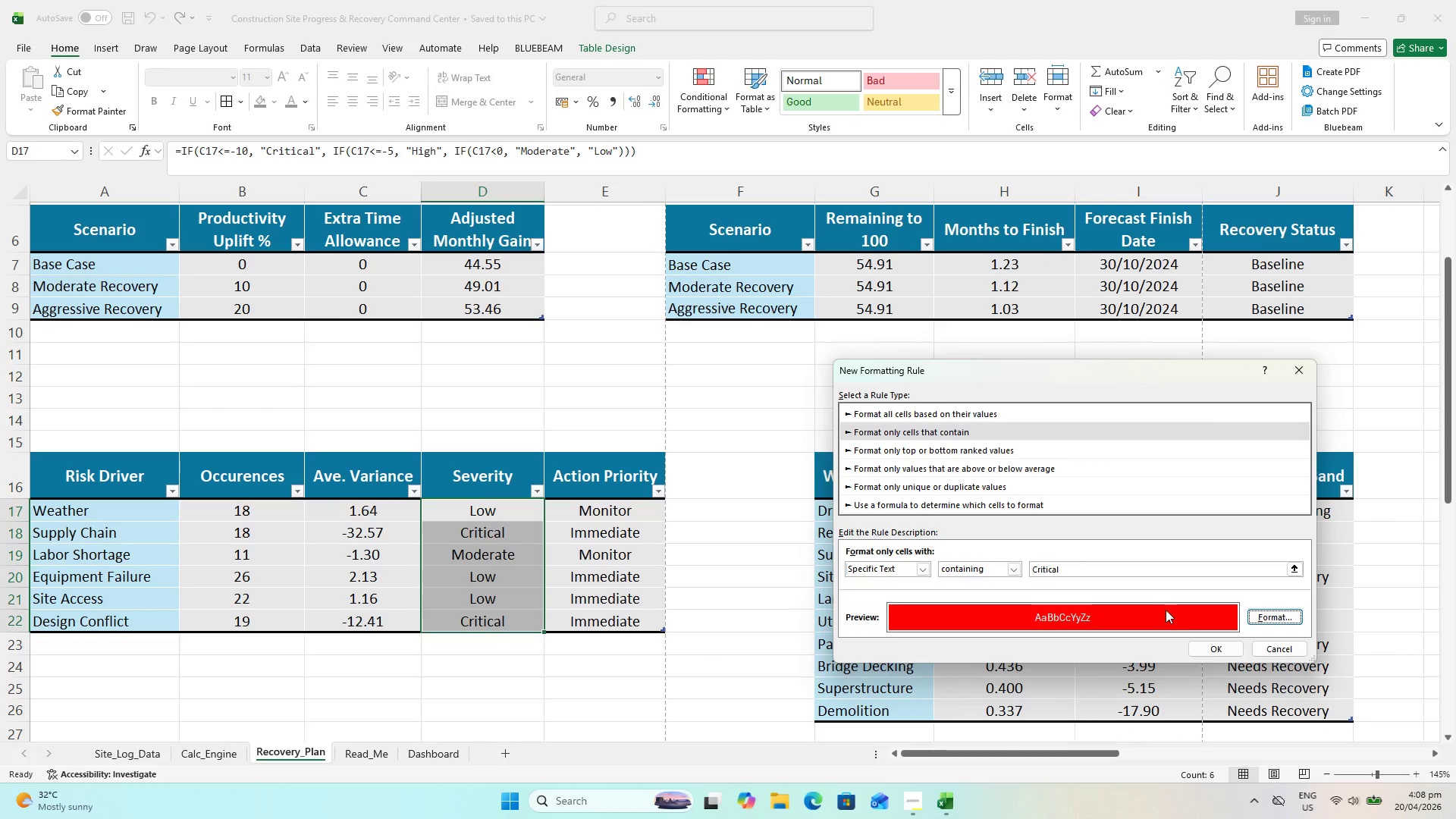 
left_click([1232, 657])
 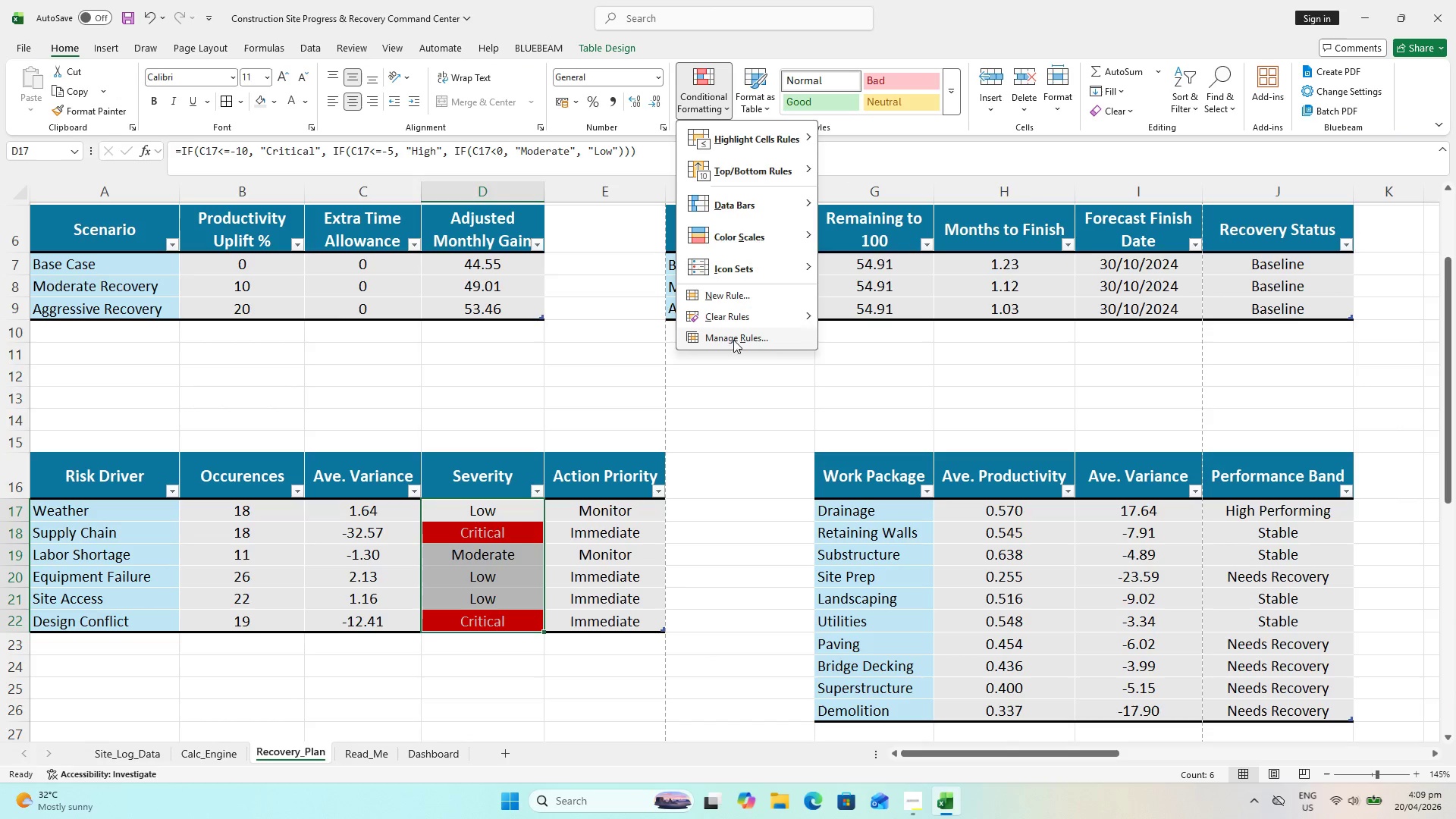 
wait(6.2)
 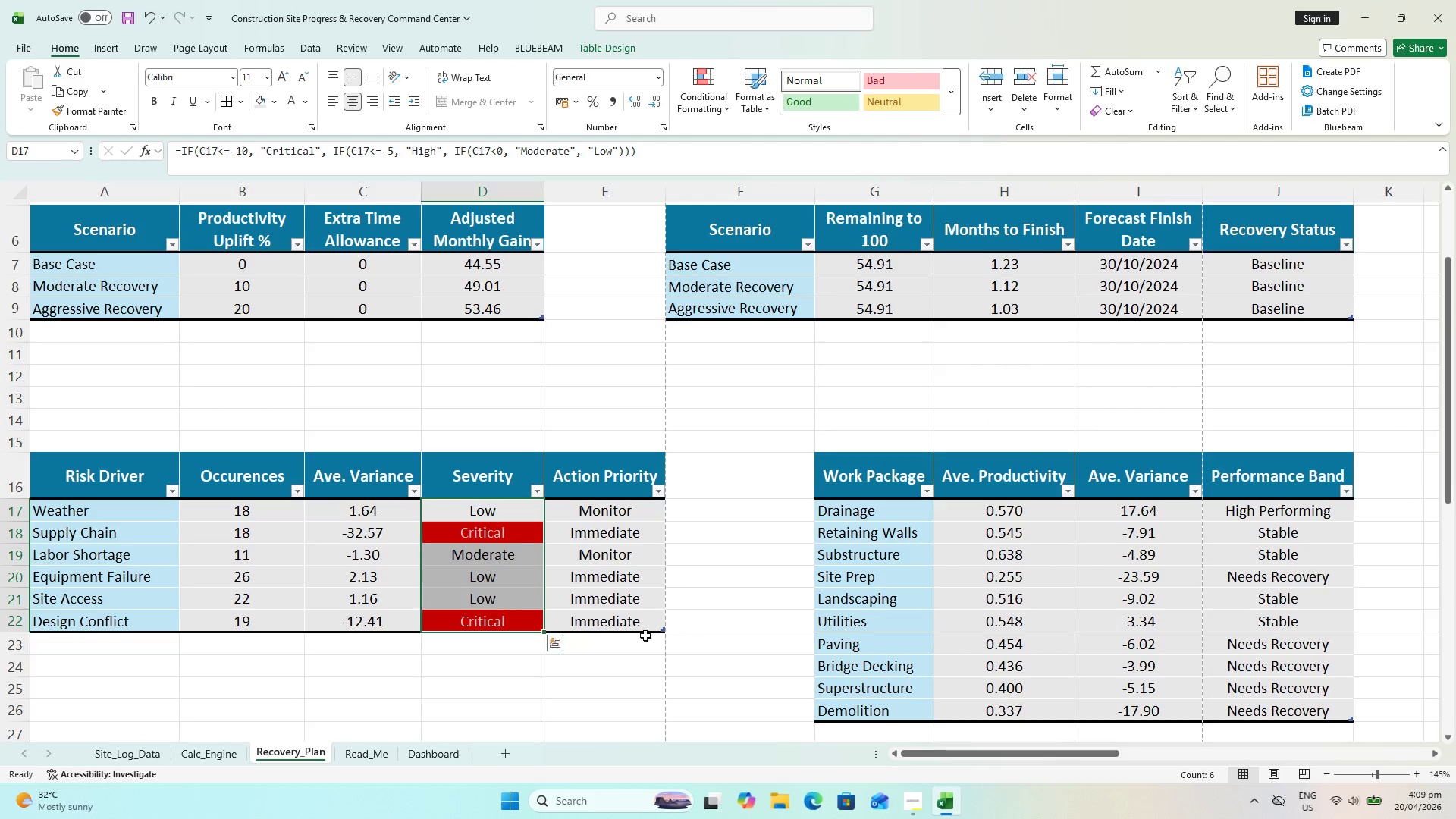 
left_click([986, 435])
 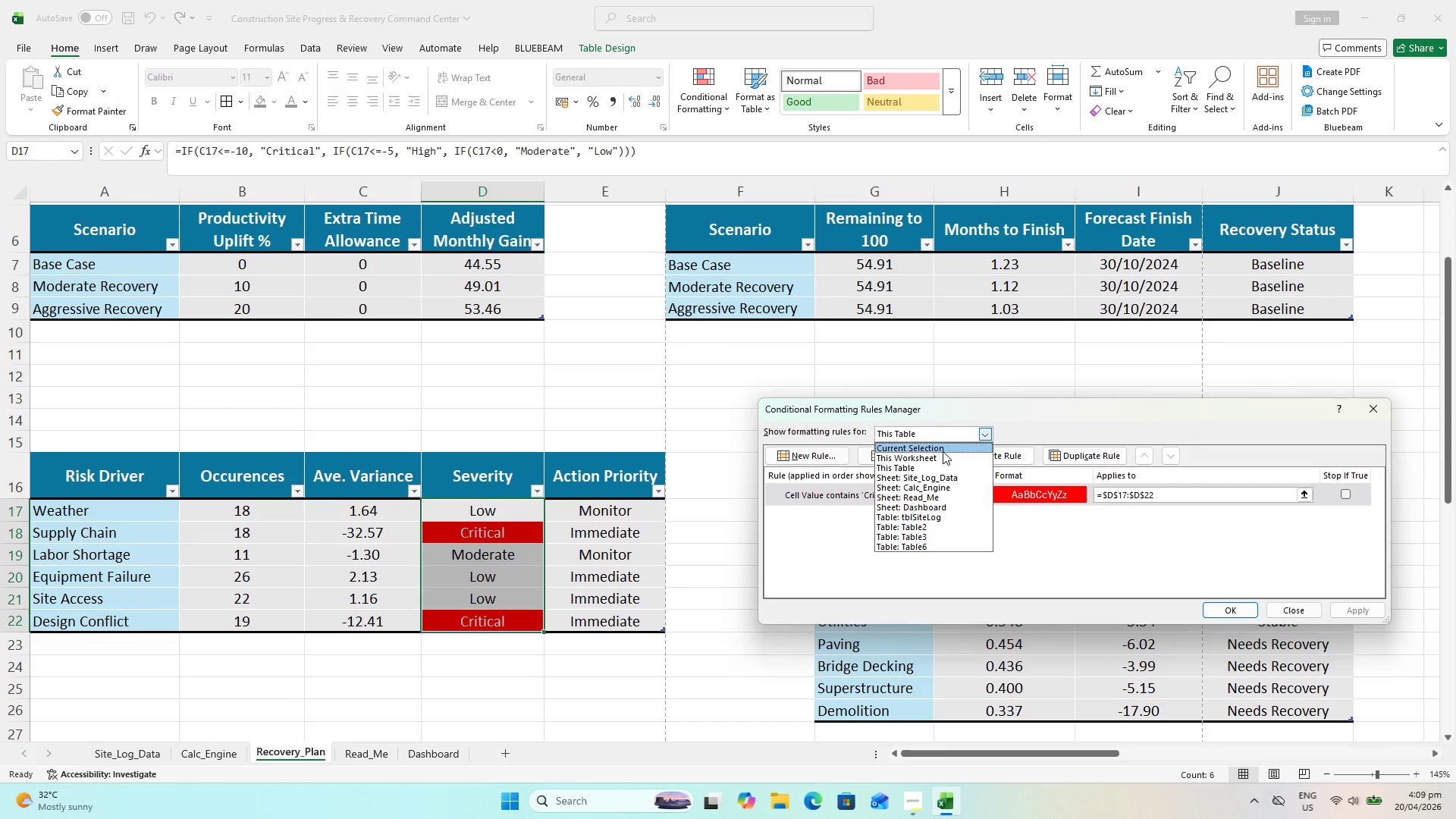 
left_click([943, 451])
 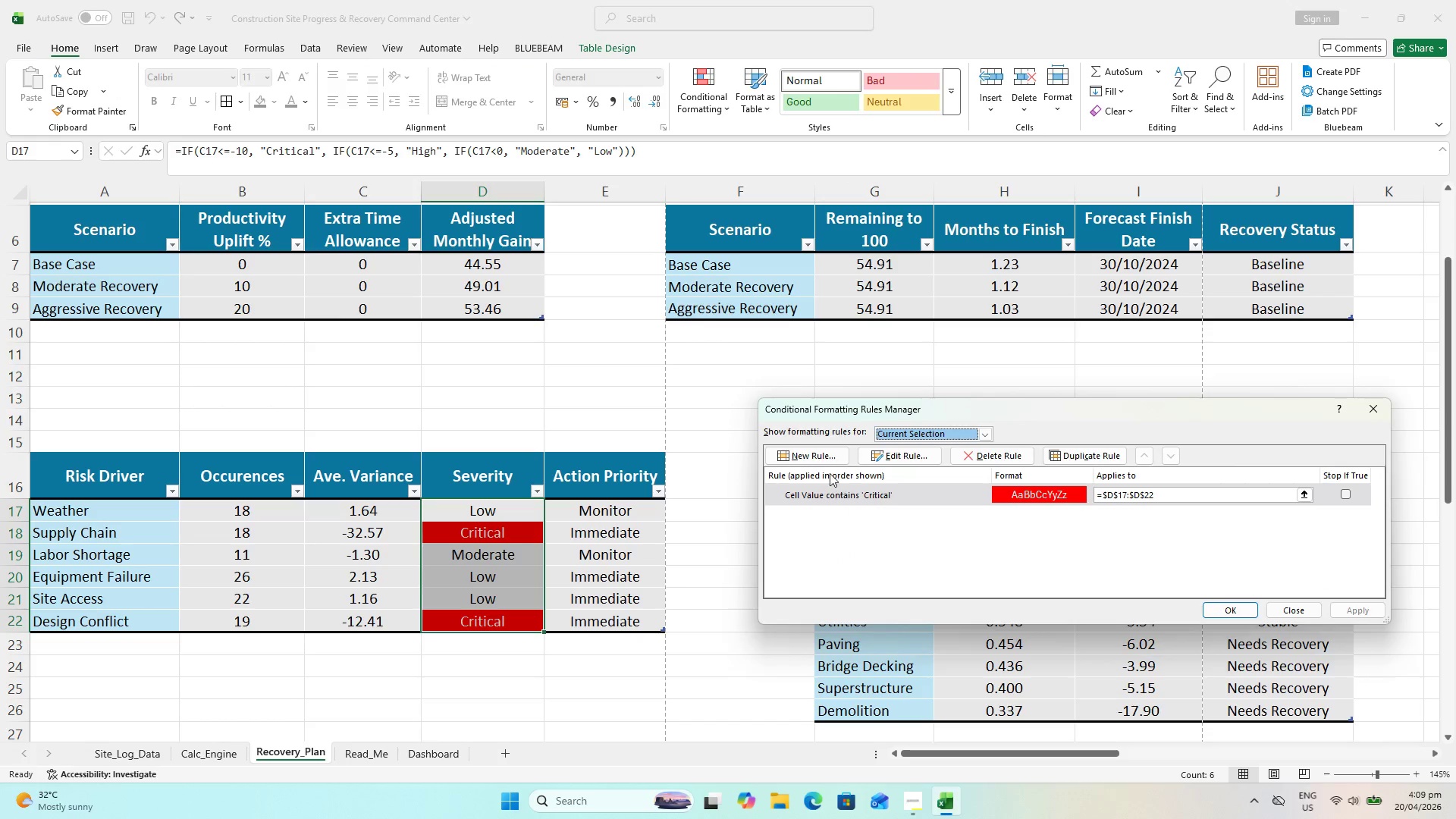 
left_click([821, 461])
 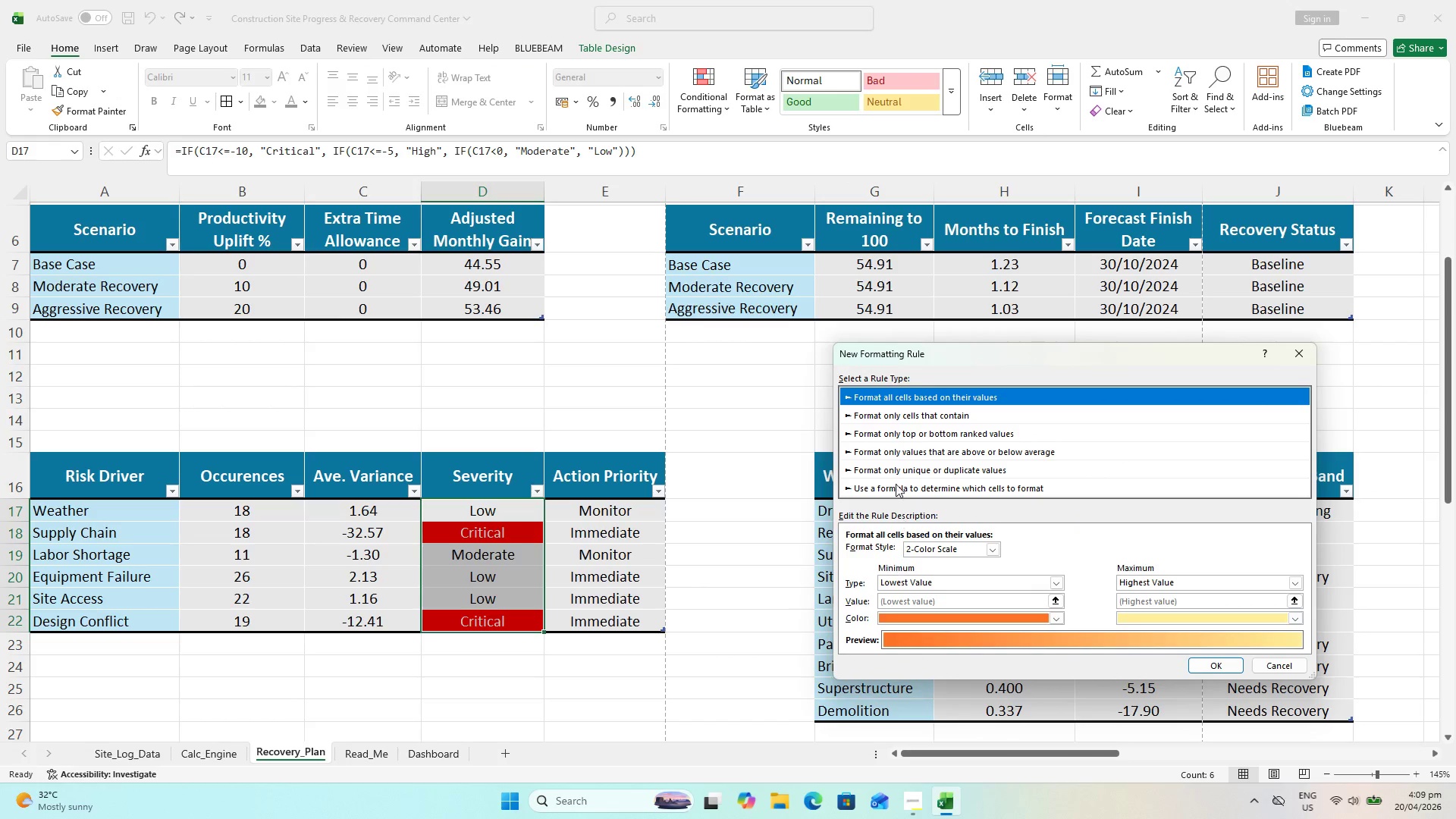 
left_click([882, 416])
 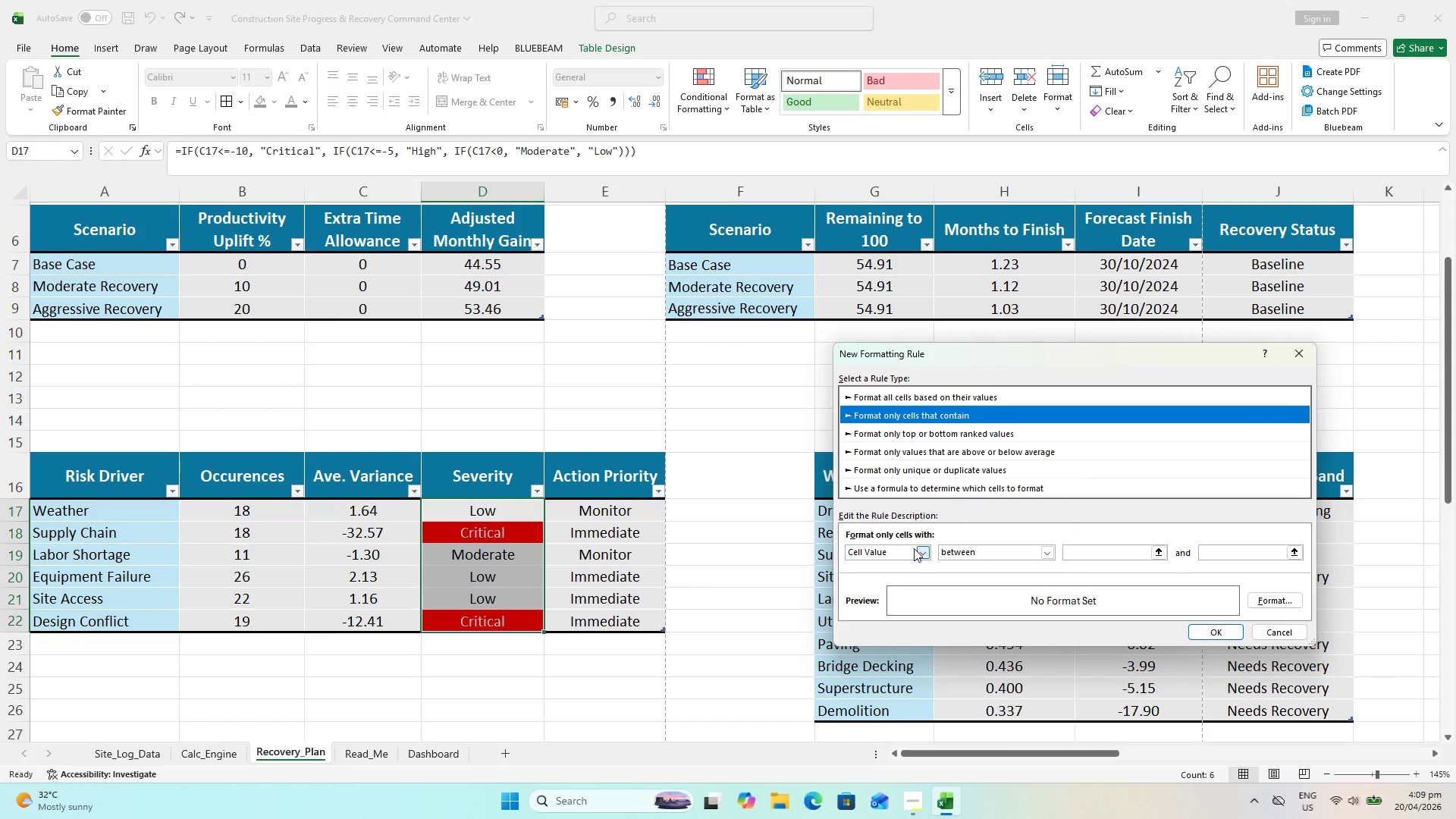 
left_click([918, 548])
 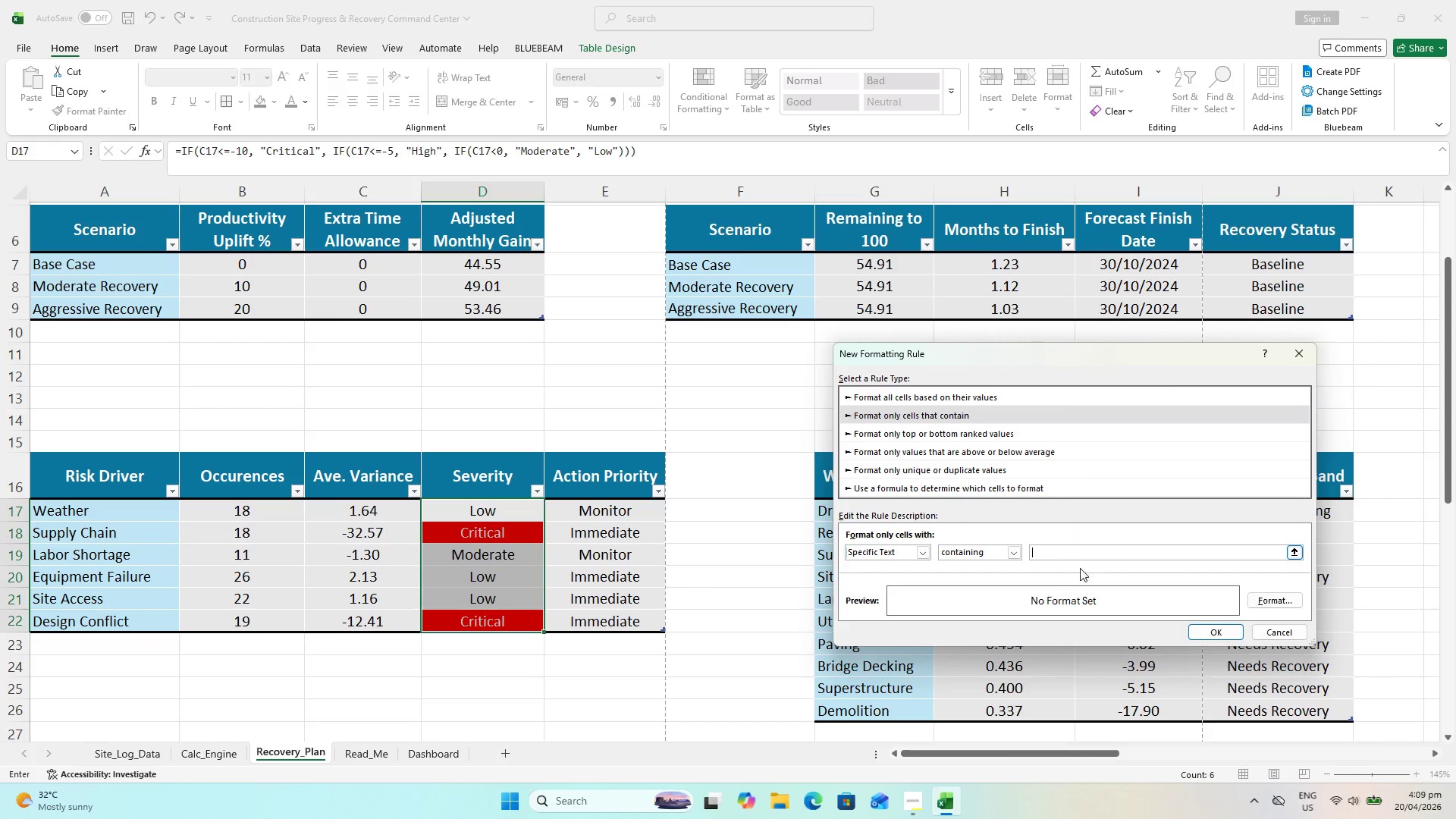 
type(High)
 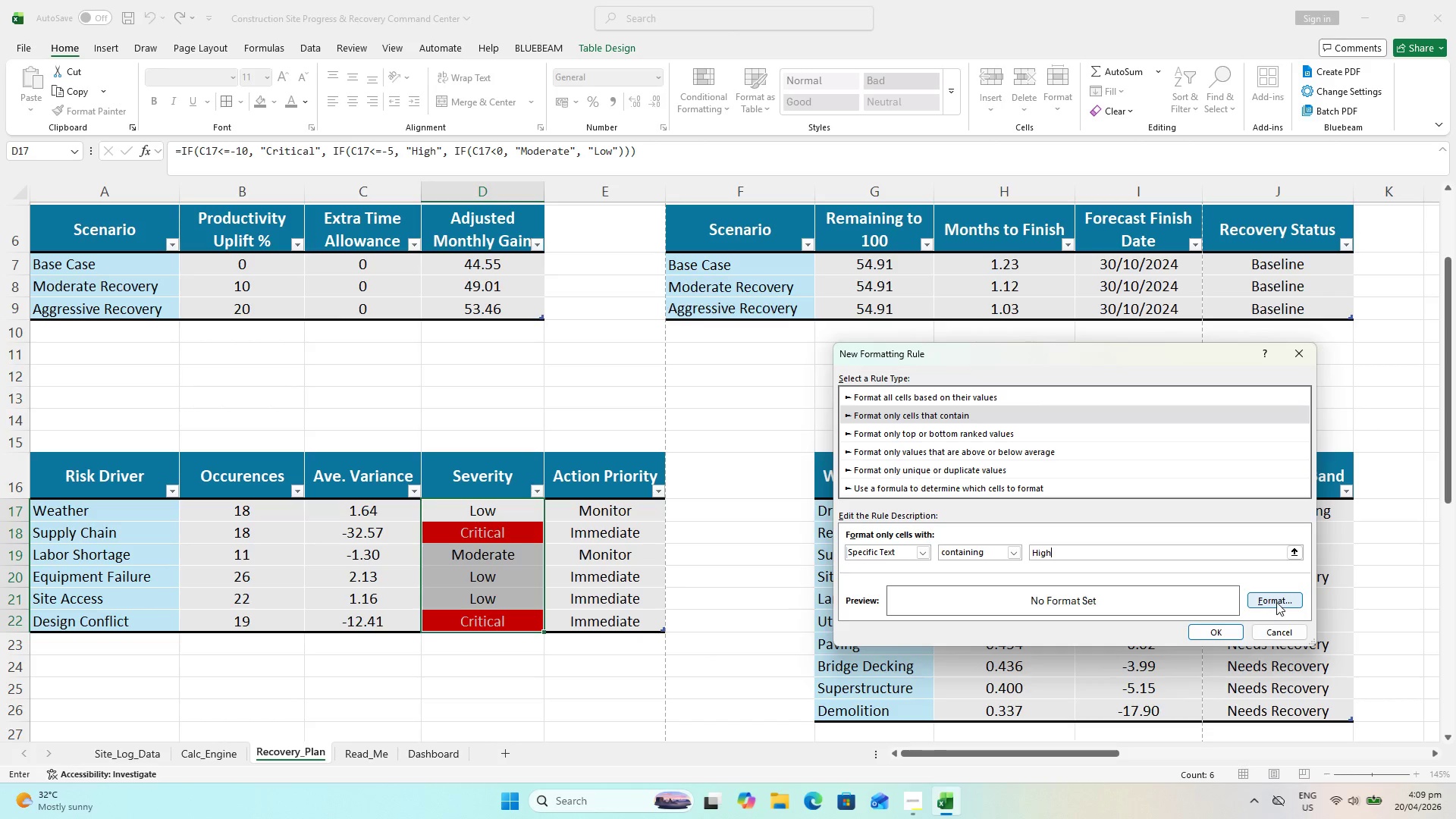 
left_click([1276, 602])
 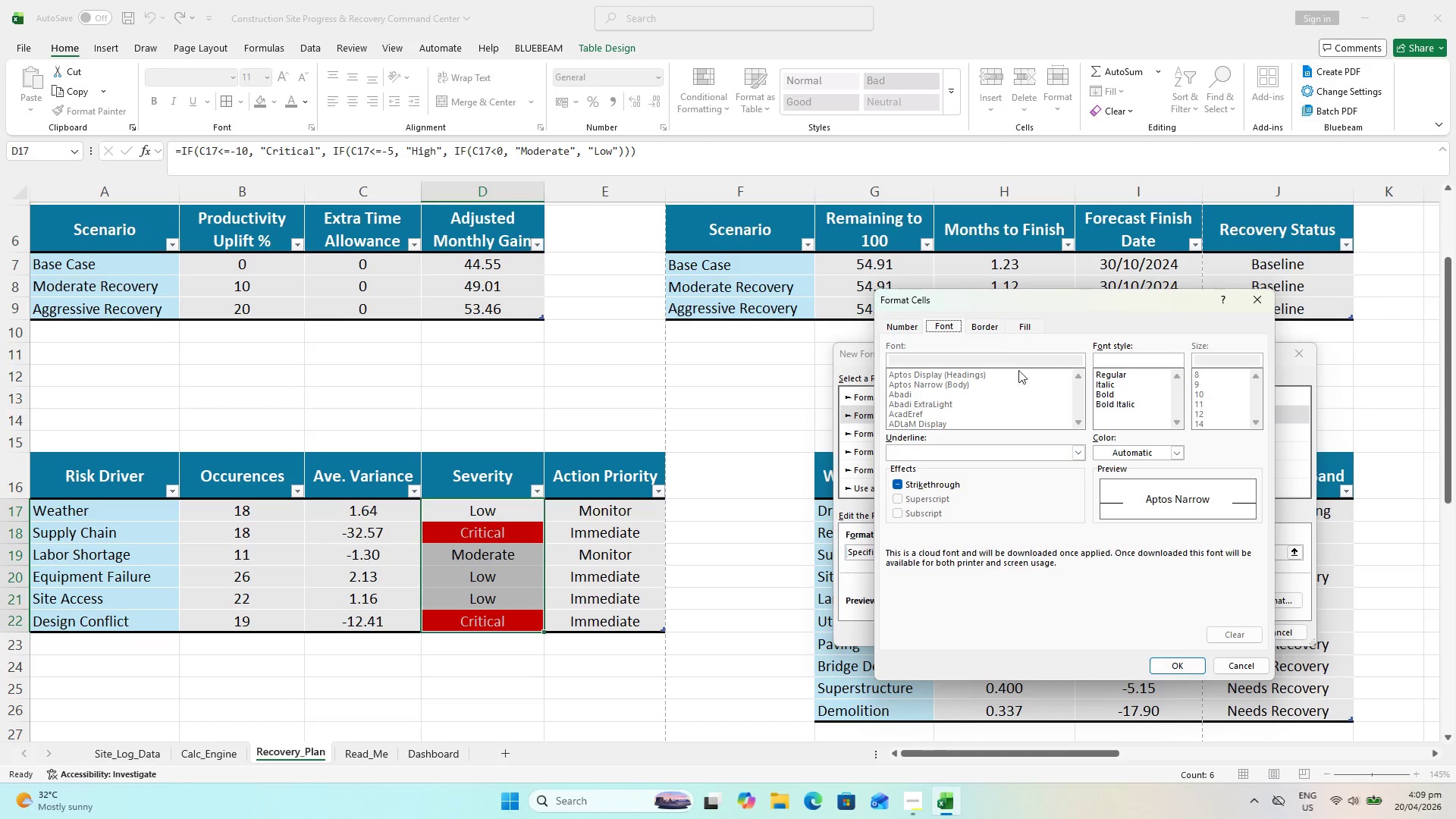 
mouse_move([1000, 340])
 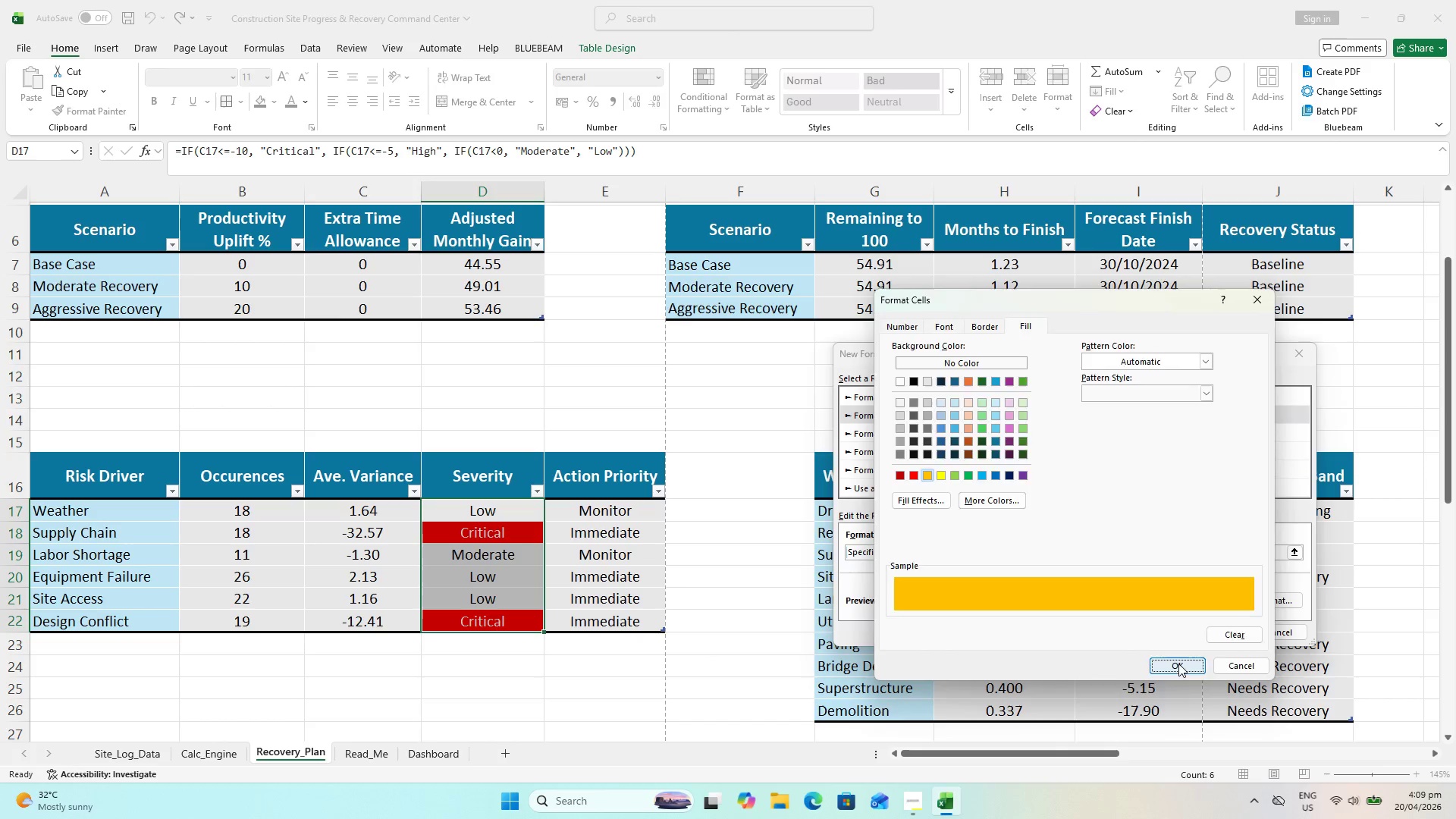 
left_click([1279, 632])
 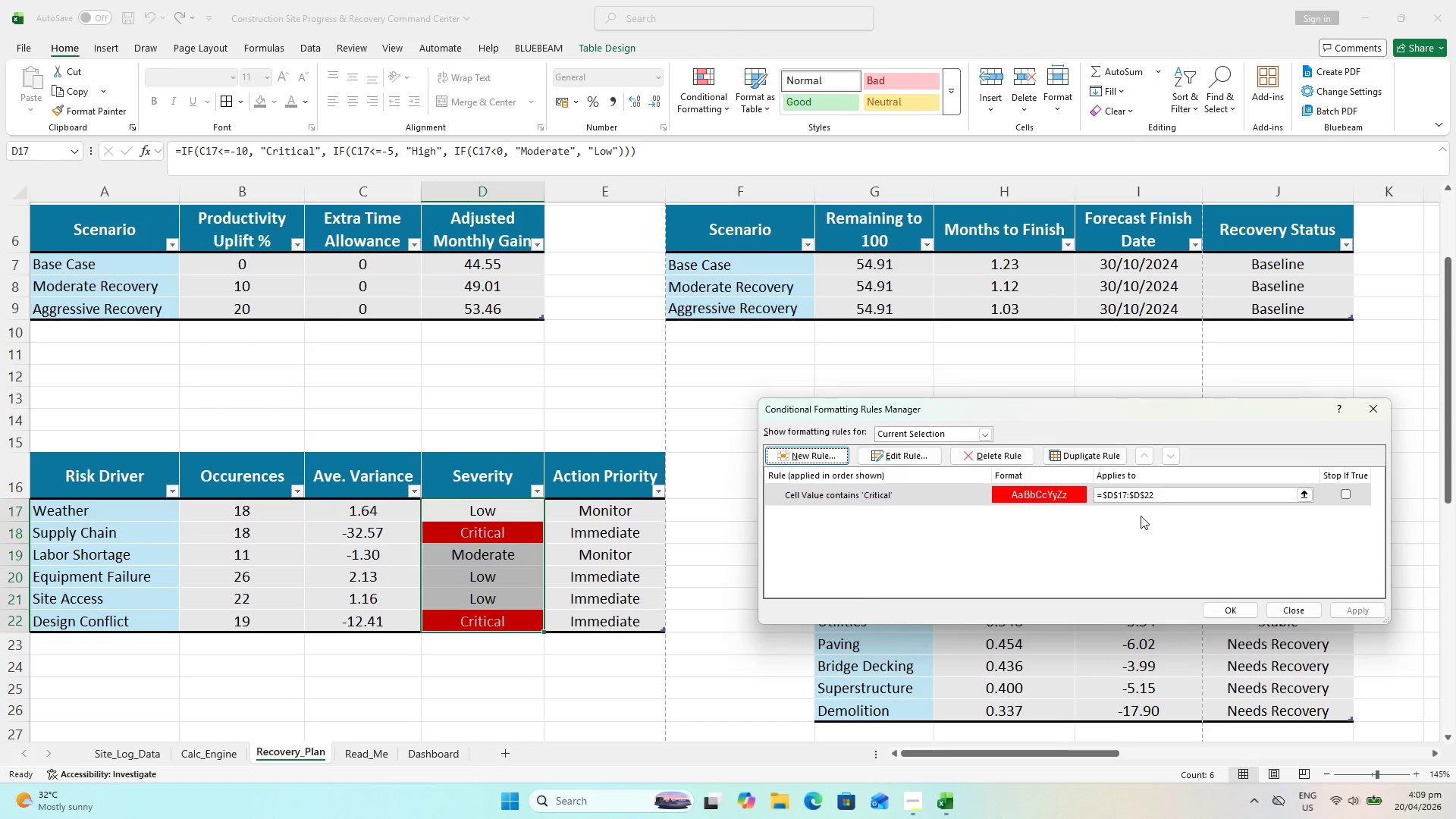 
scroll: coordinate [1133, 516], scroll_direction: up, amount: 1.0
 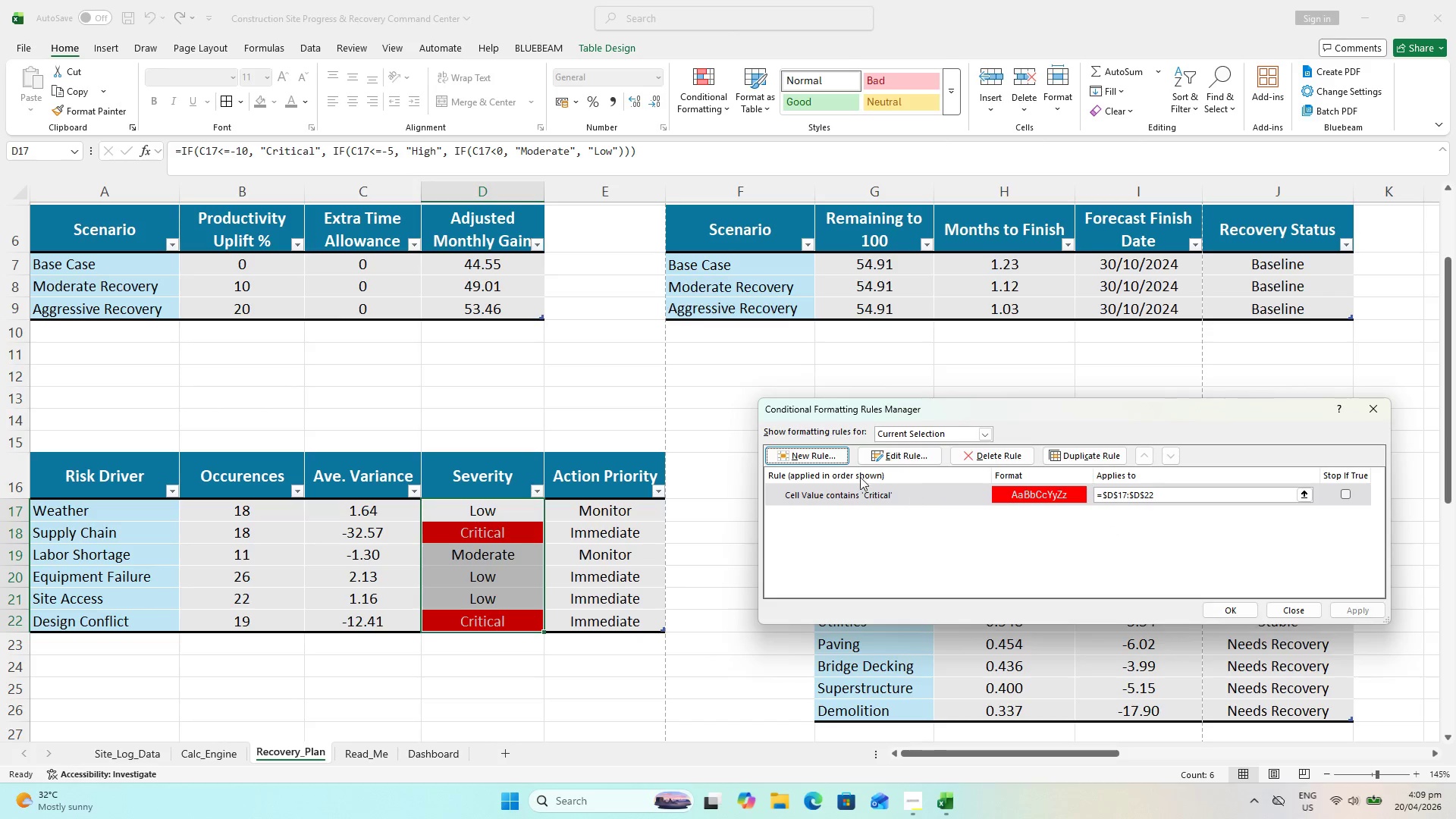 
left_click([943, 537])
 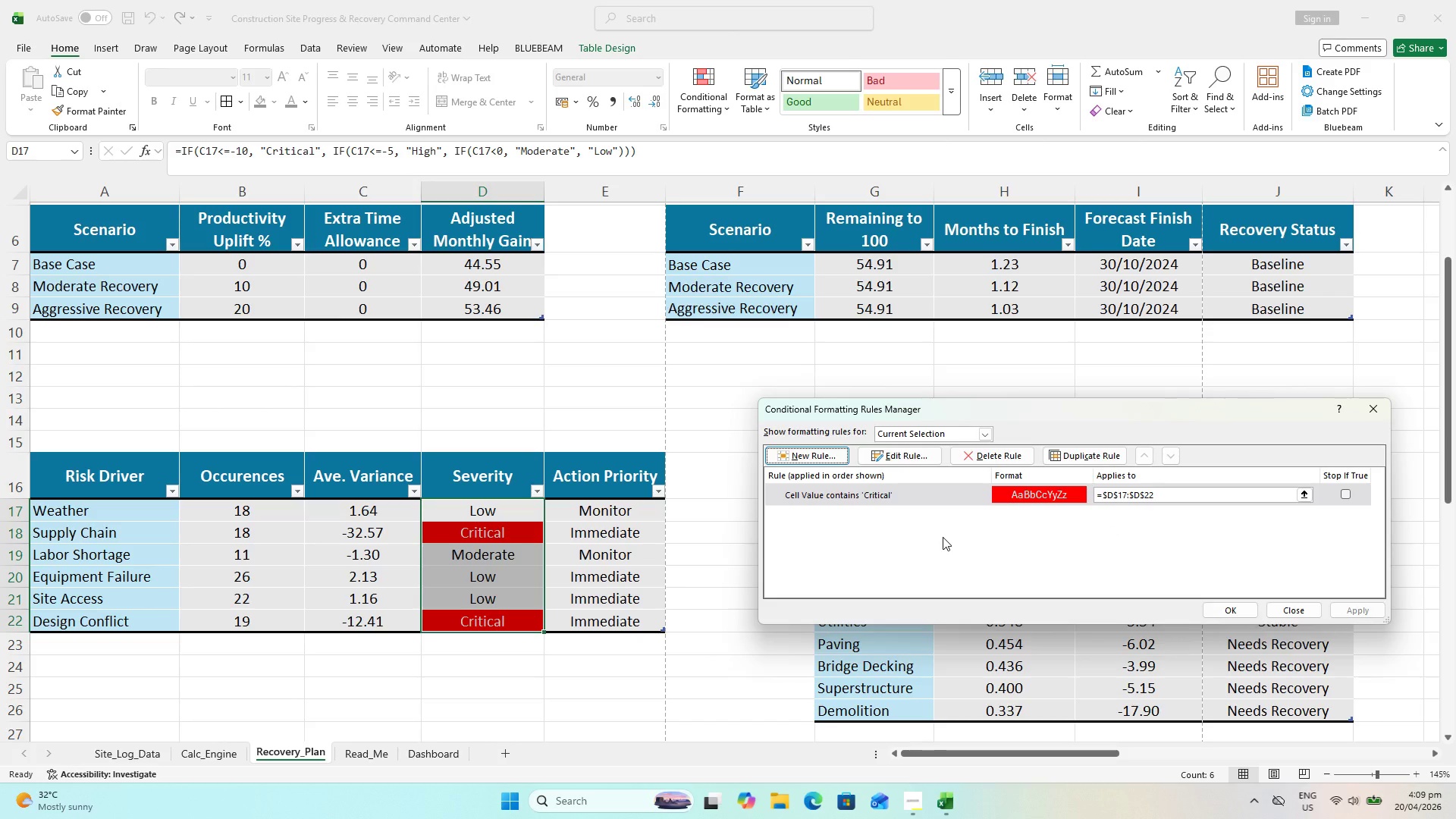 
scroll: coordinate [943, 535], scroll_direction: up, amount: 1.0
 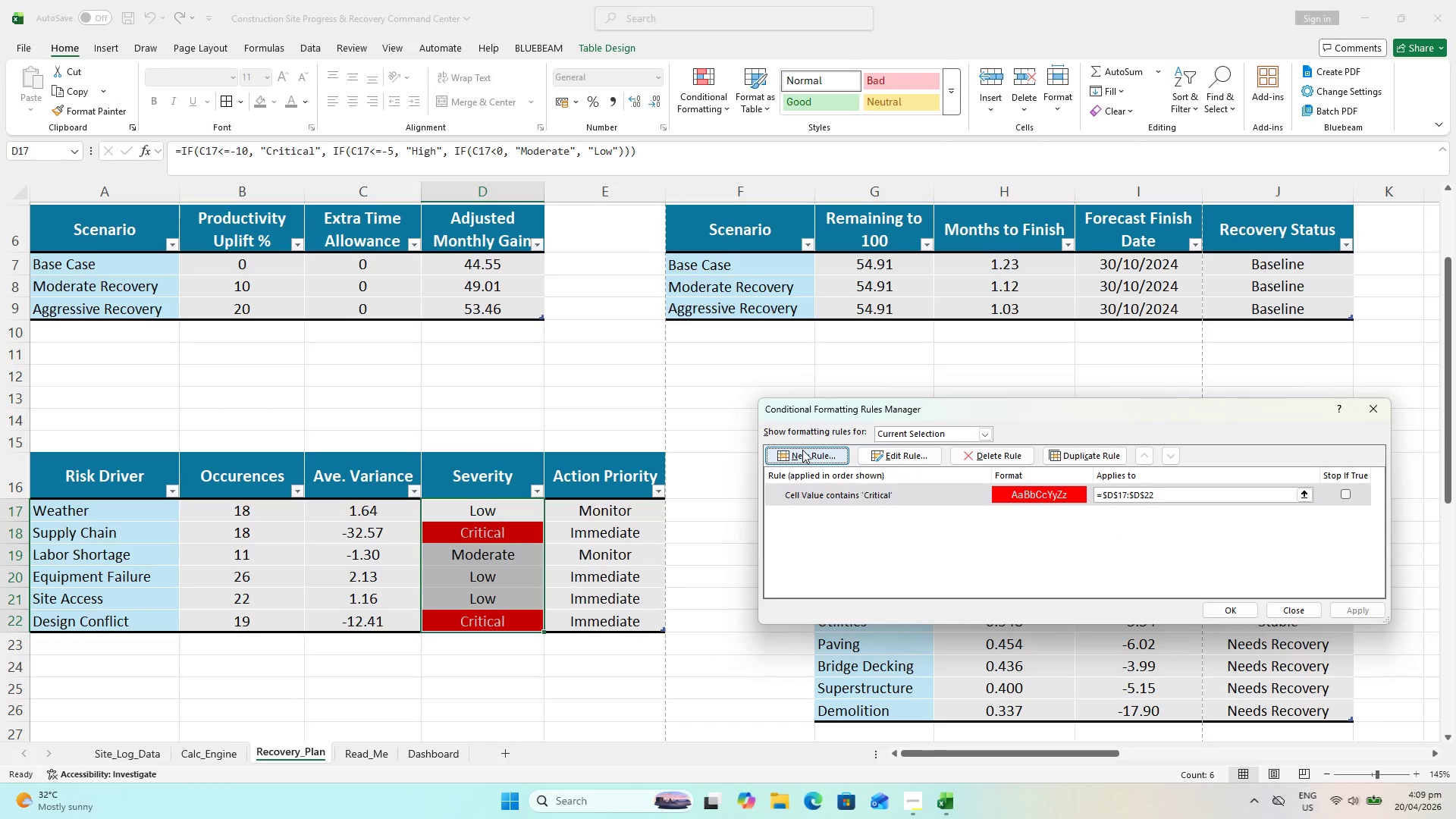 
left_click([811, 458])
 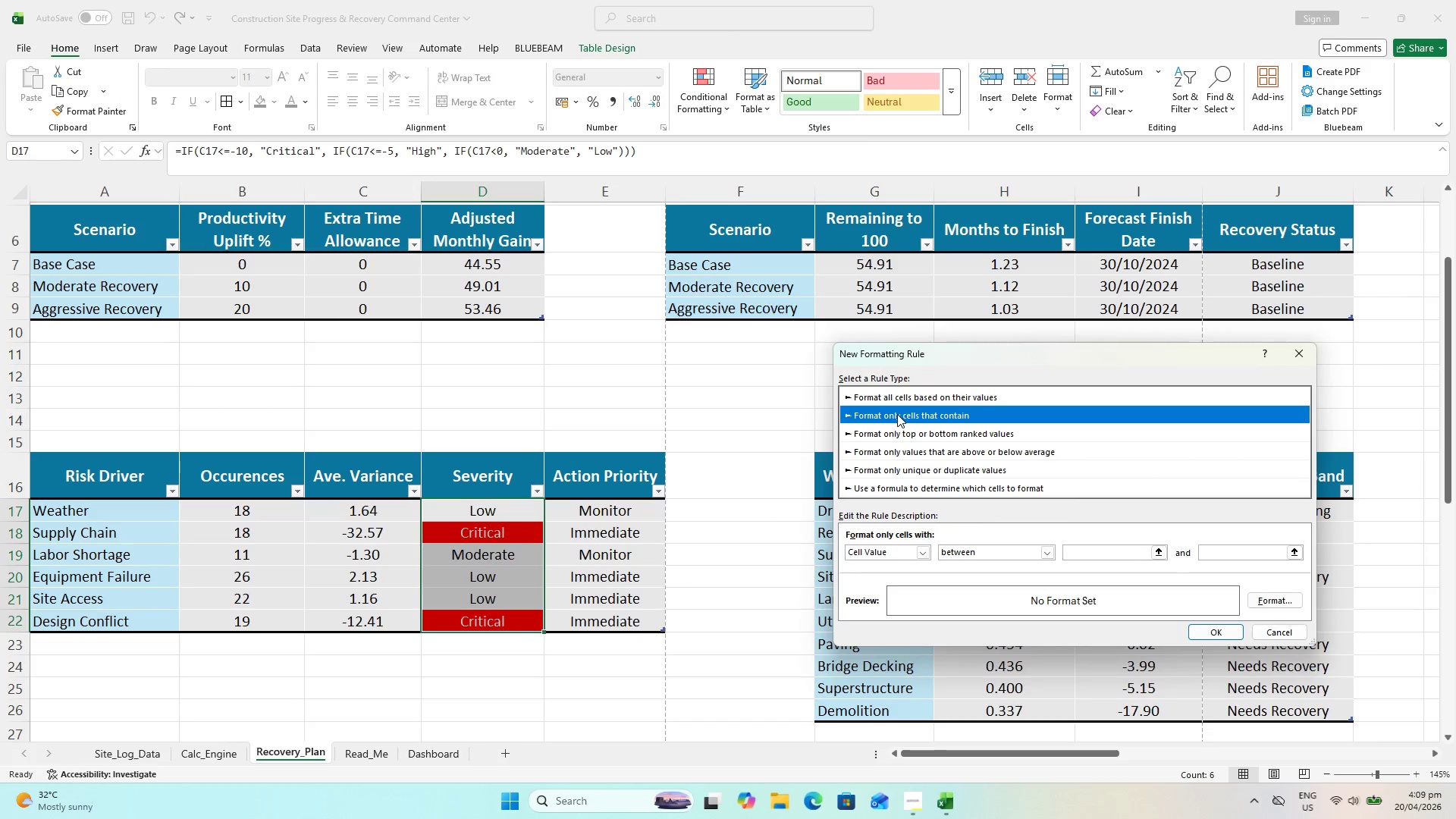 
mouse_move([907, 549])
 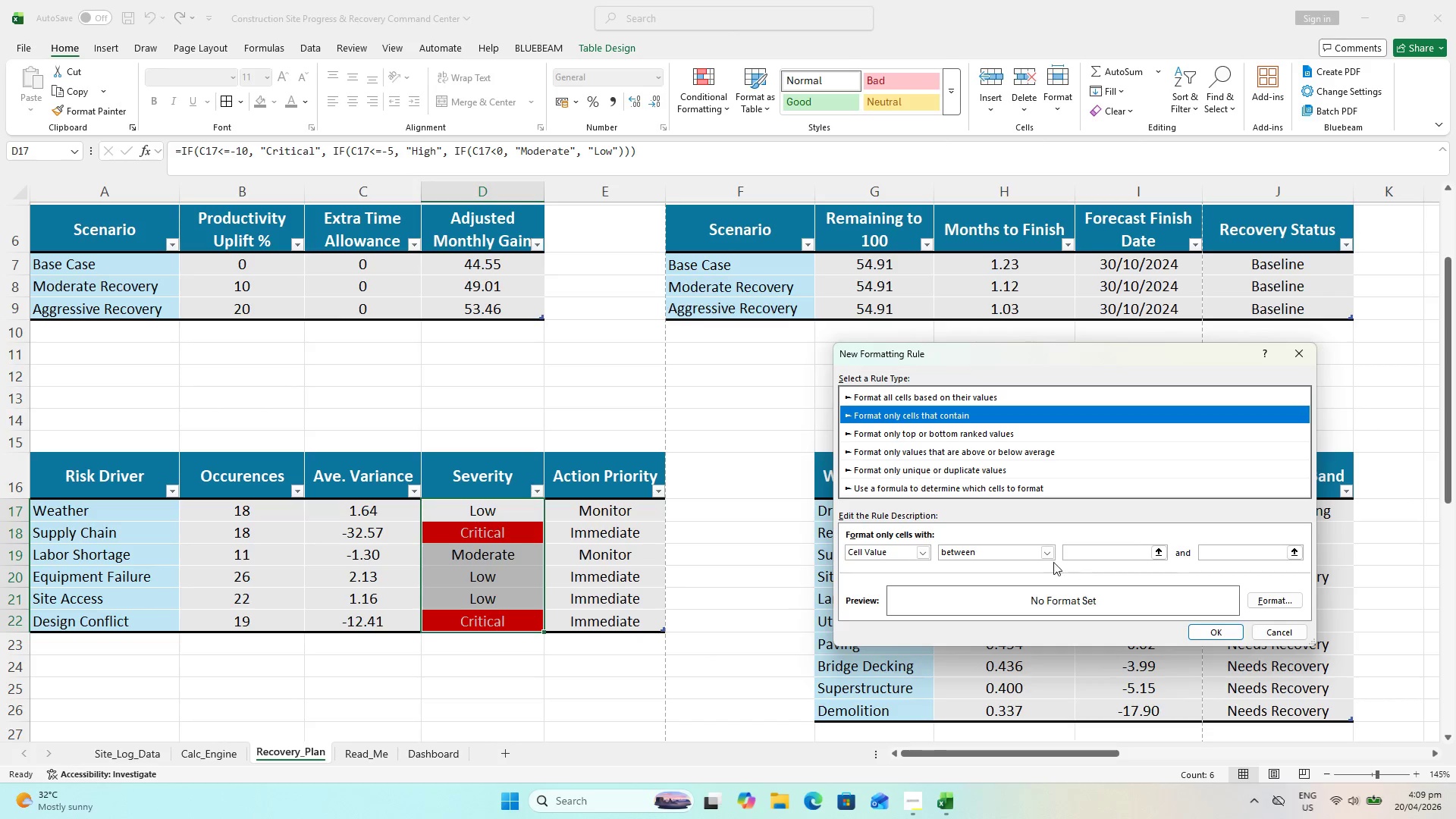 
left_click([924, 549])
 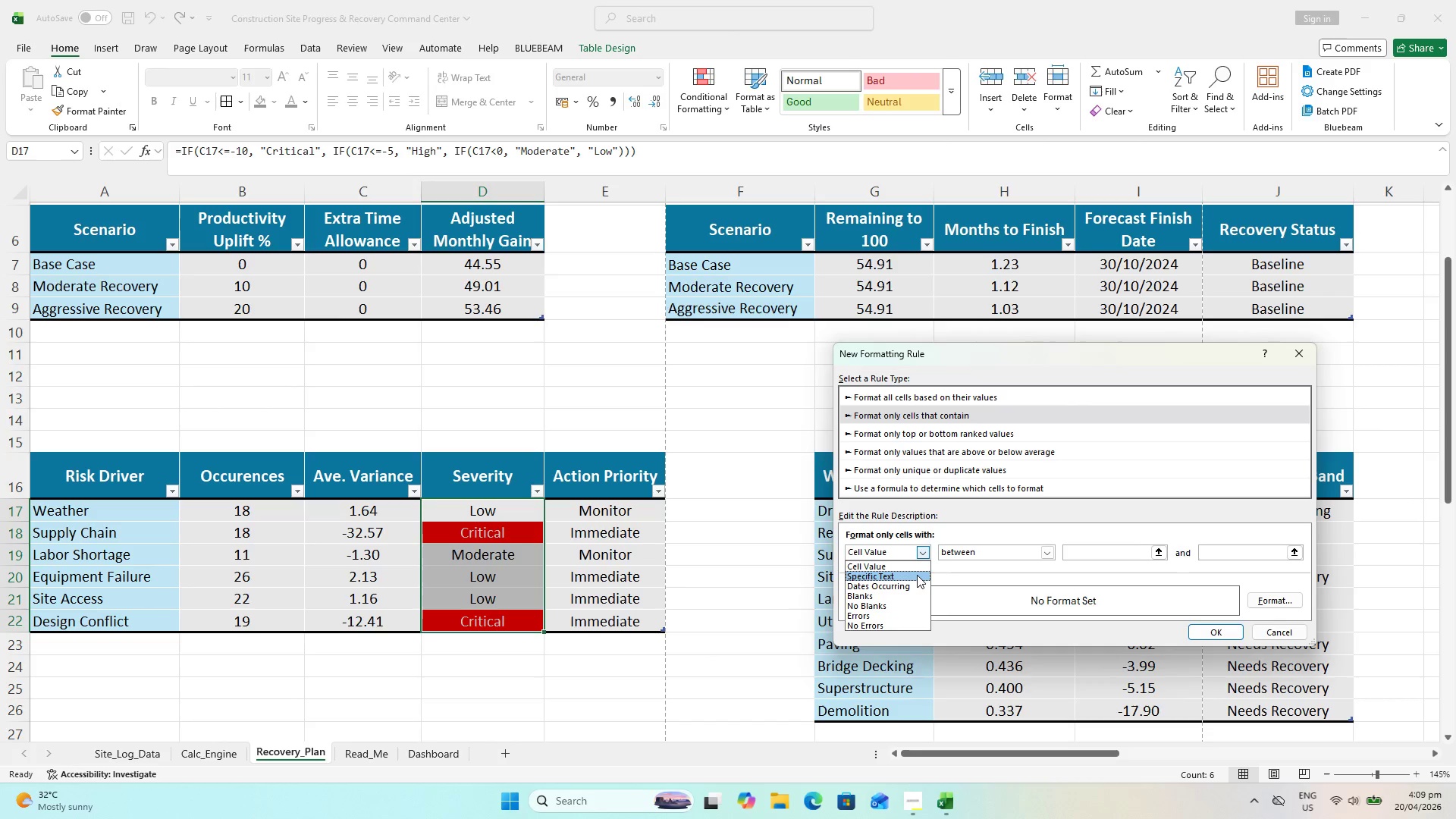 
left_click([917, 575])
 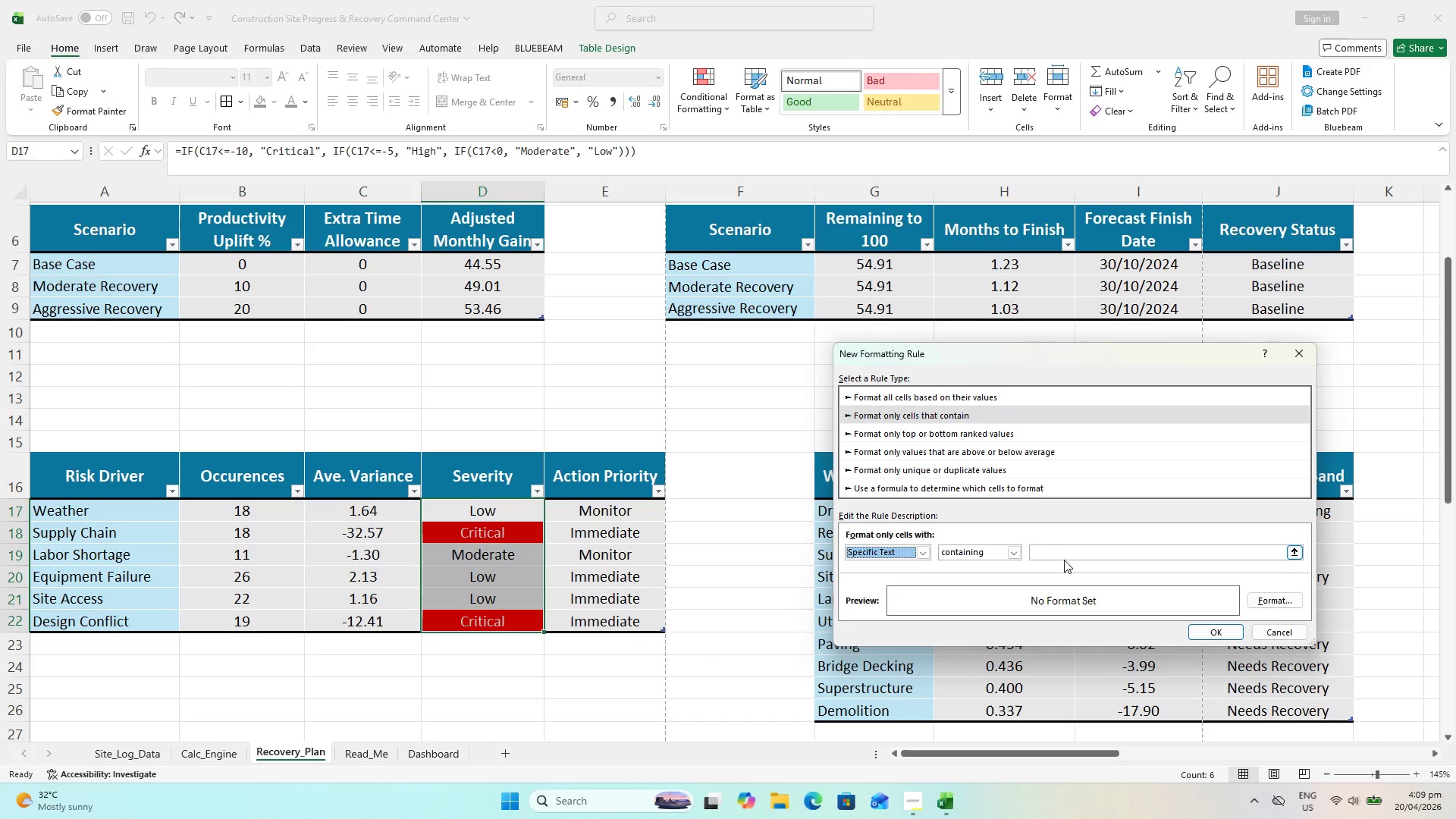 
double_click([1065, 551])
 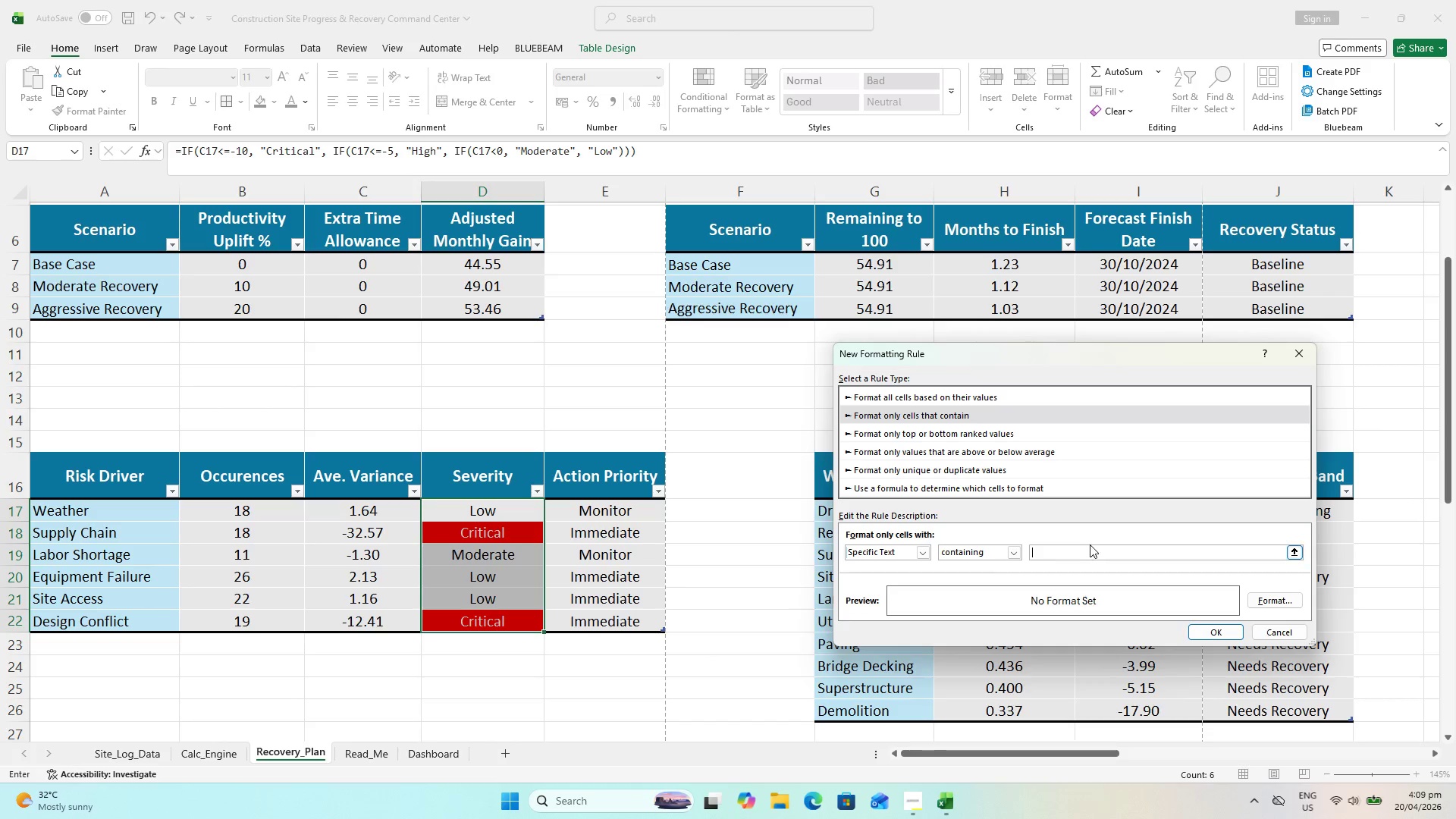 
hold_key(key=ShiftLeft, duration=0.38)
 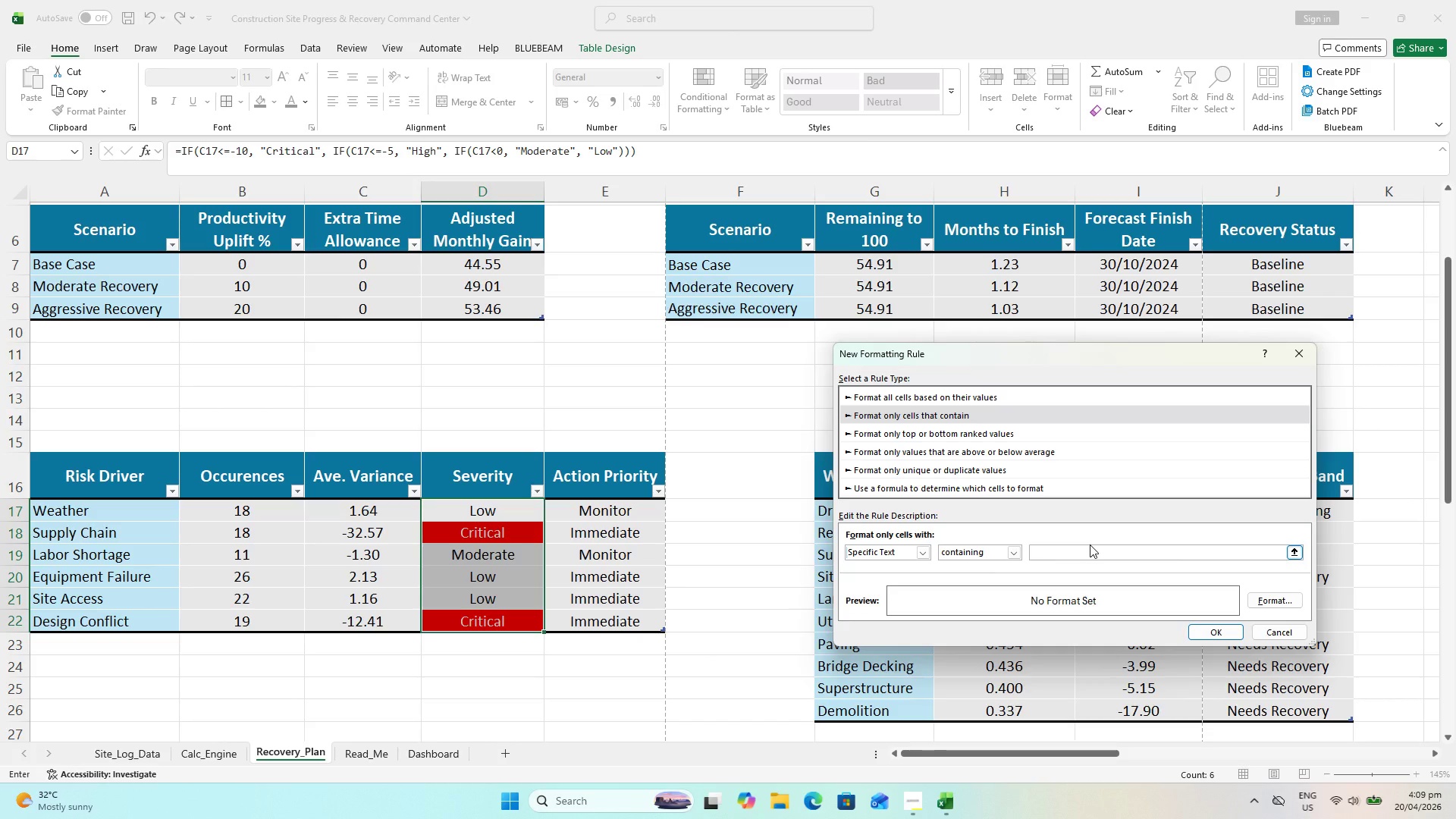 
type(High)
 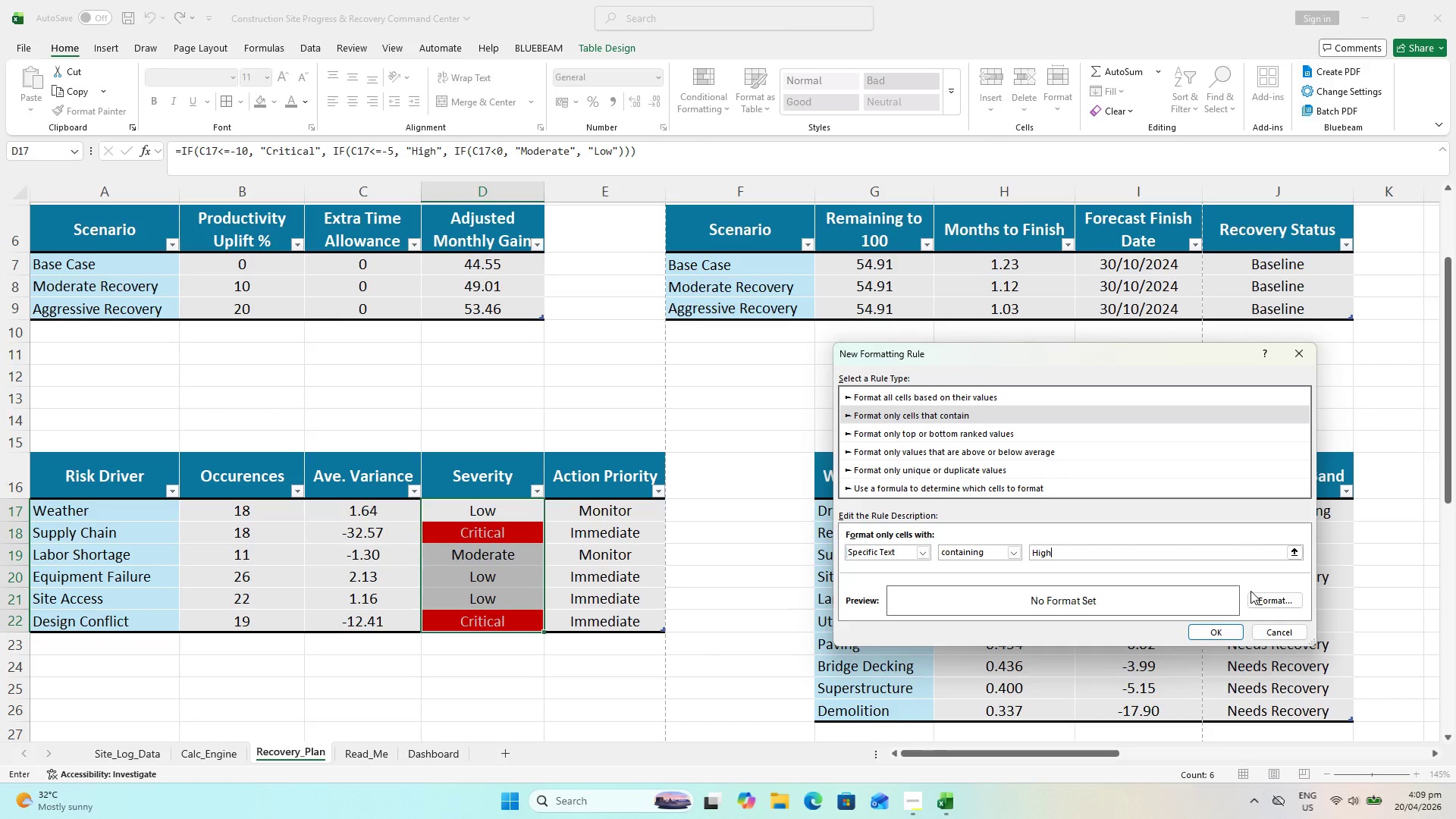 
double_click([1256, 596])
 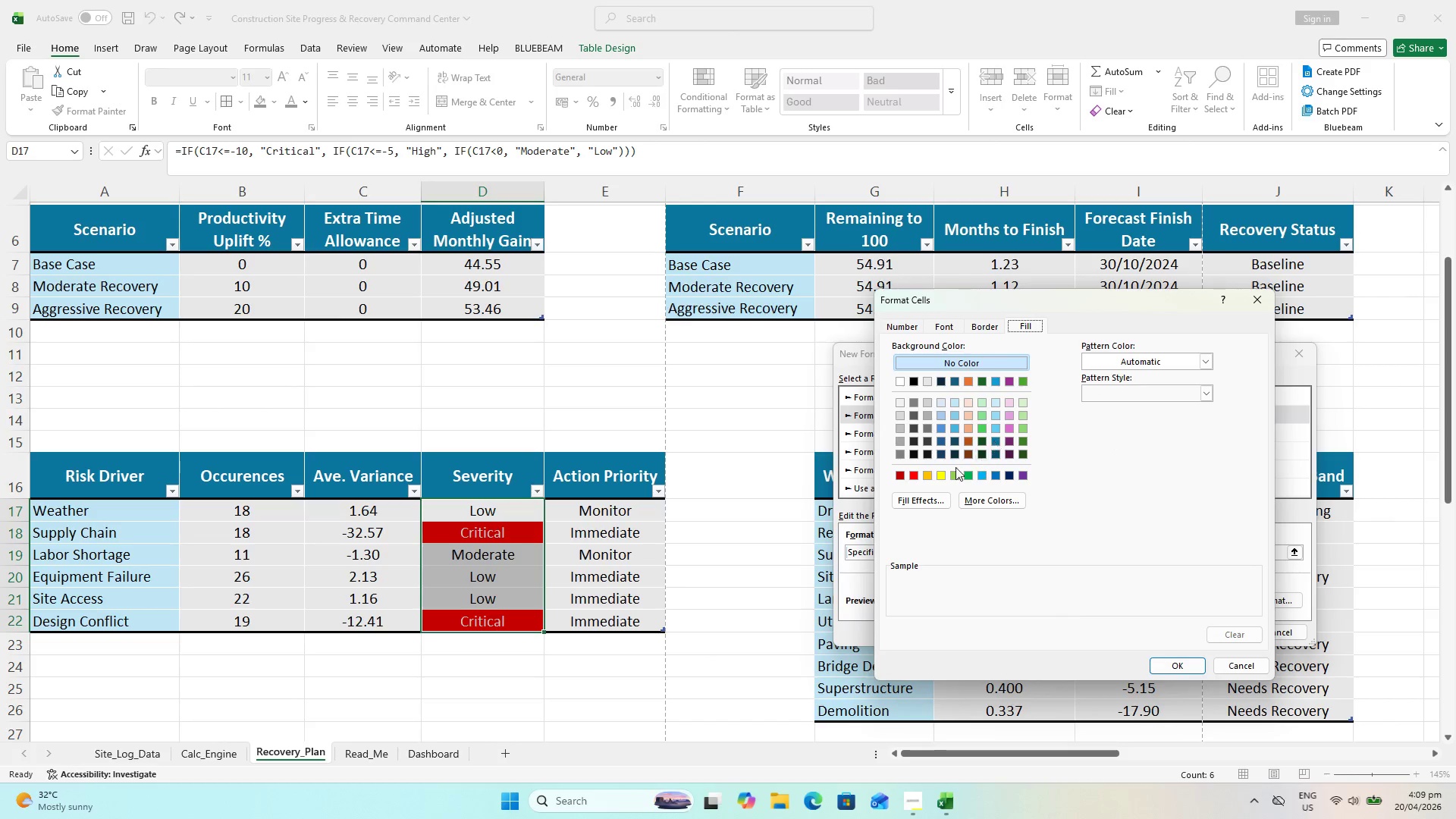 
left_click([930, 473])
 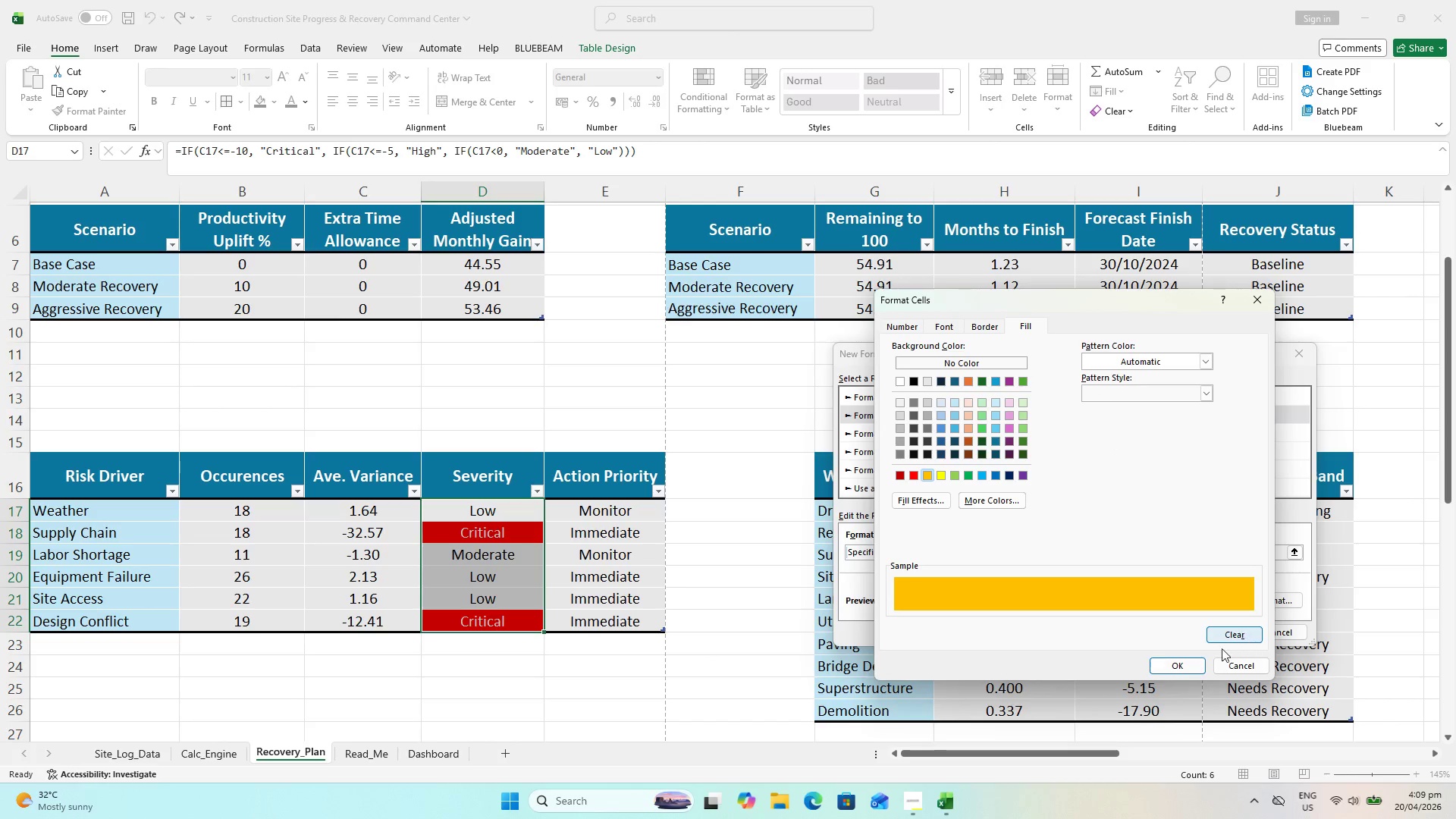 
left_click([1183, 663])
 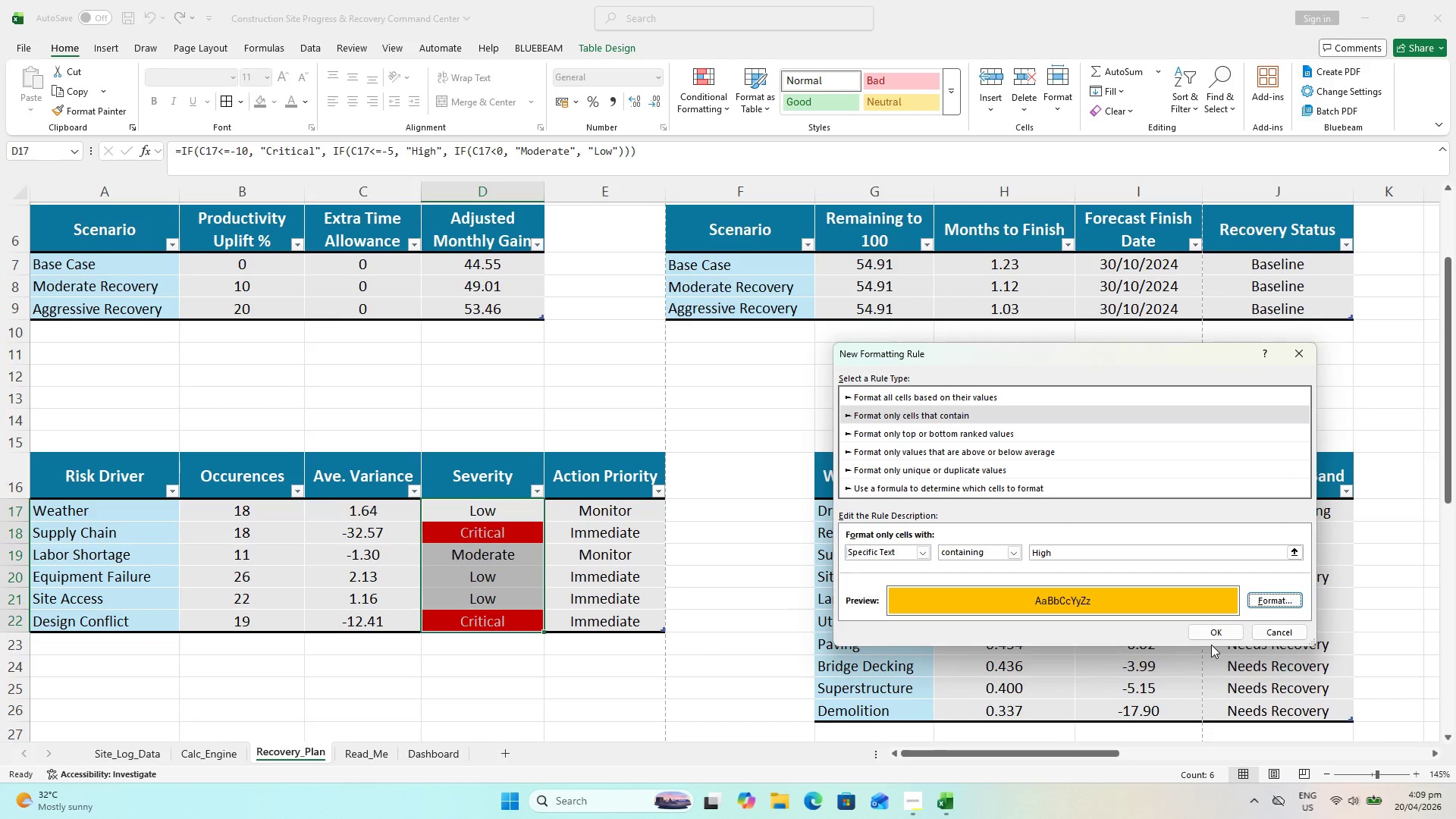 
left_click([1214, 634])
 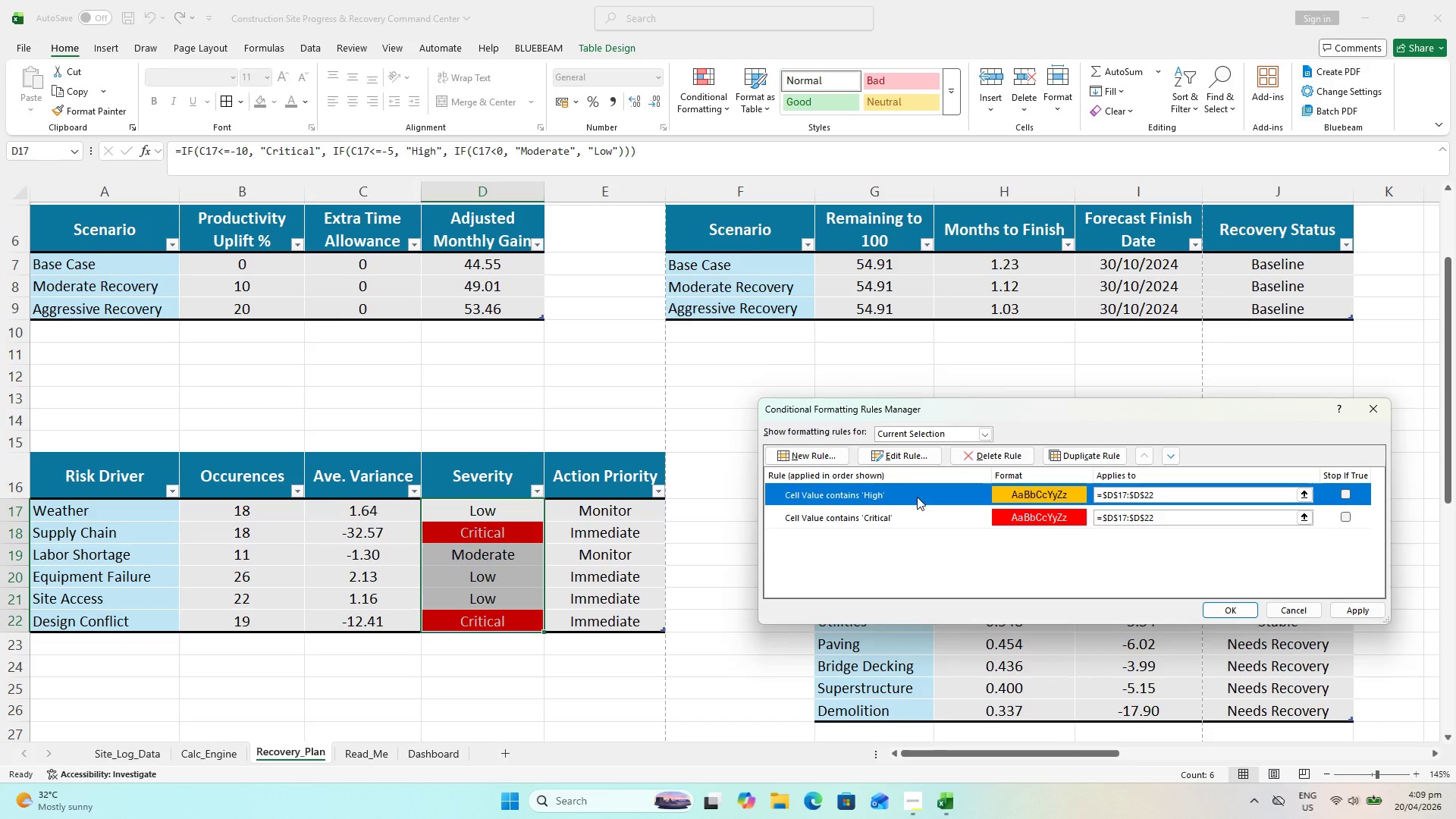 
left_click([1360, 608])
 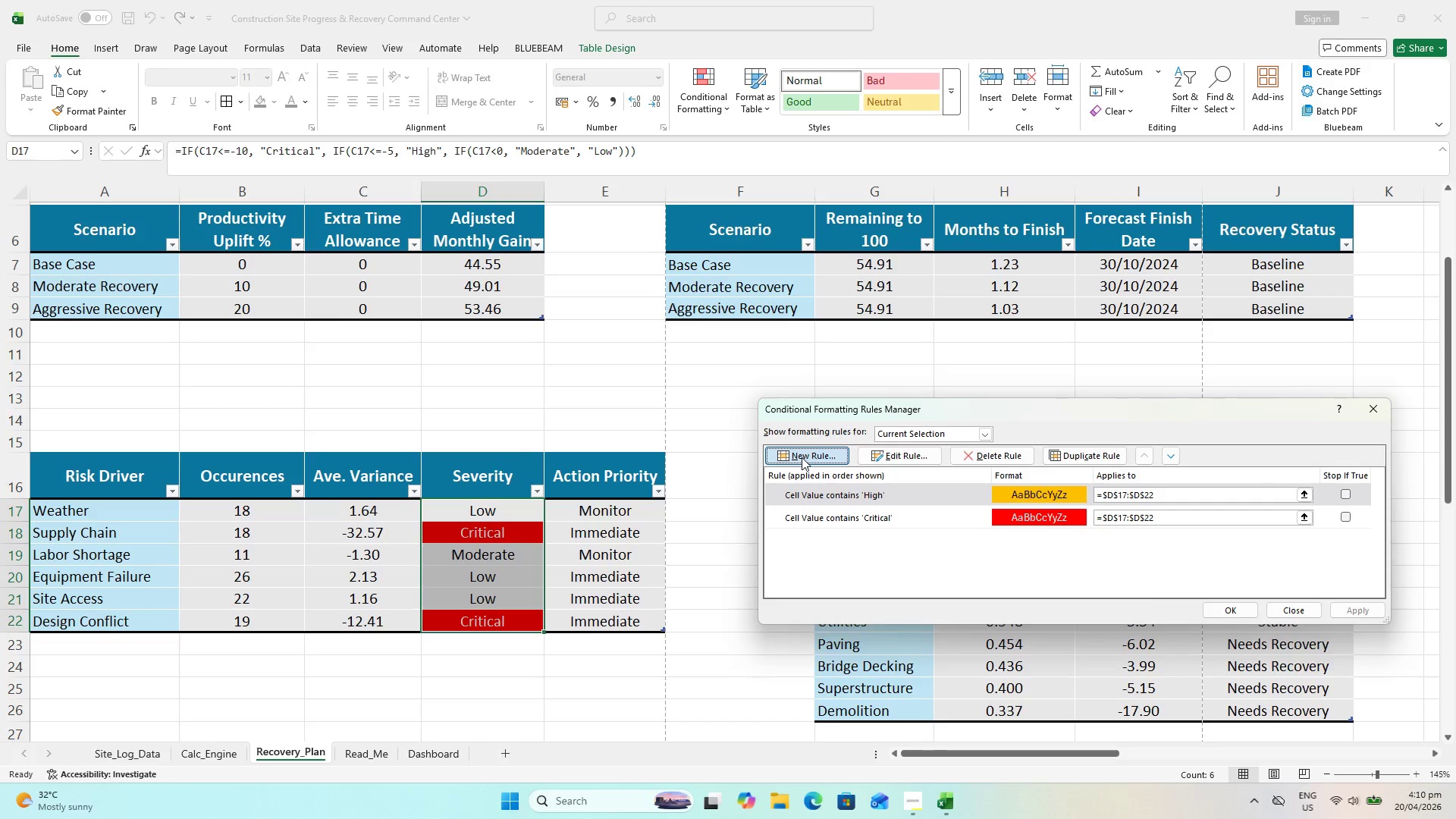 
wait(6.12)
 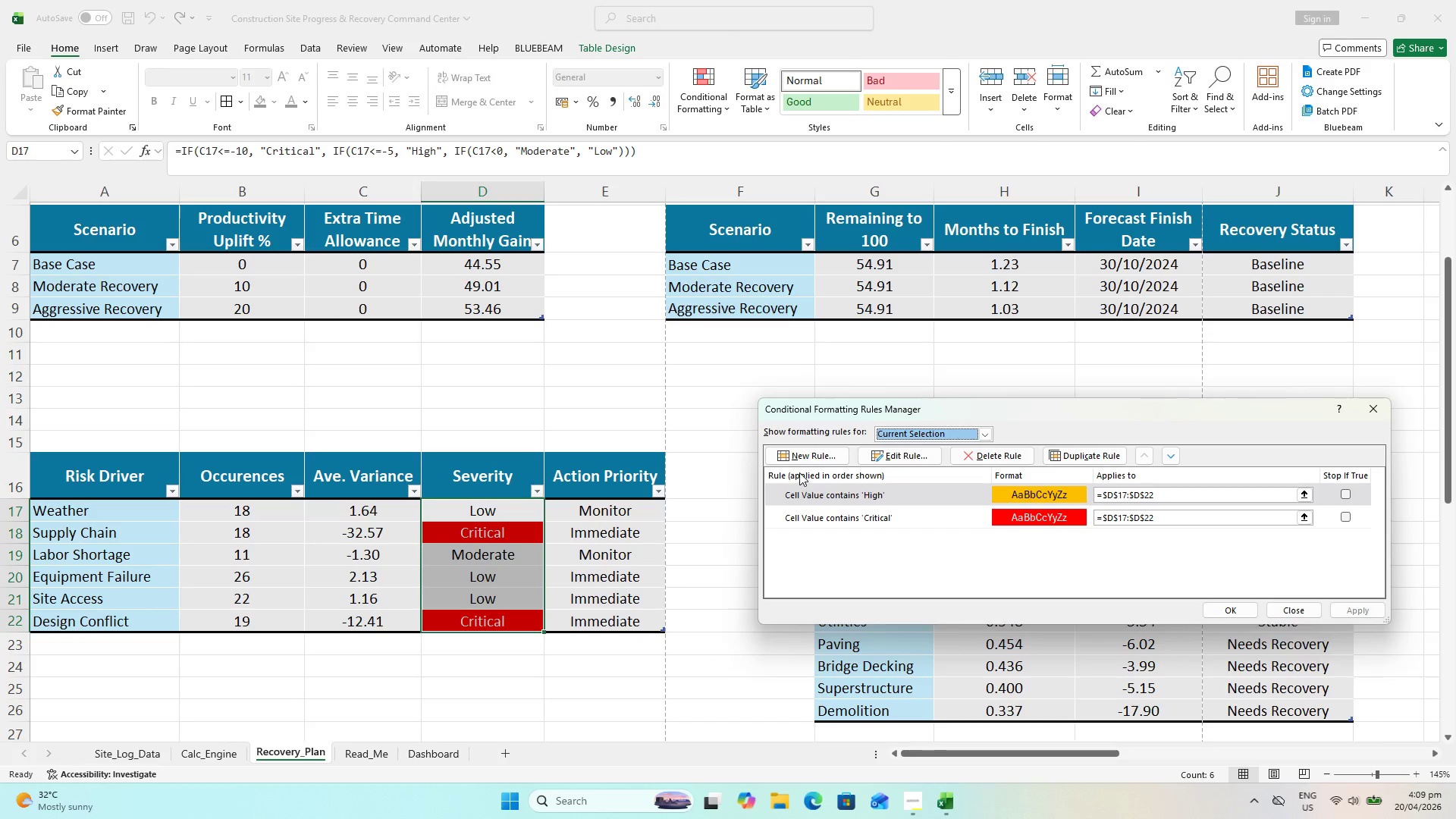 
left_click([886, 419])
 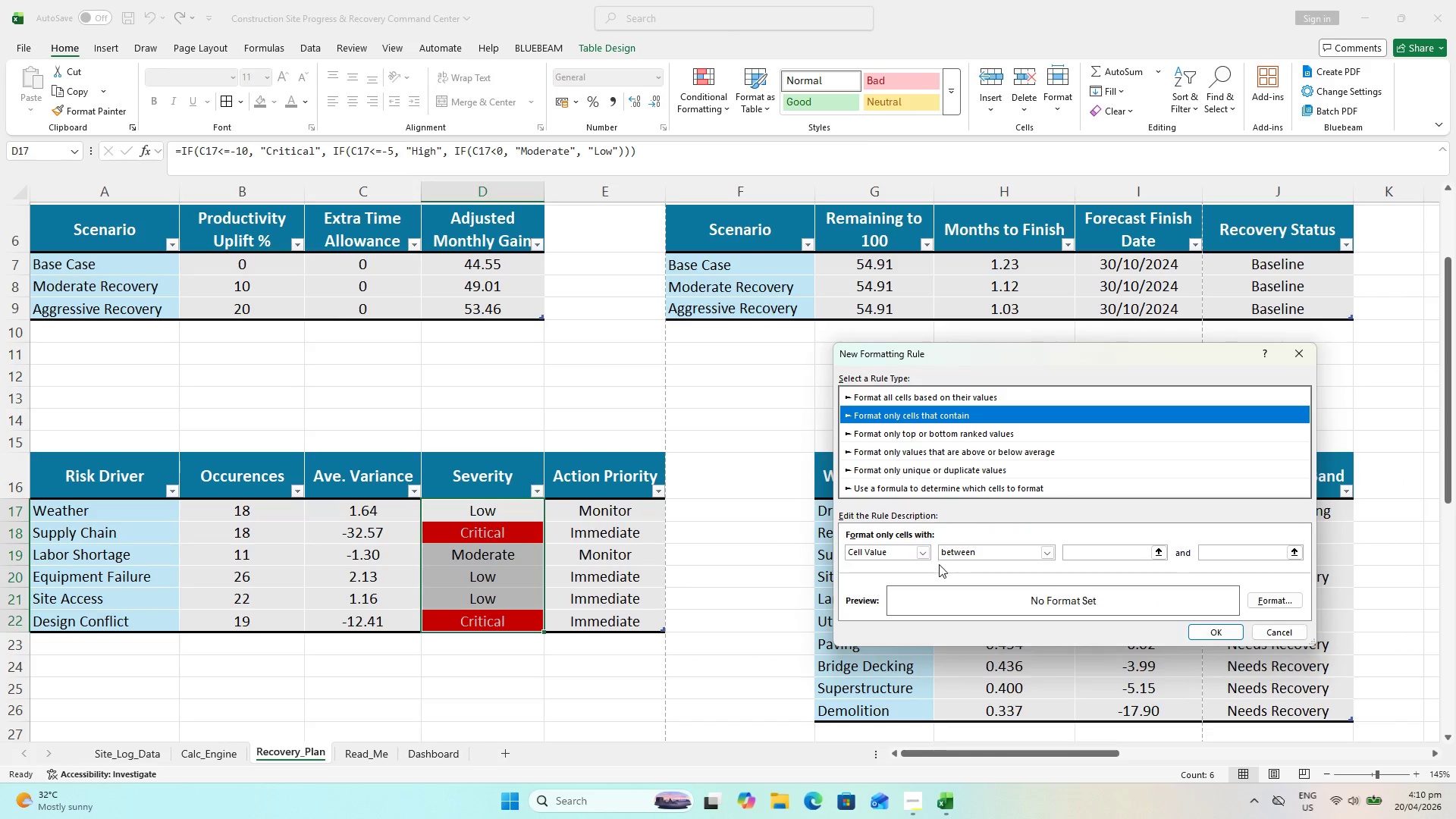 
left_click([924, 549])
 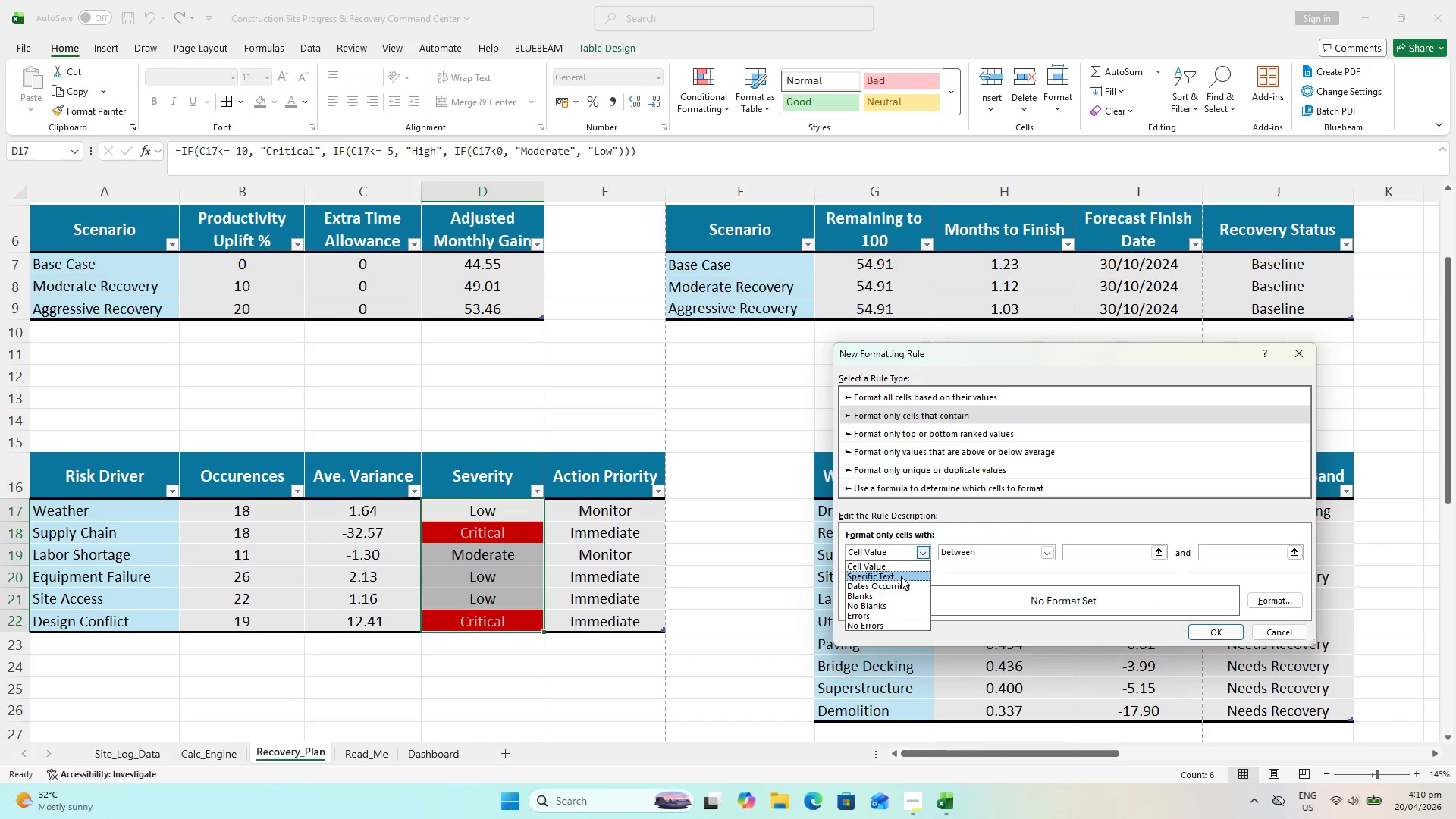 
left_click([901, 576])
 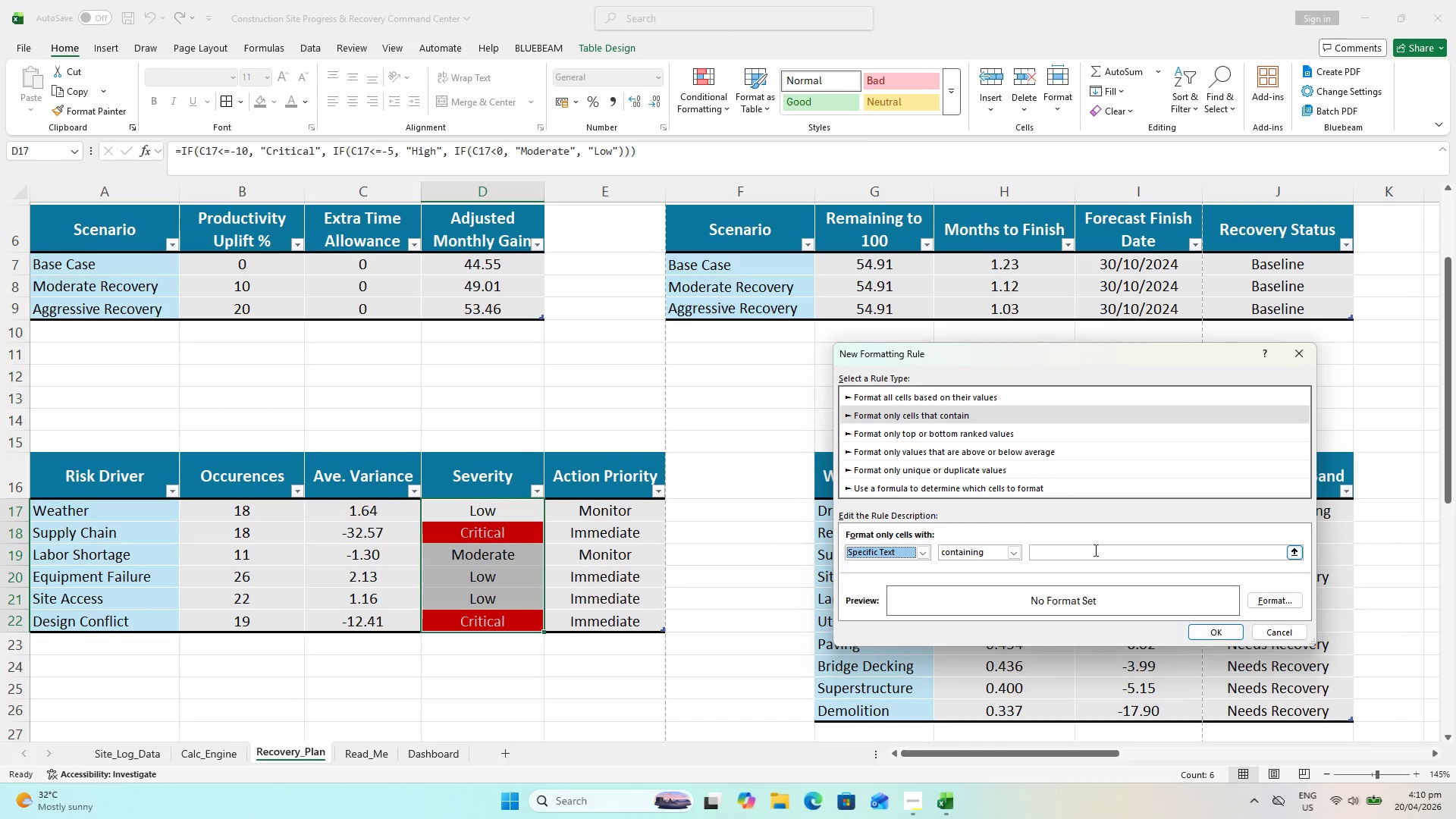 
left_click([1094, 550])
 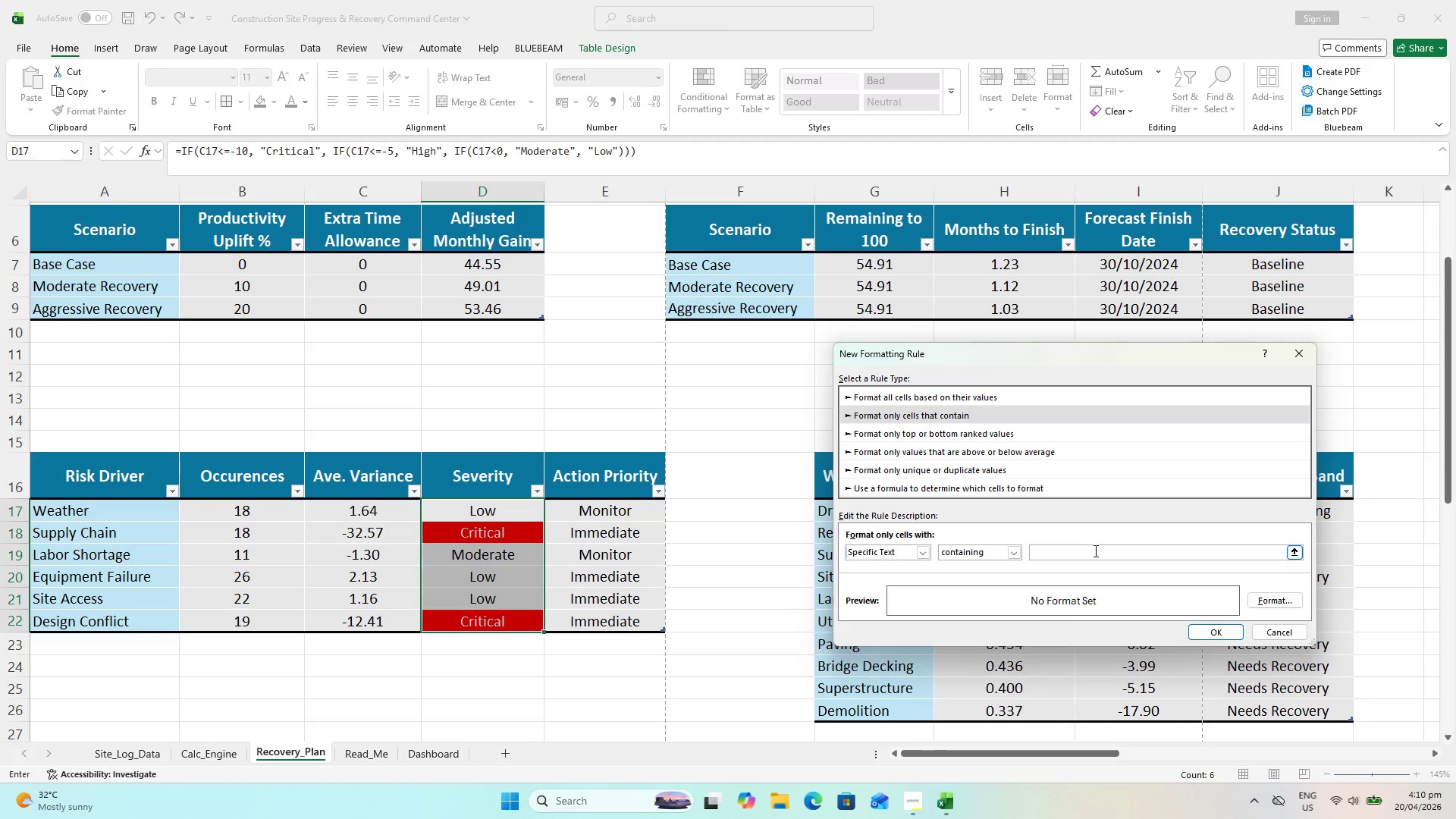 
type(Moderate)
 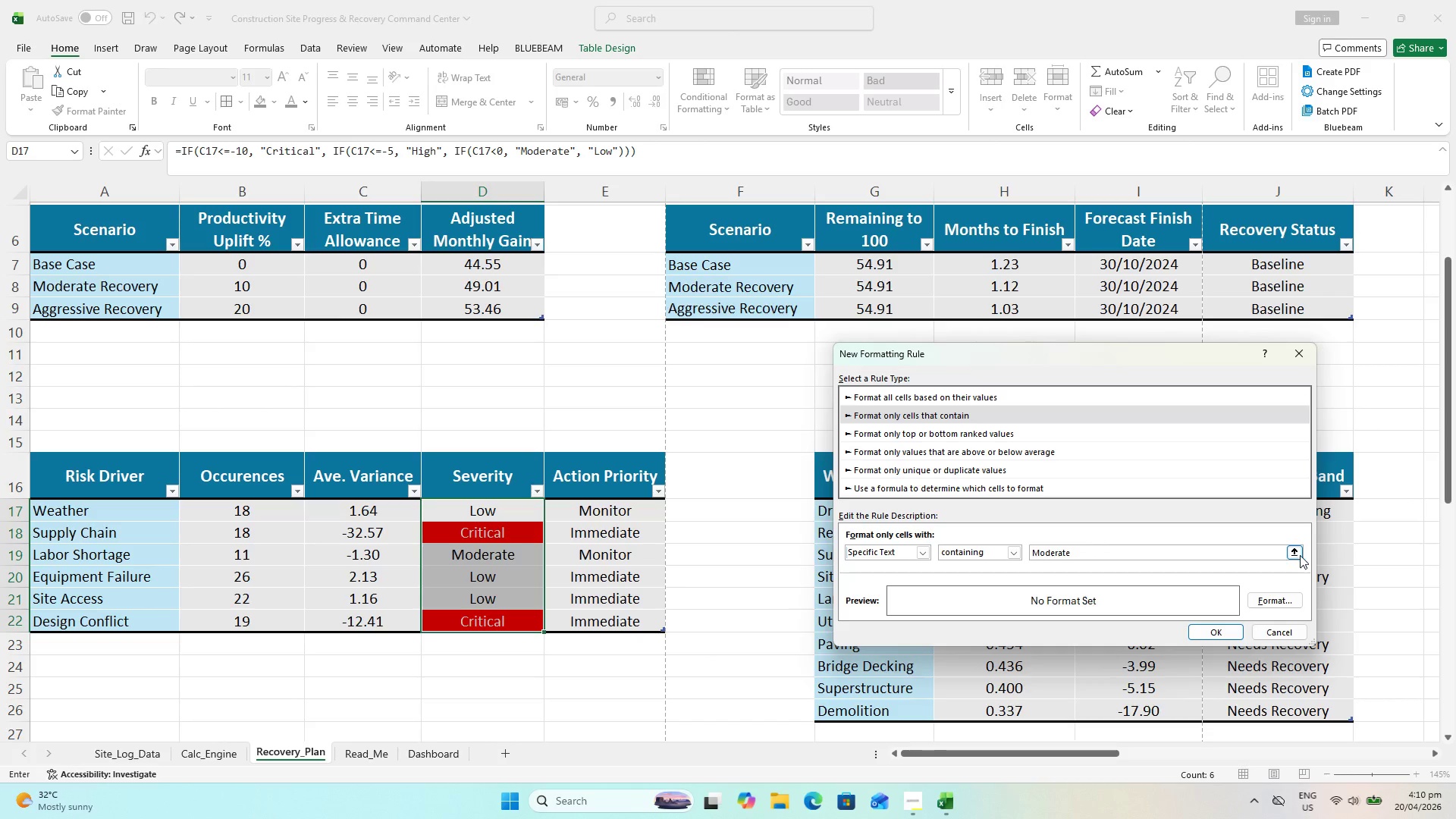 
left_click([1272, 599])
 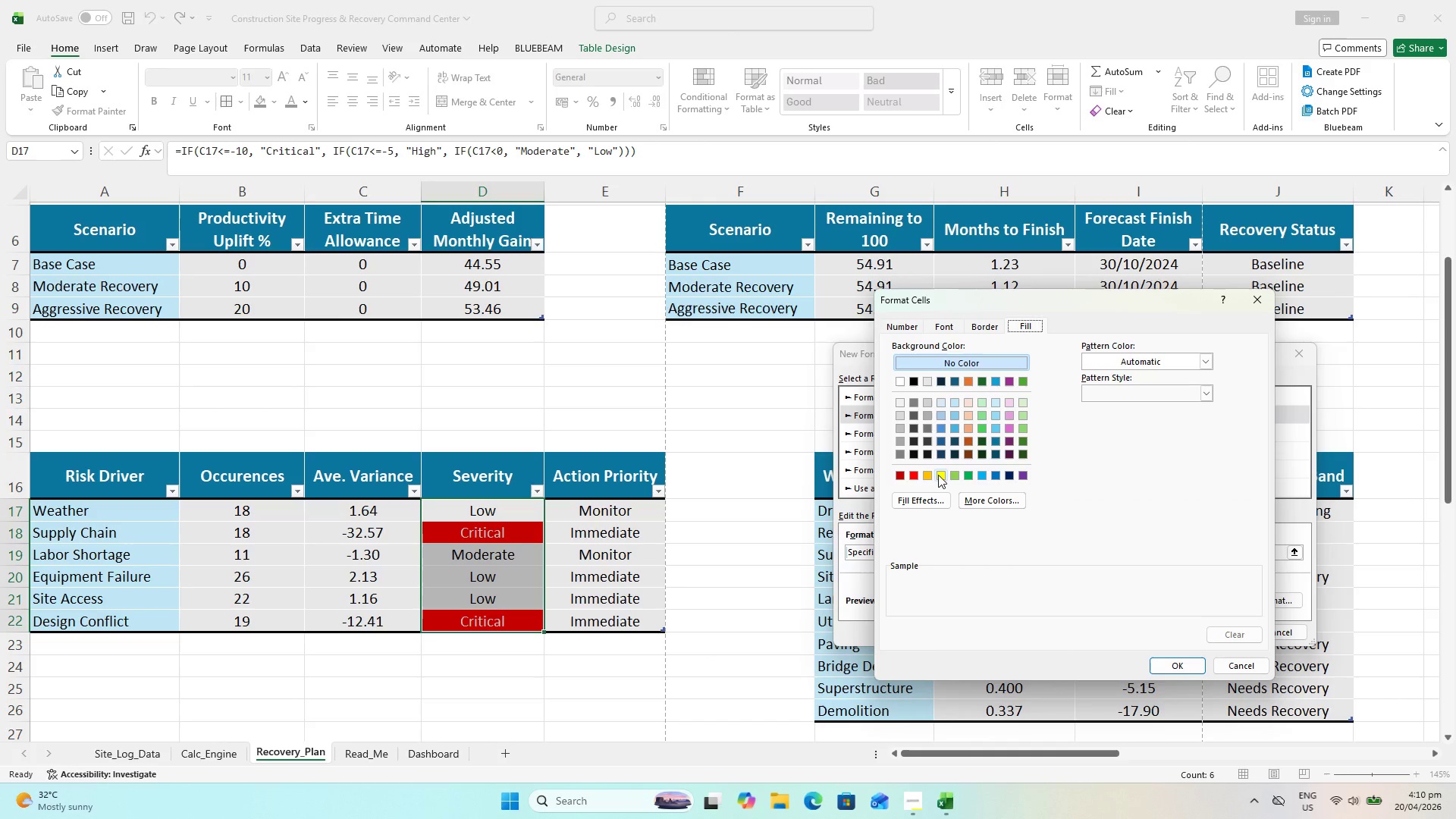 
left_click([937, 475])
 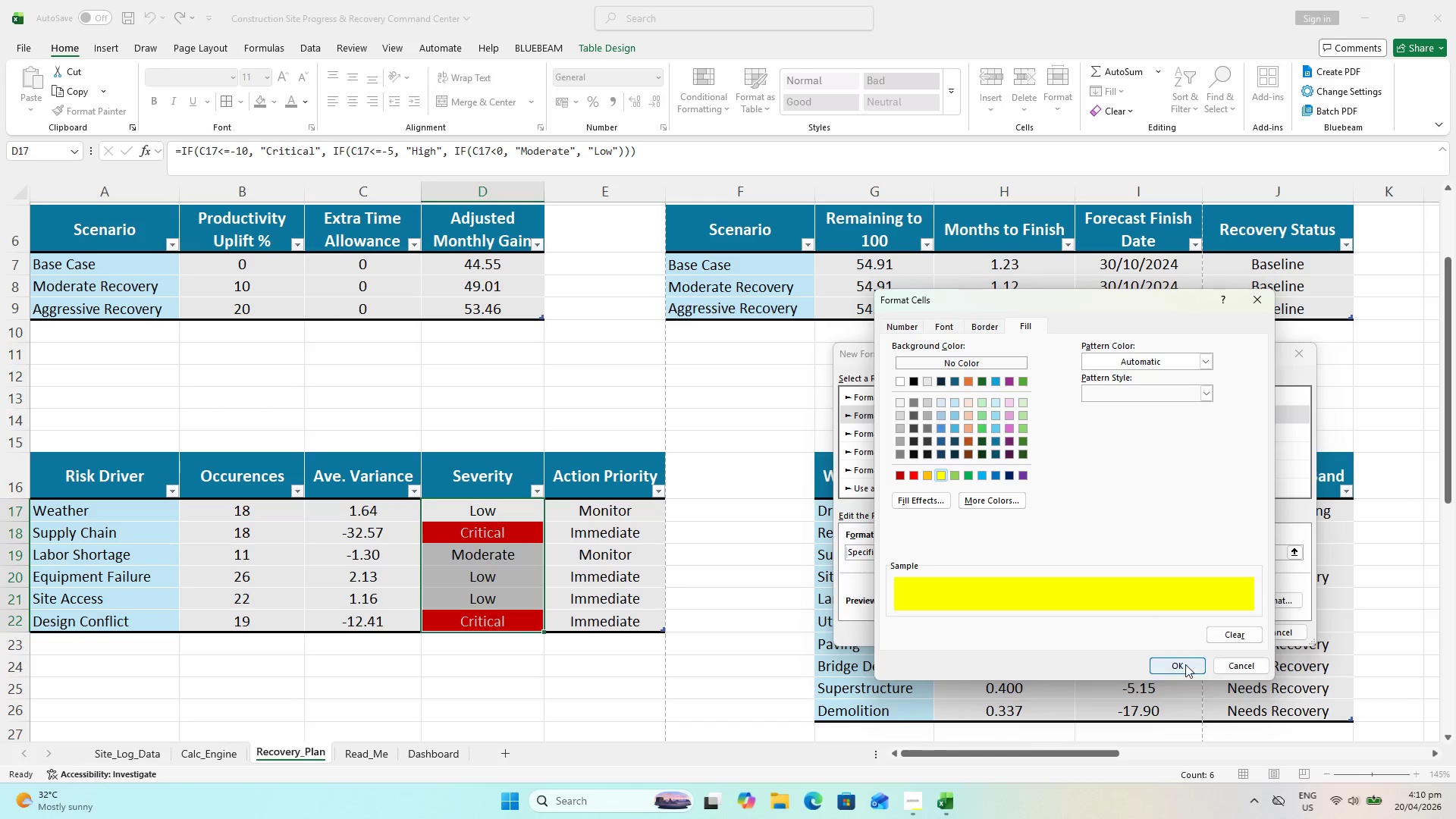 
left_click([1185, 664])
 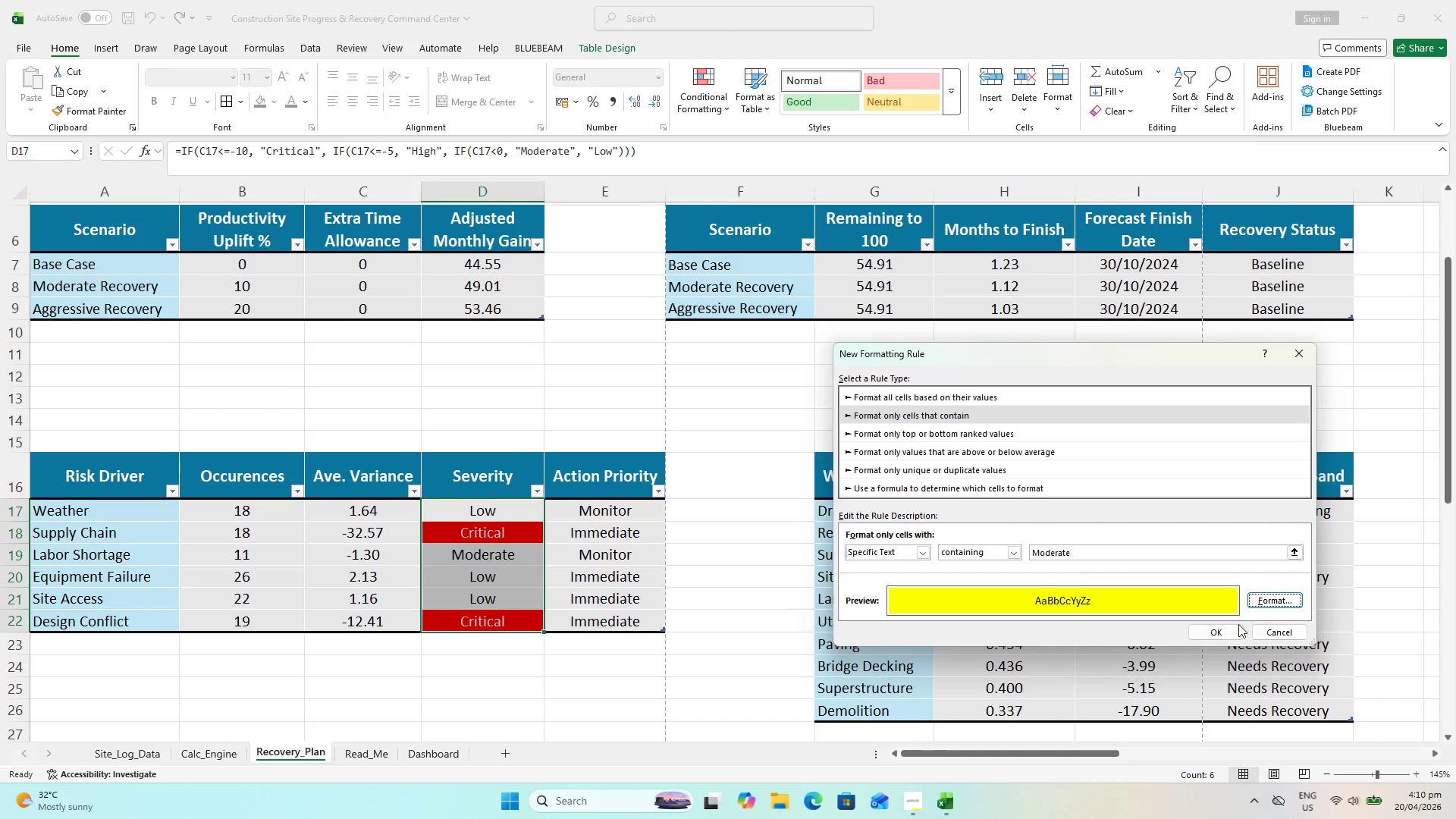 
left_click([1235, 626])
 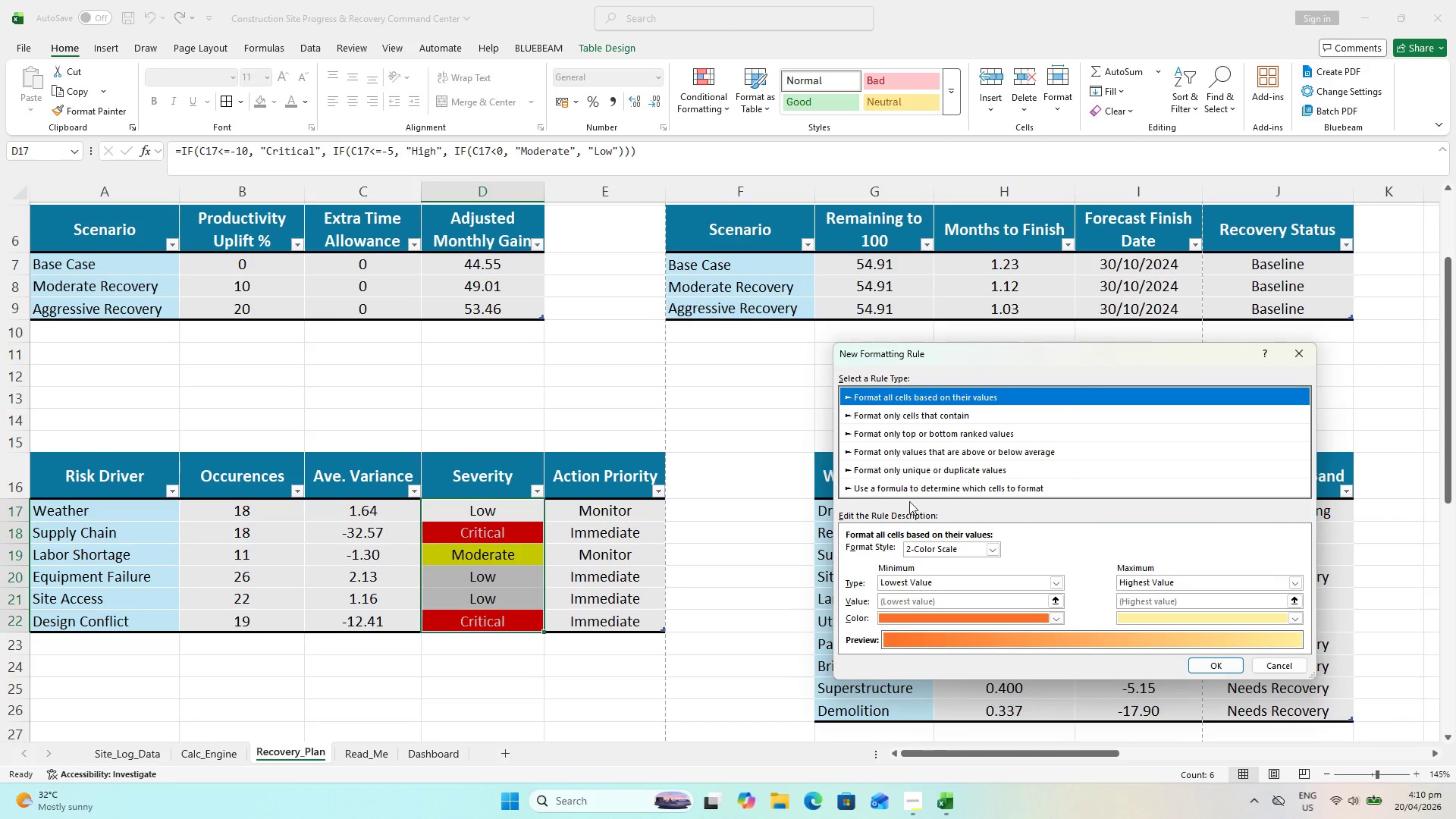 
left_click([919, 422])
 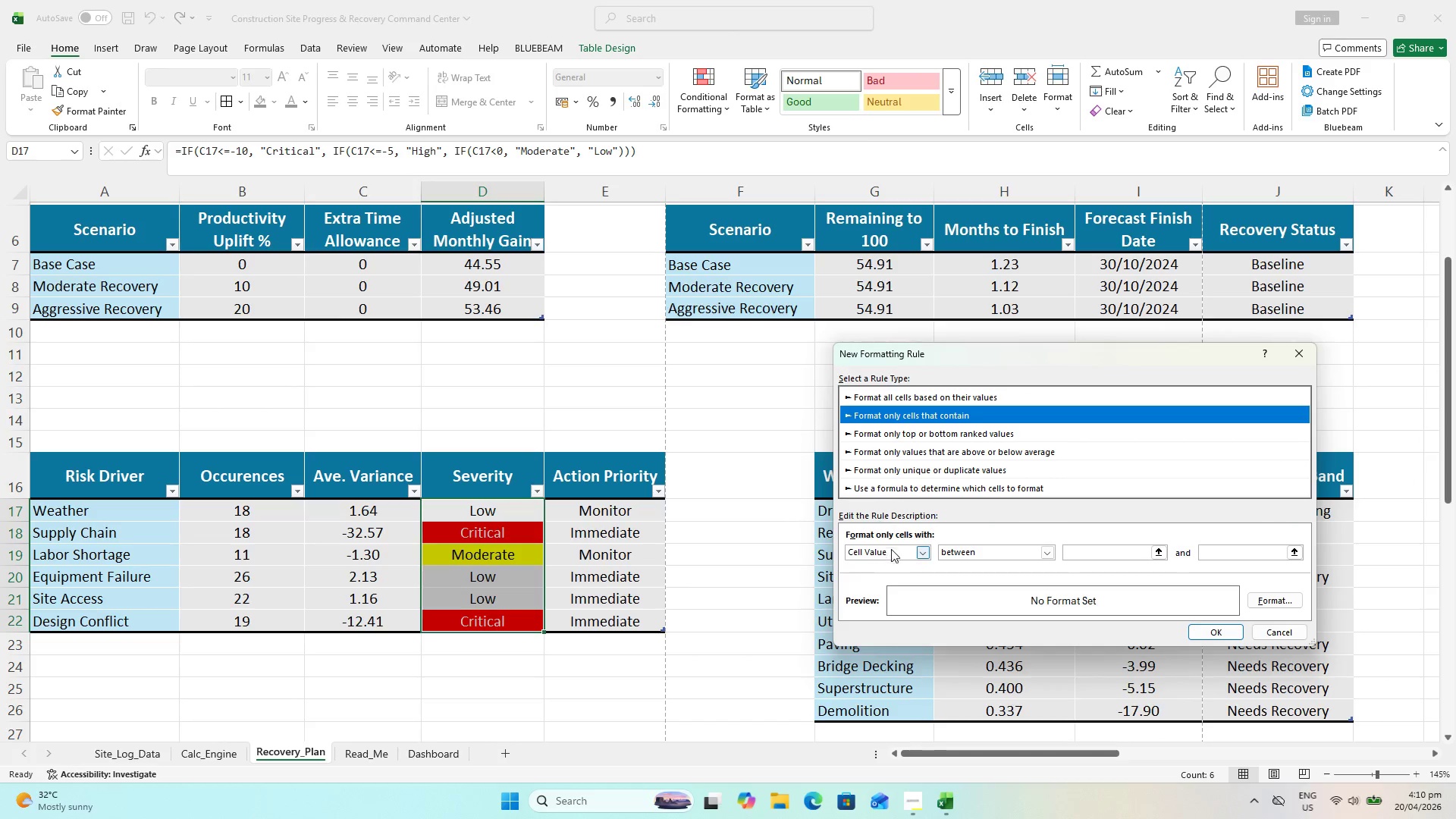 
mouse_move([905, 567])
 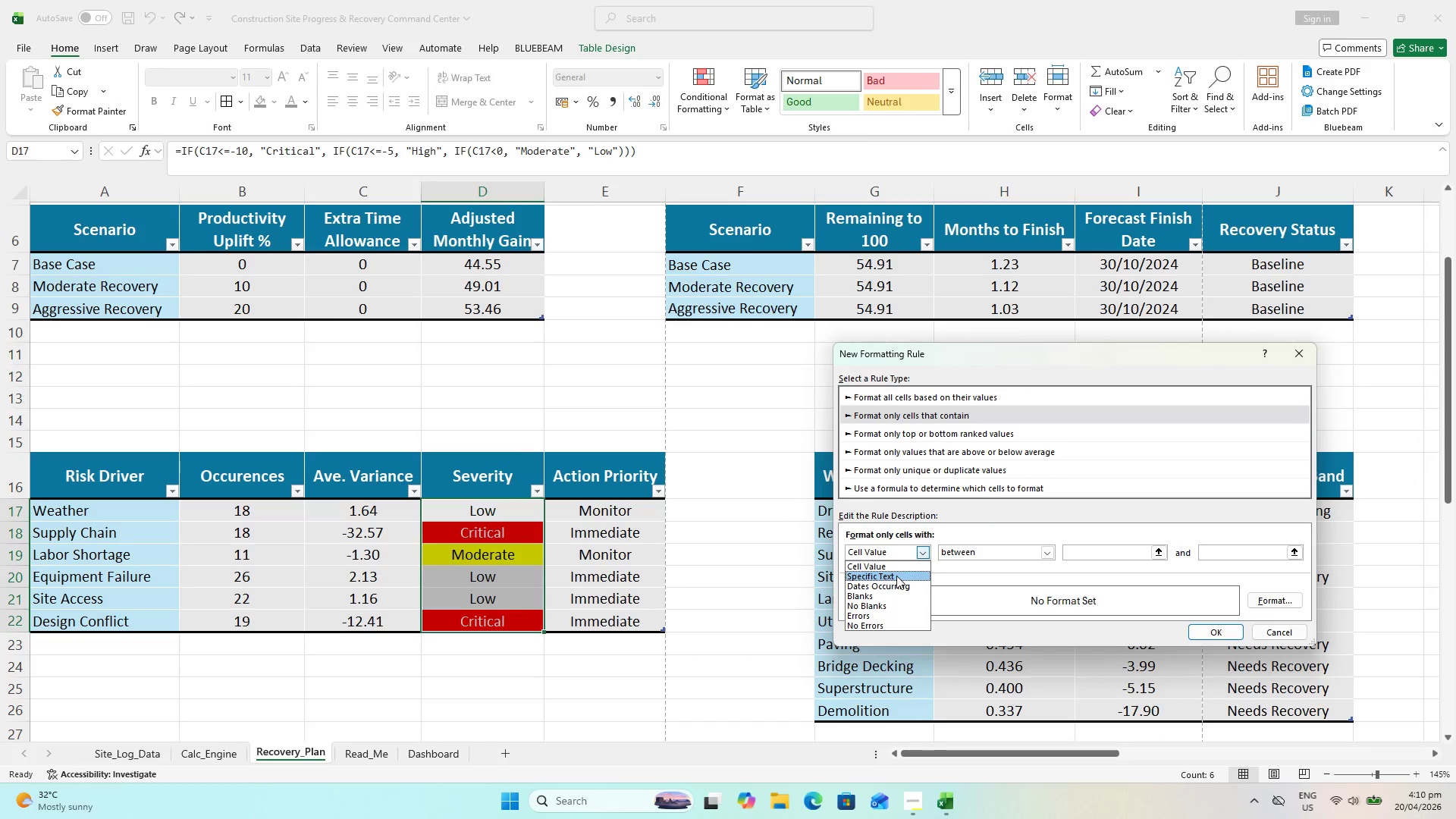 
left_click([896, 576])
 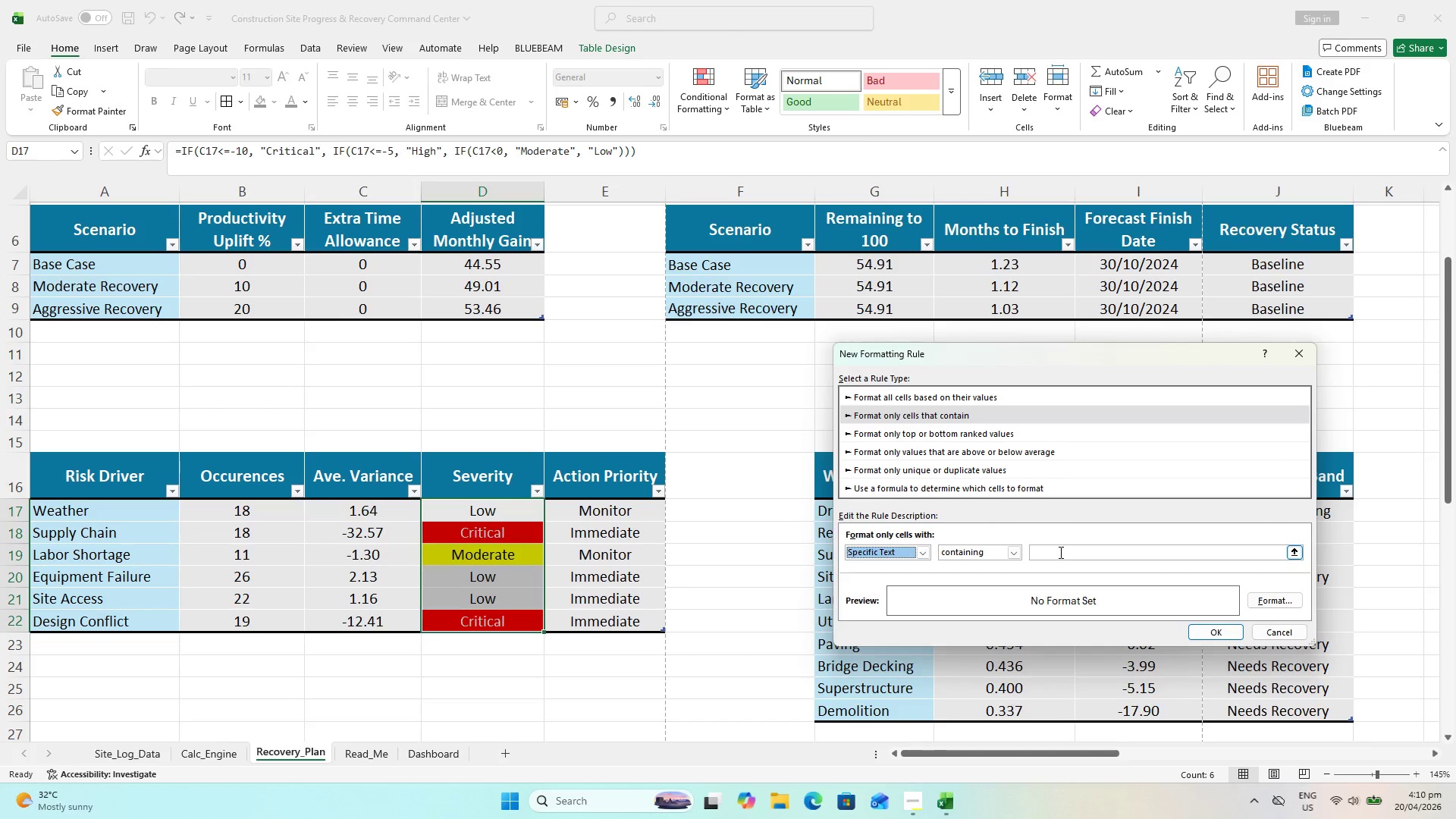 
left_click([1060, 552])
 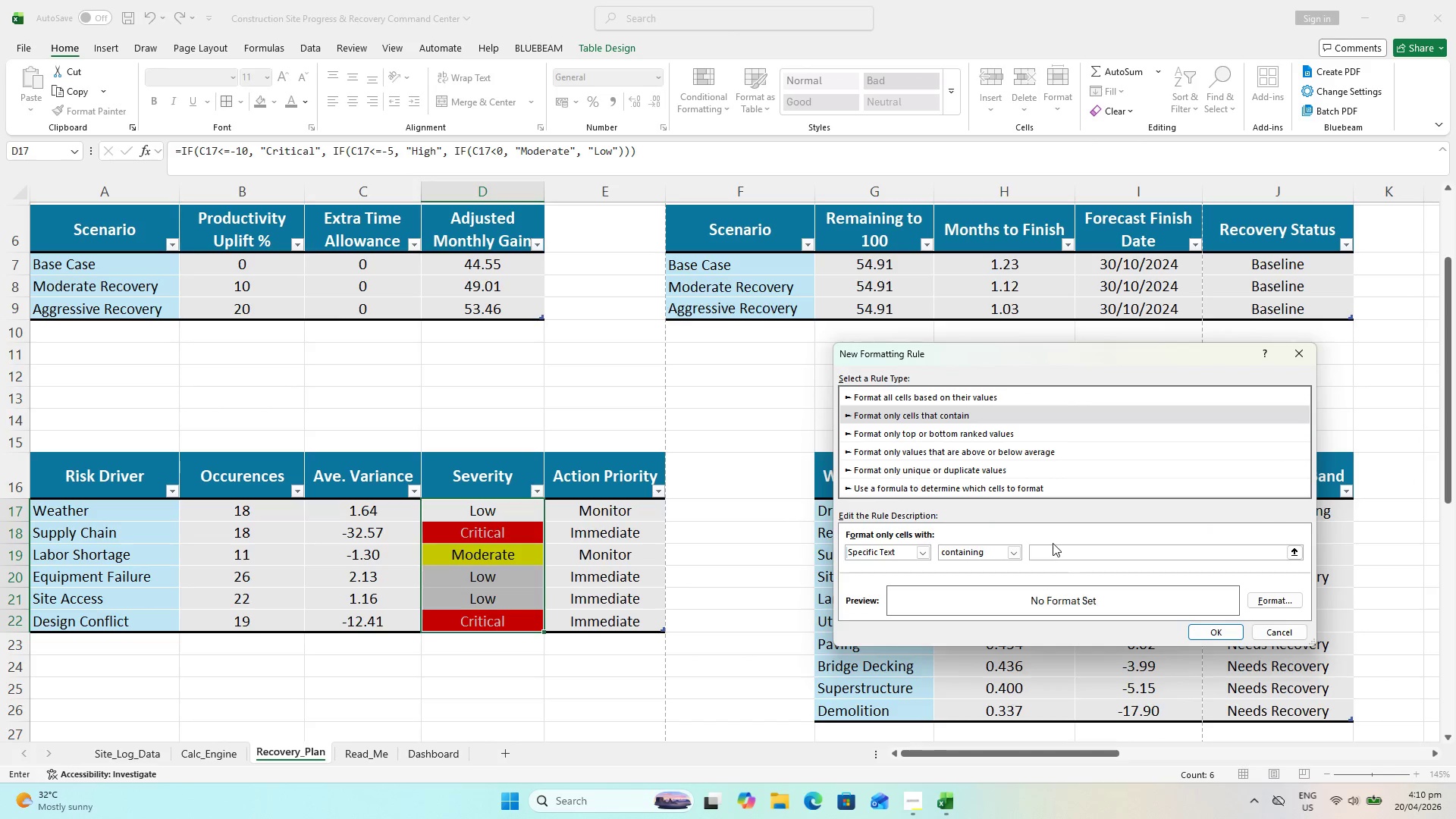 
type(Loew)
key(Backspace)
key(Backspace)
type(w)
 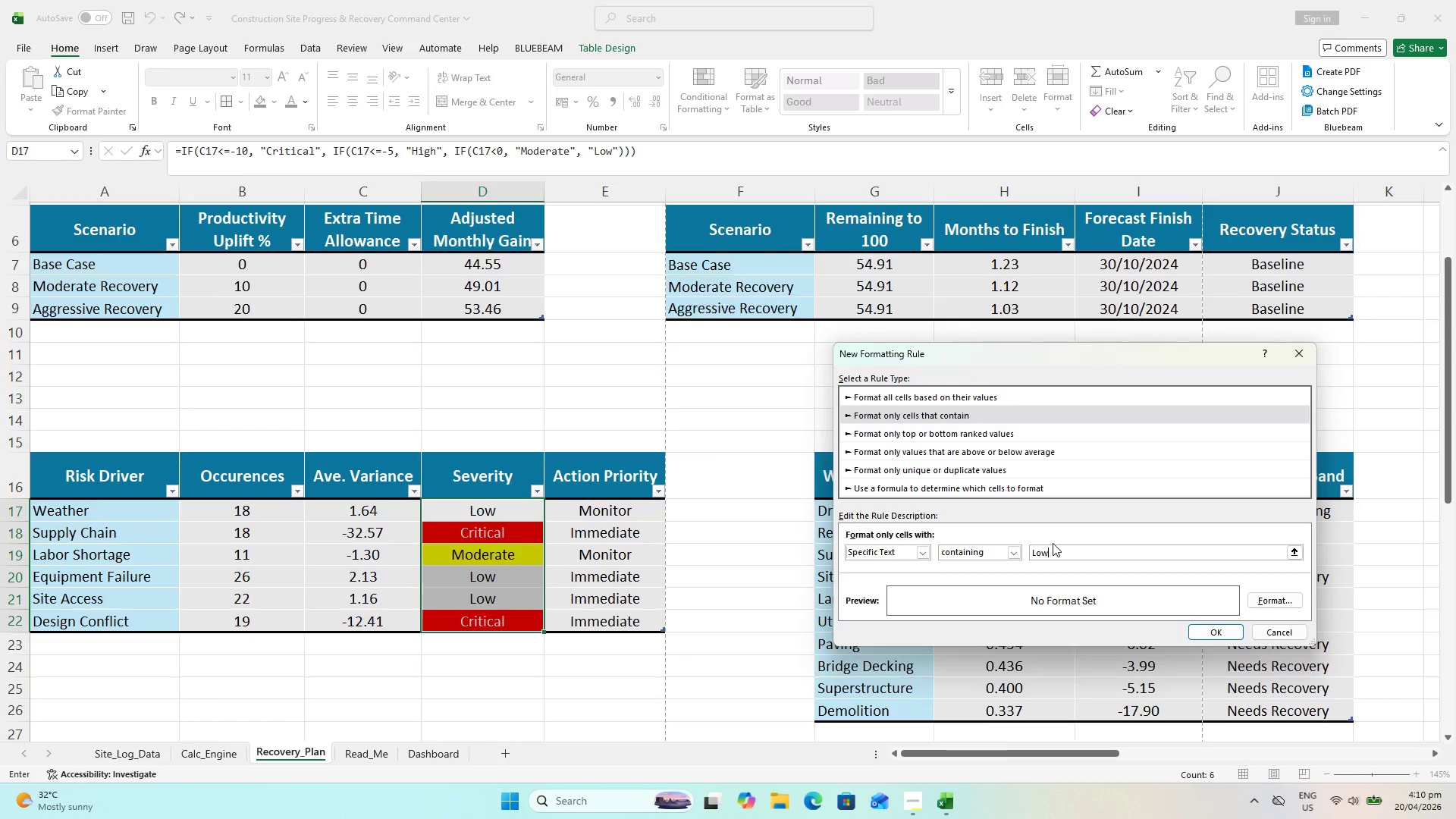 
scroll: coordinate [1053, 543], scroll_direction: up, amount: 1.0
 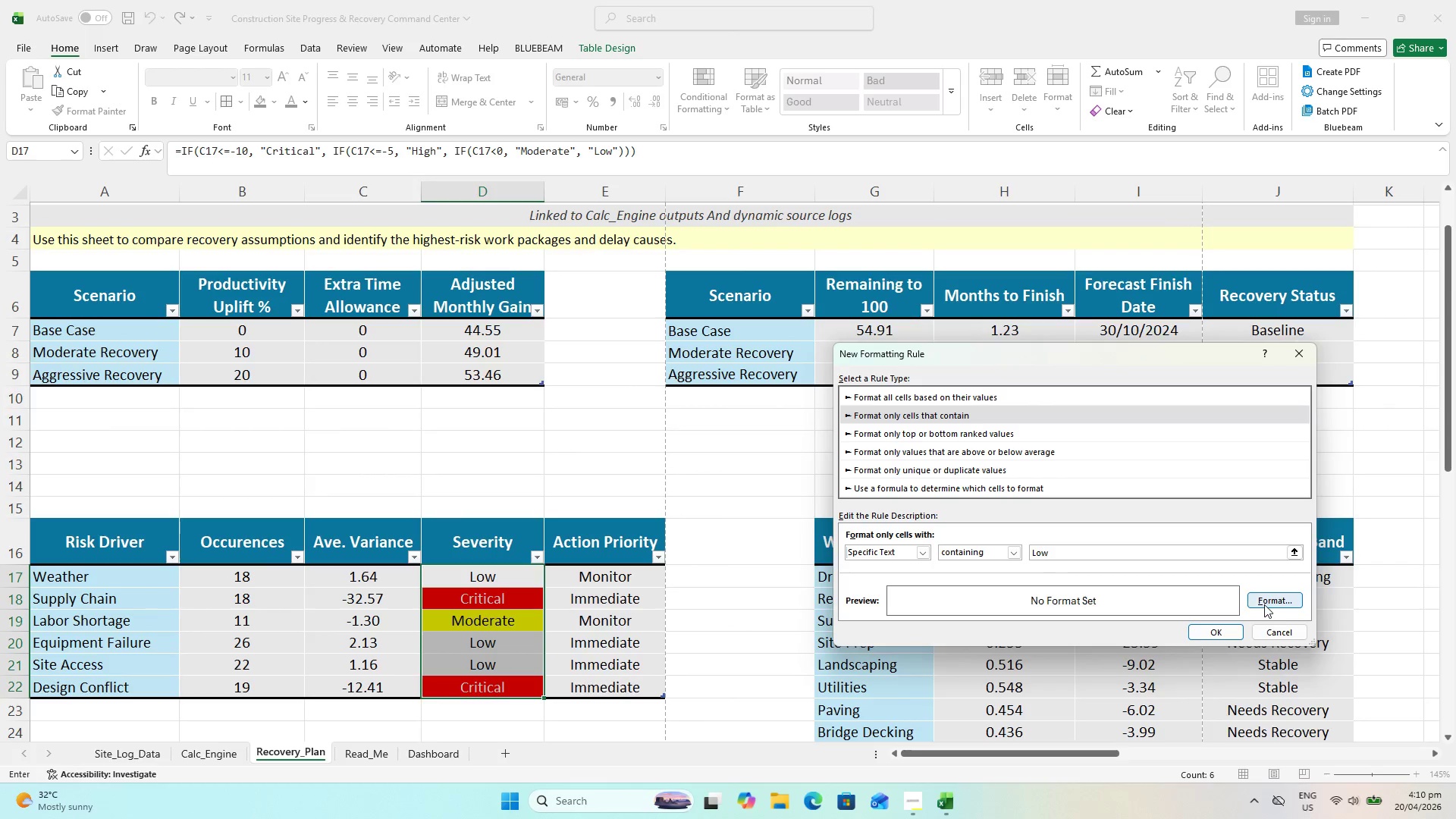 
left_click([1265, 604])
 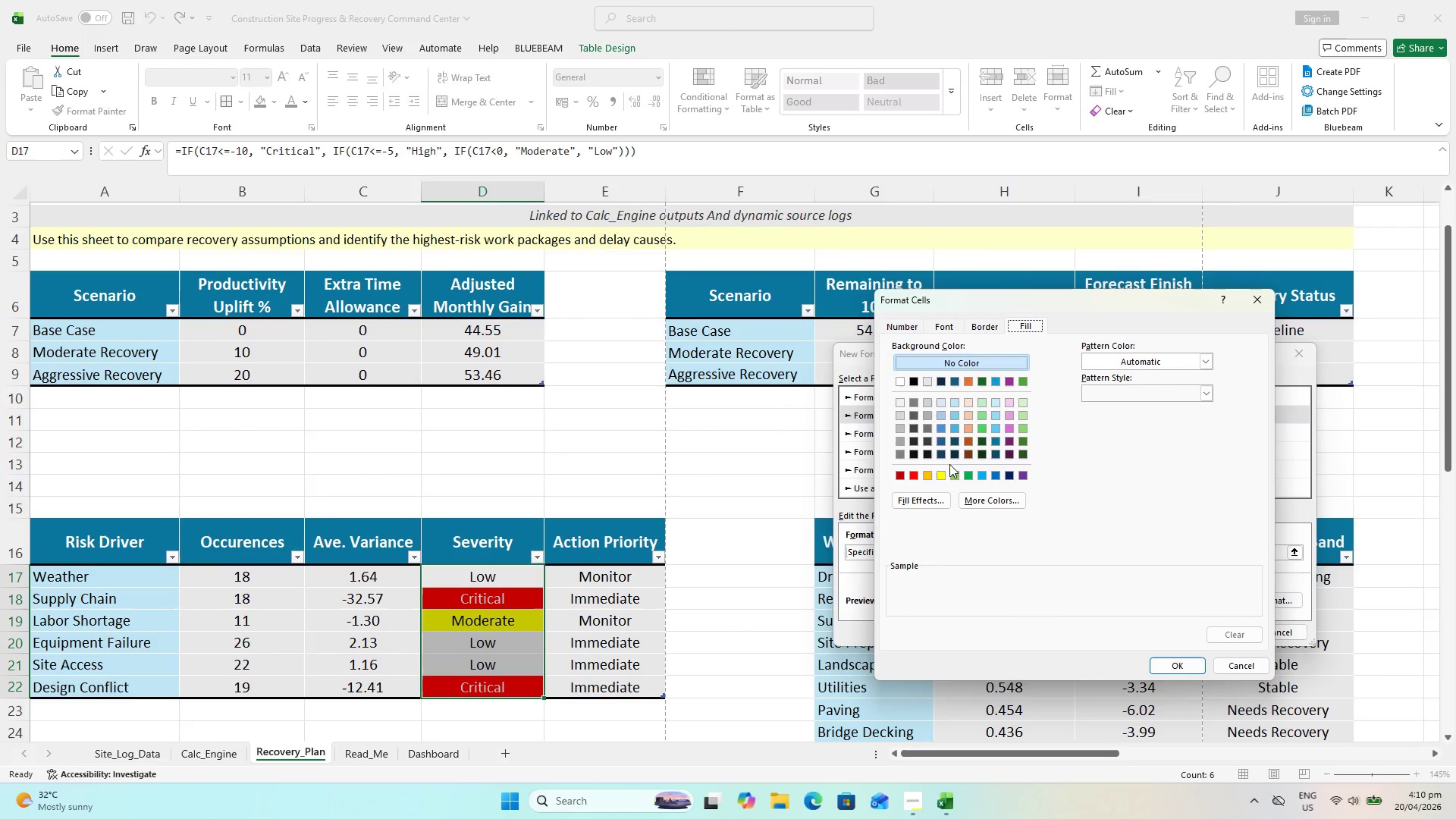 
left_click([950, 472])
 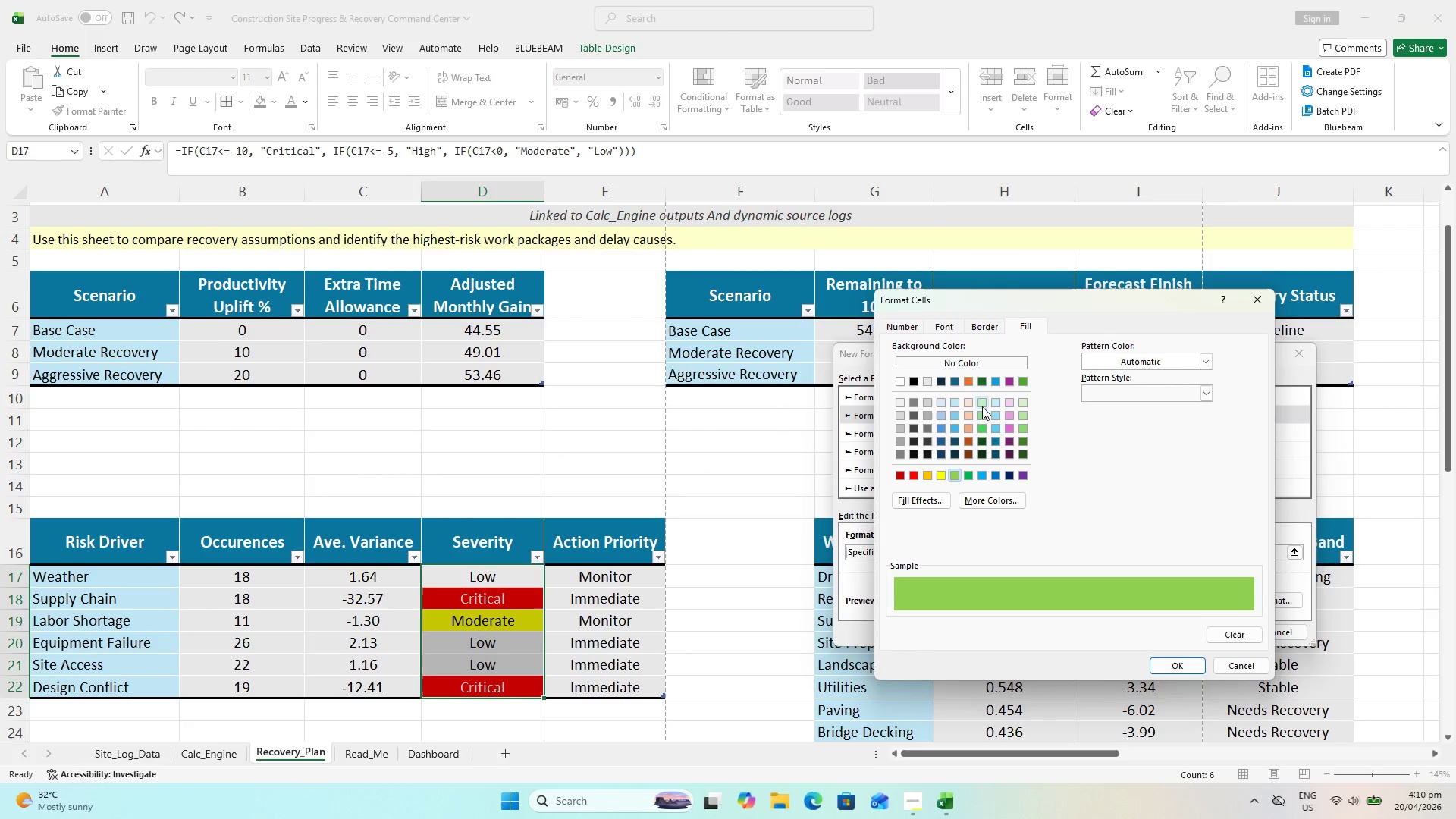 
wait(8.08)
 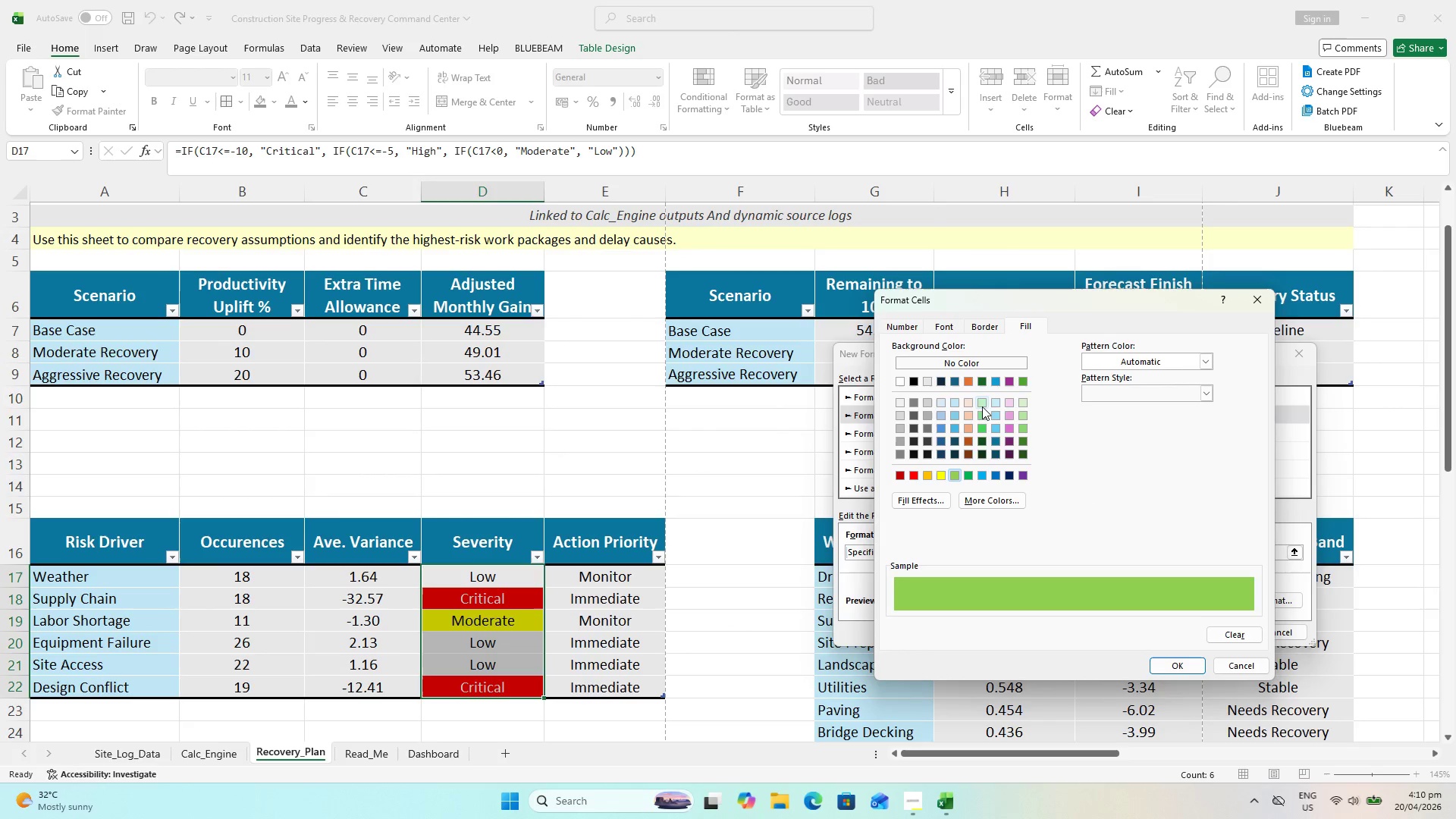 
left_click([976, 403])
 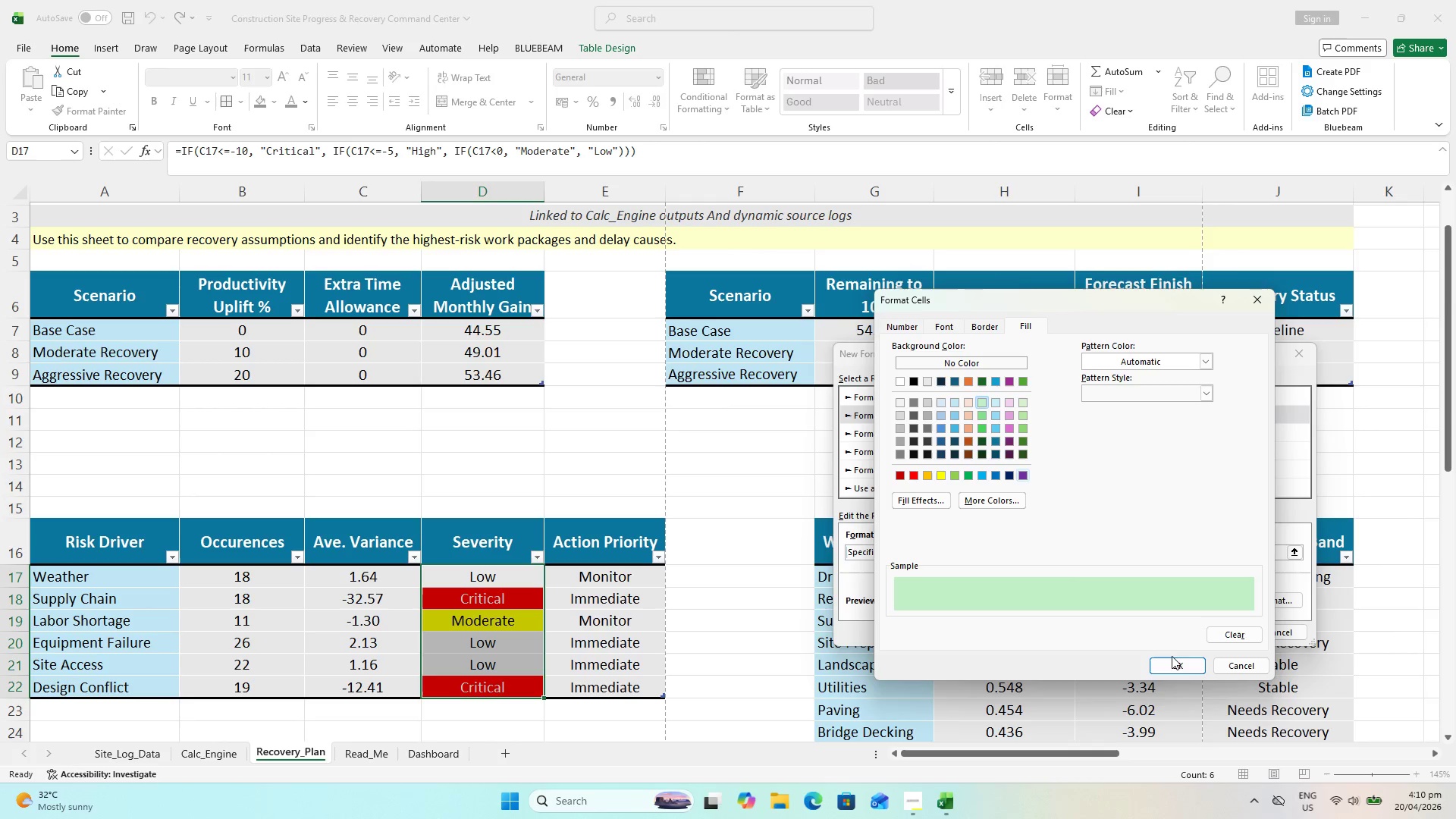 
left_click([1178, 667])
 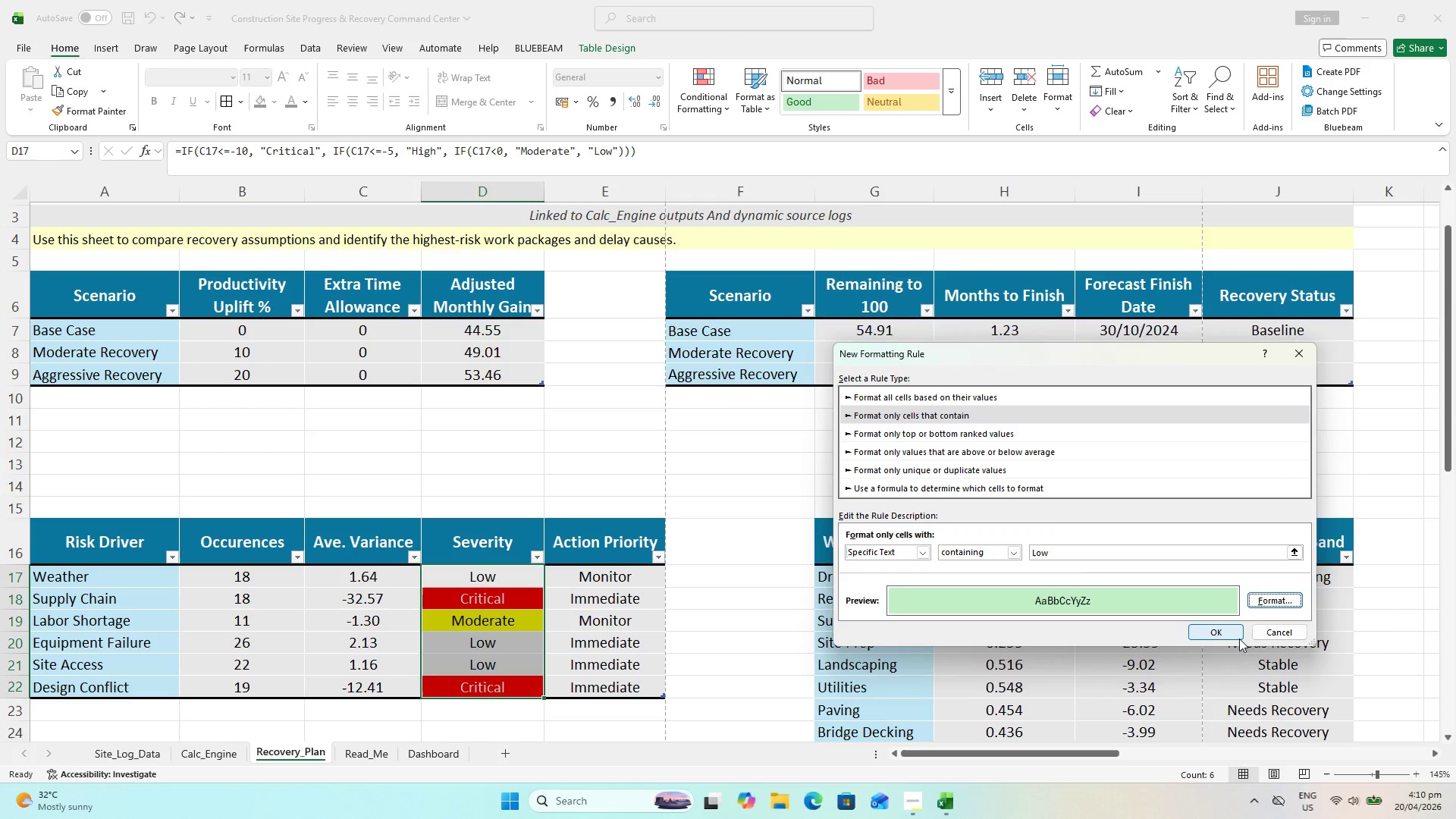 
left_click([1231, 637])
 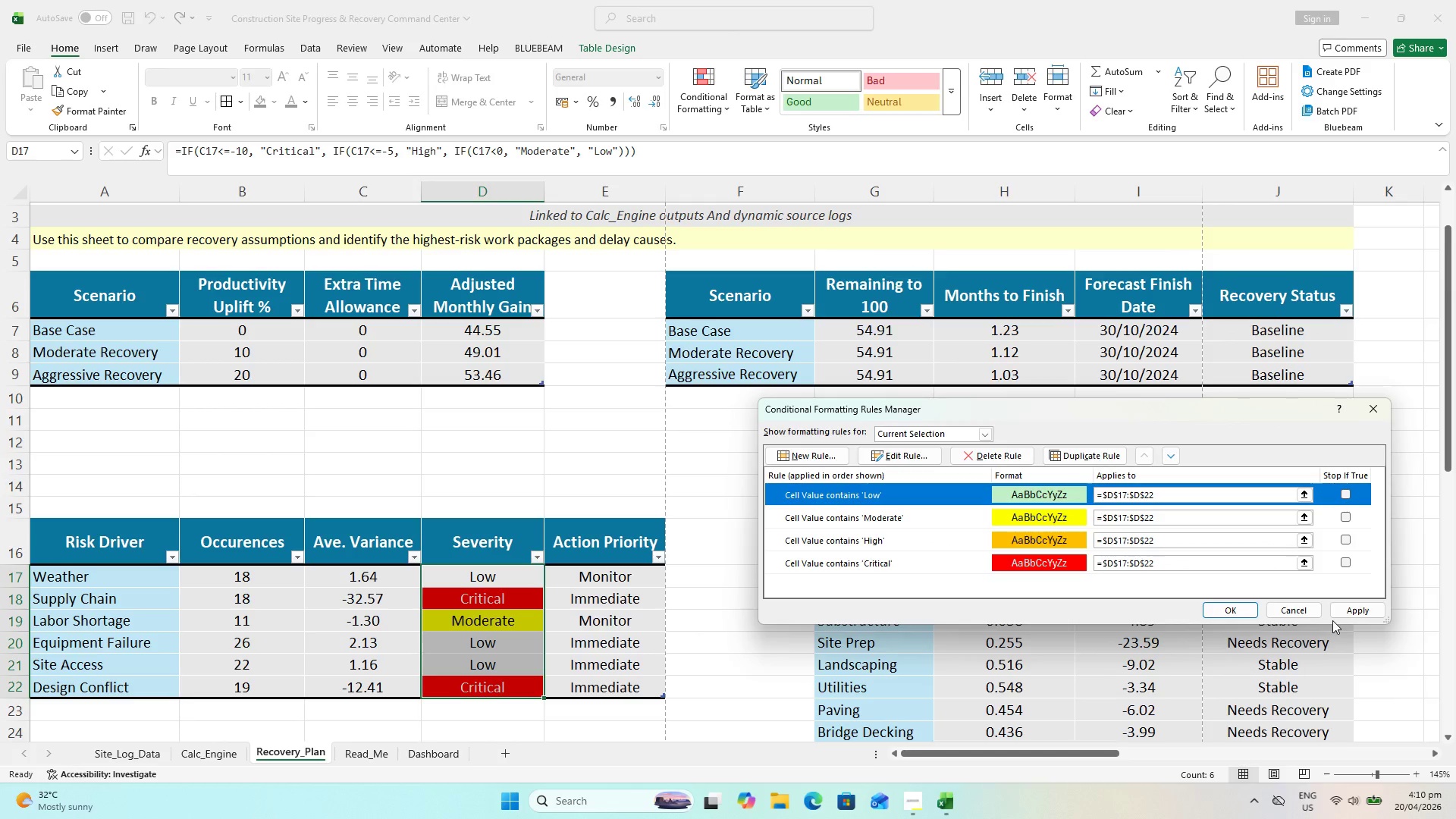 
left_click([1341, 614])
 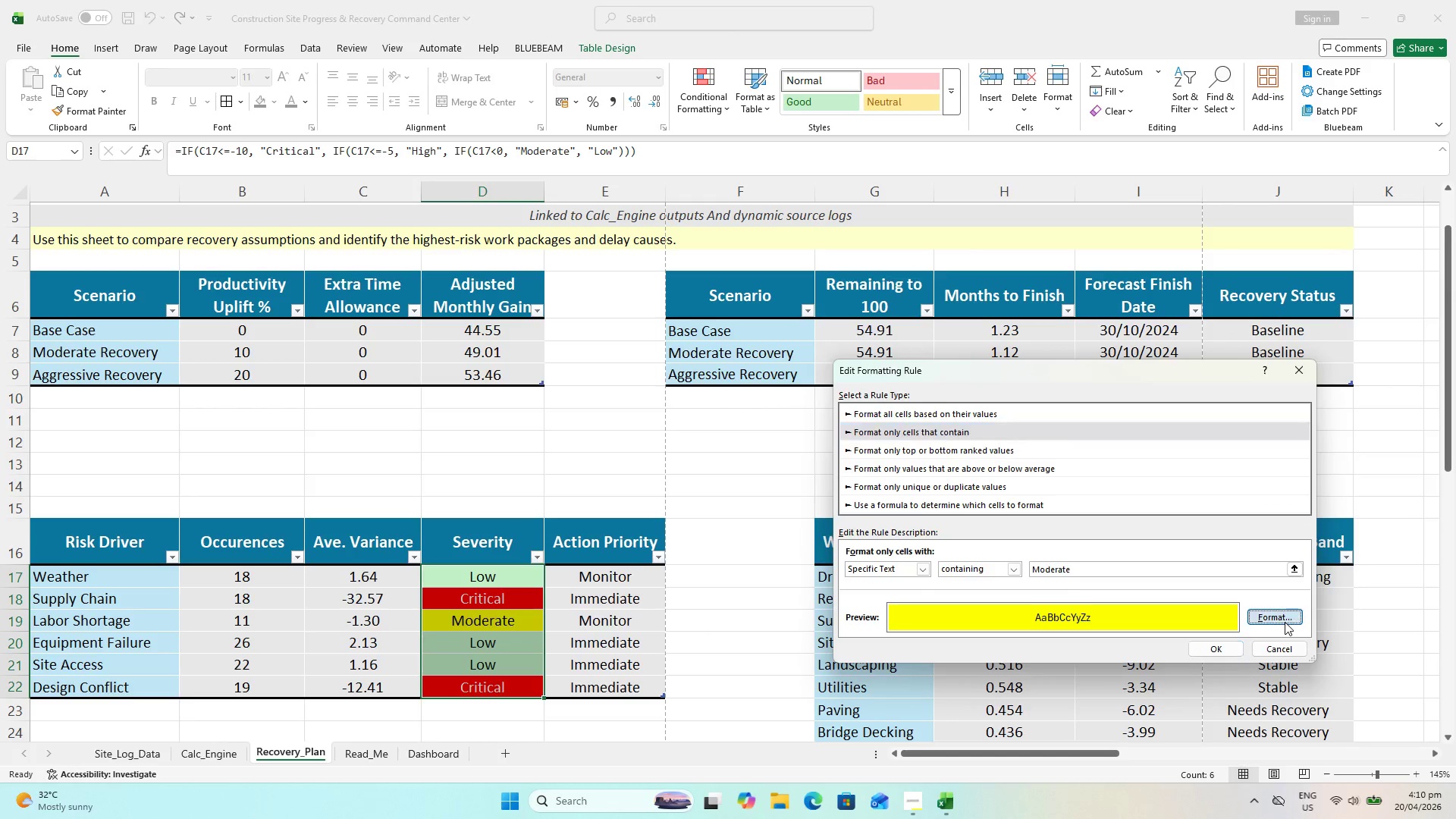 
left_click([986, 497])
 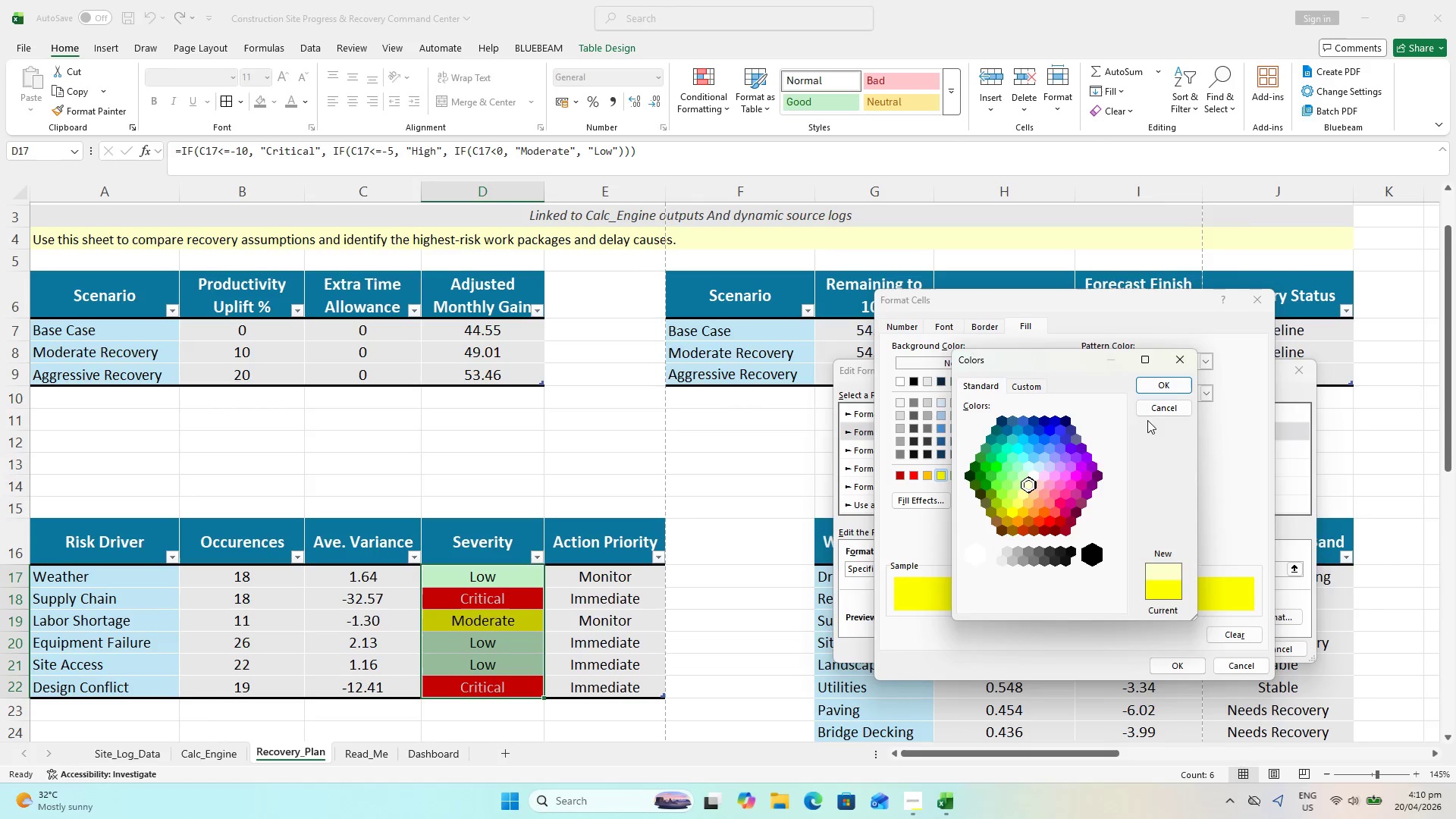 
left_click([1157, 384])
 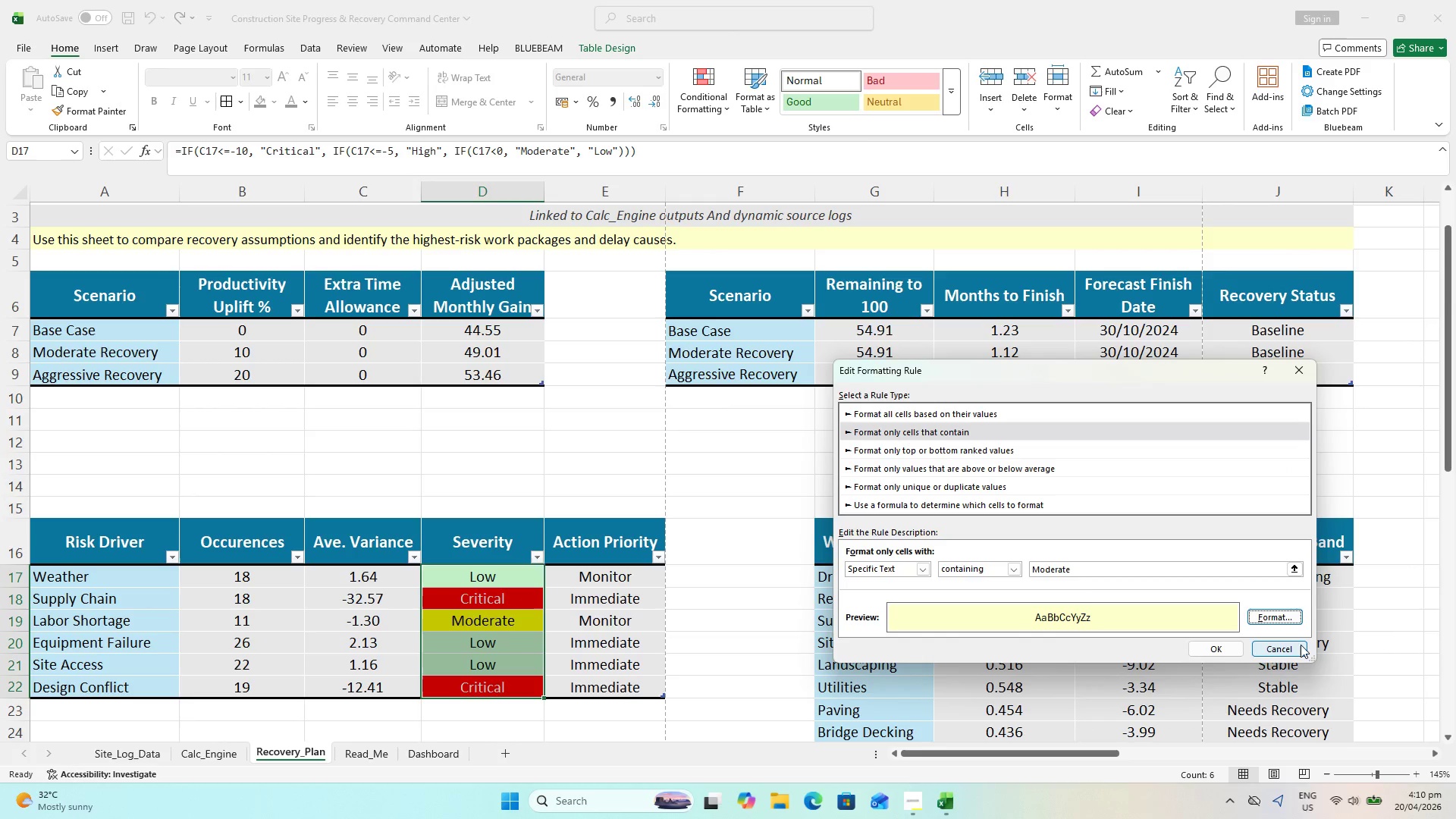 
left_click([1230, 653])
 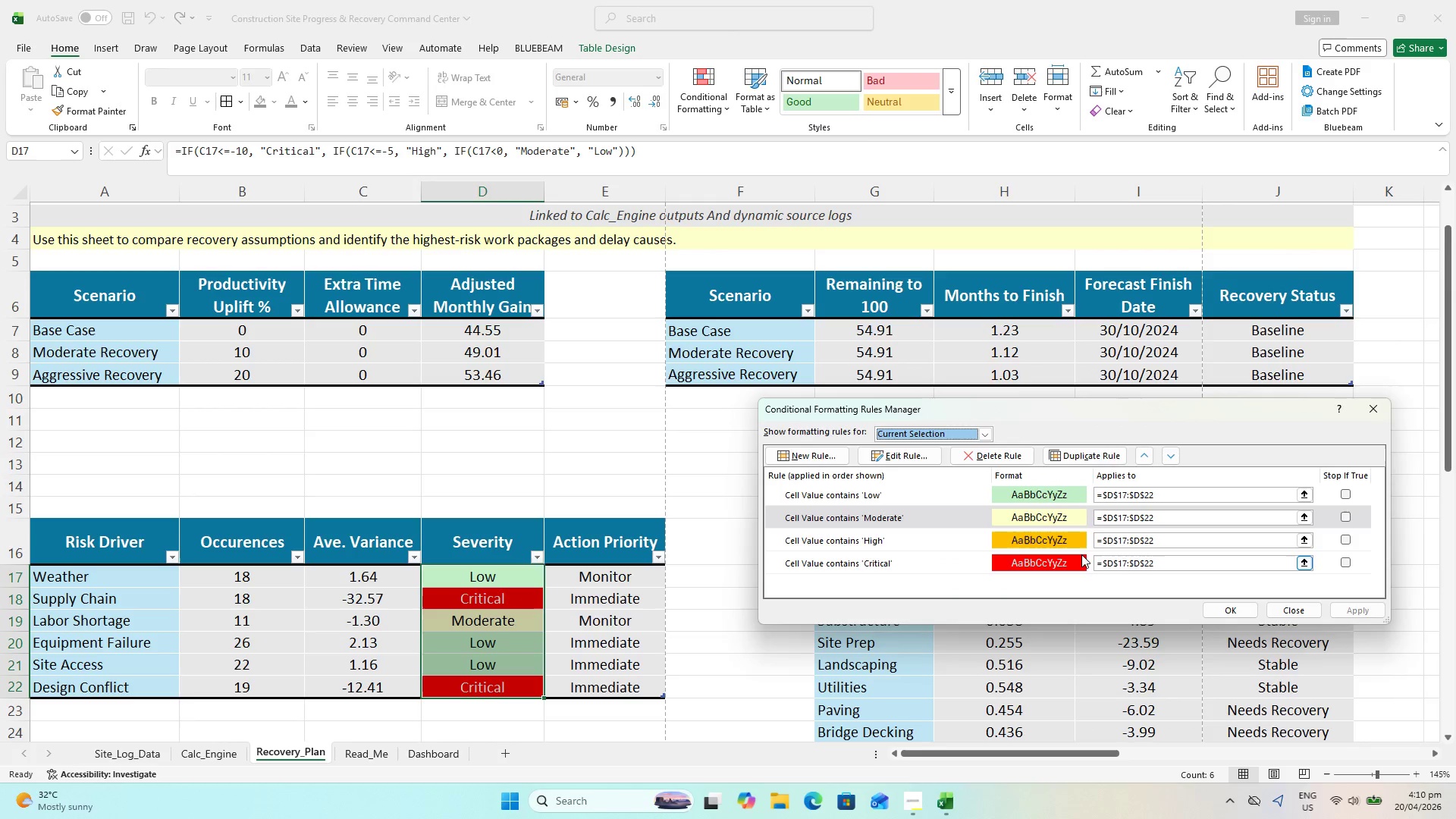 
left_click([1046, 539])
 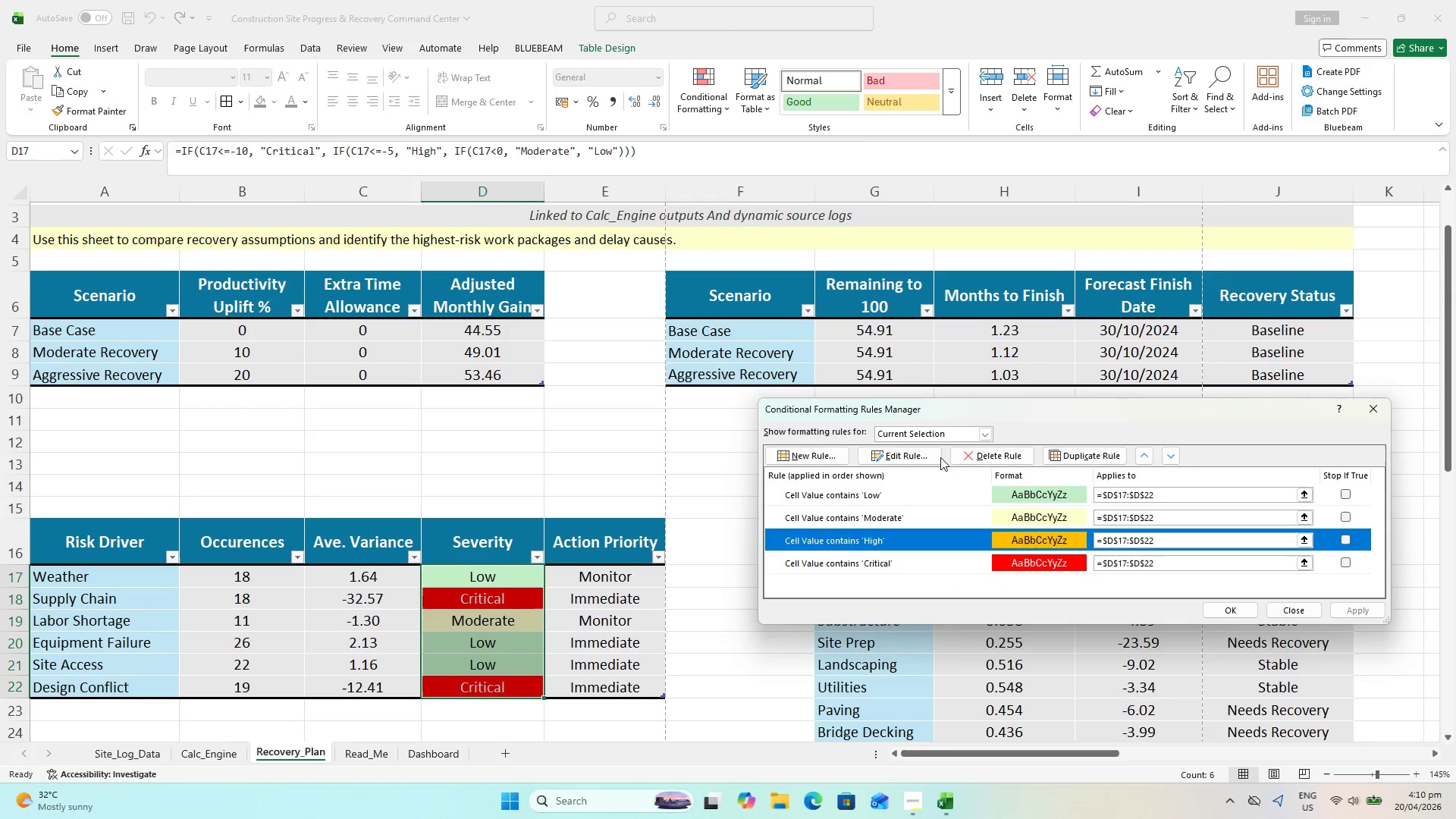 
left_click([917, 457])
 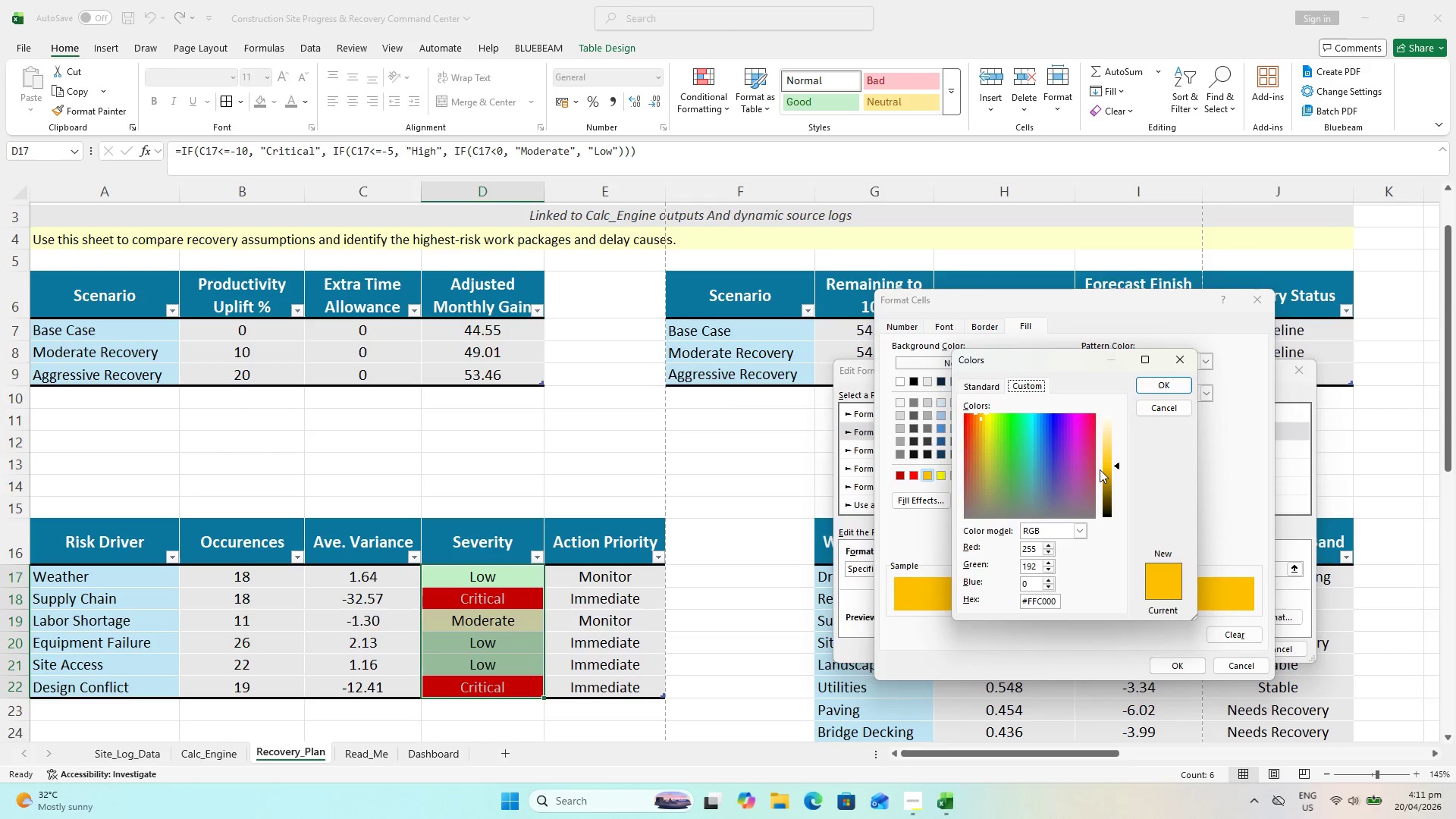 
wait(7.66)
 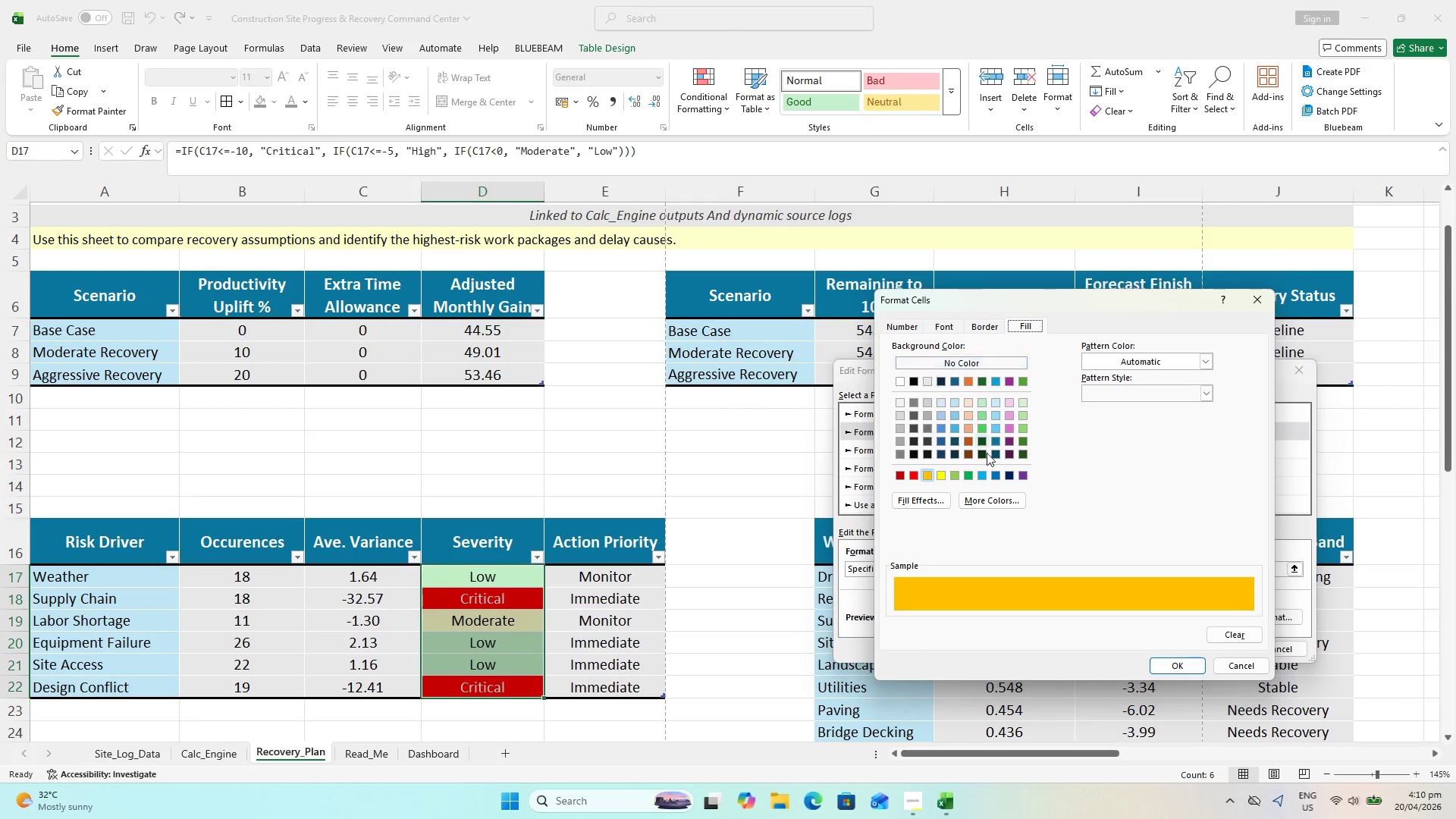 
left_click_drag(start_coordinate=[1116, 468], to_coordinate=[1121, 452])
 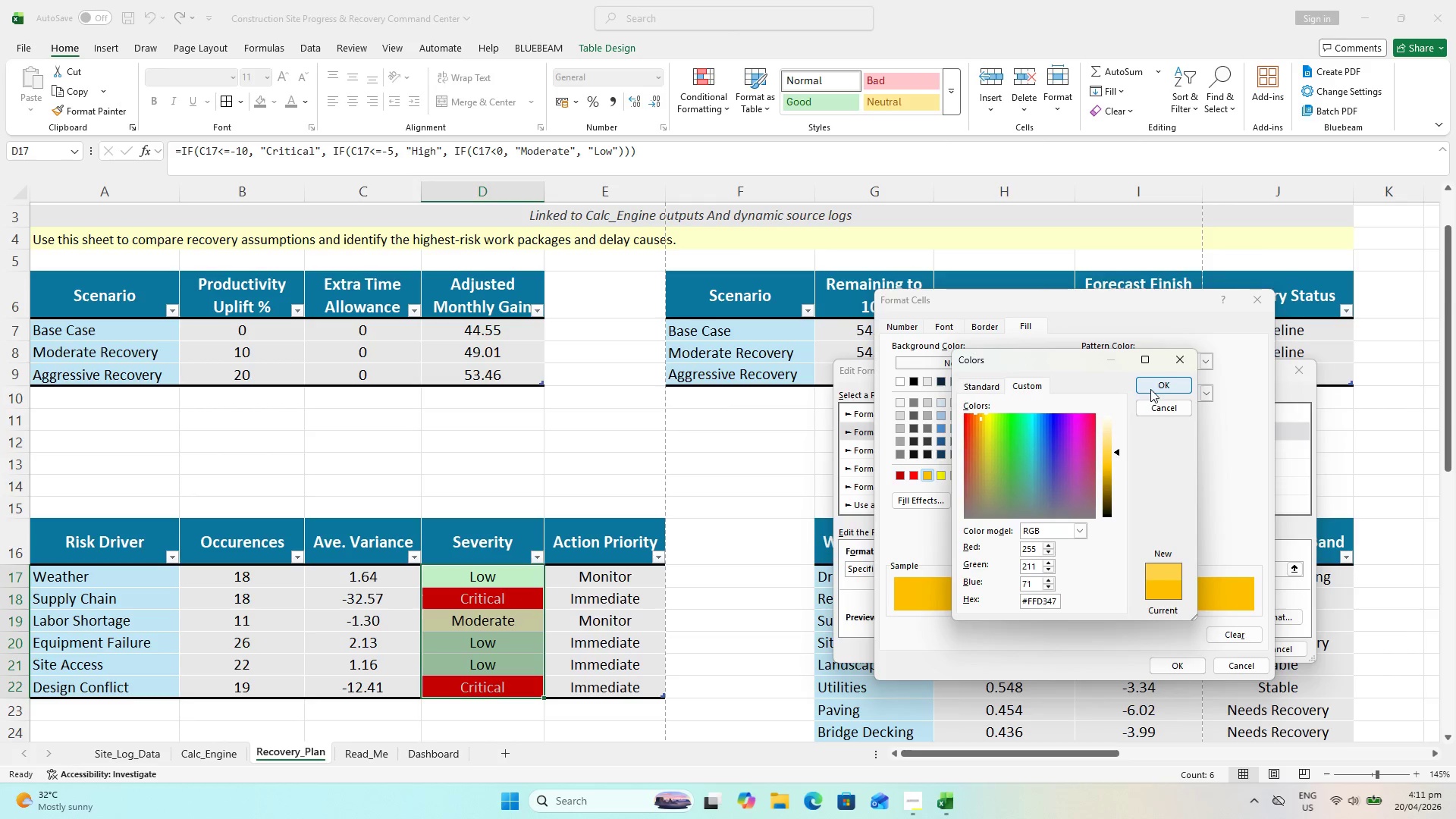 
left_click_drag(start_coordinate=[1153, 387], to_coordinate=[1156, 387])
 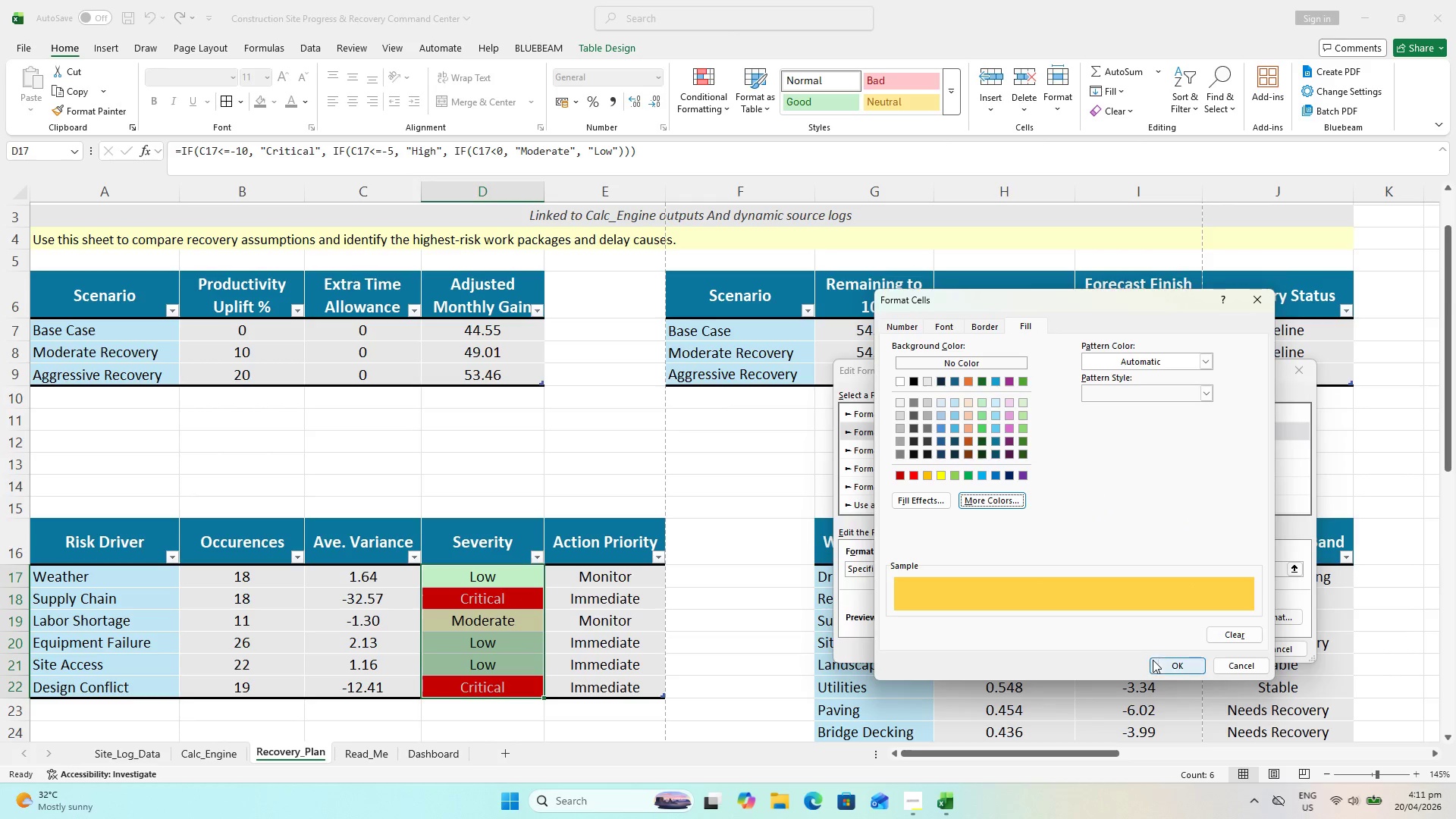 
left_click([1166, 661])
 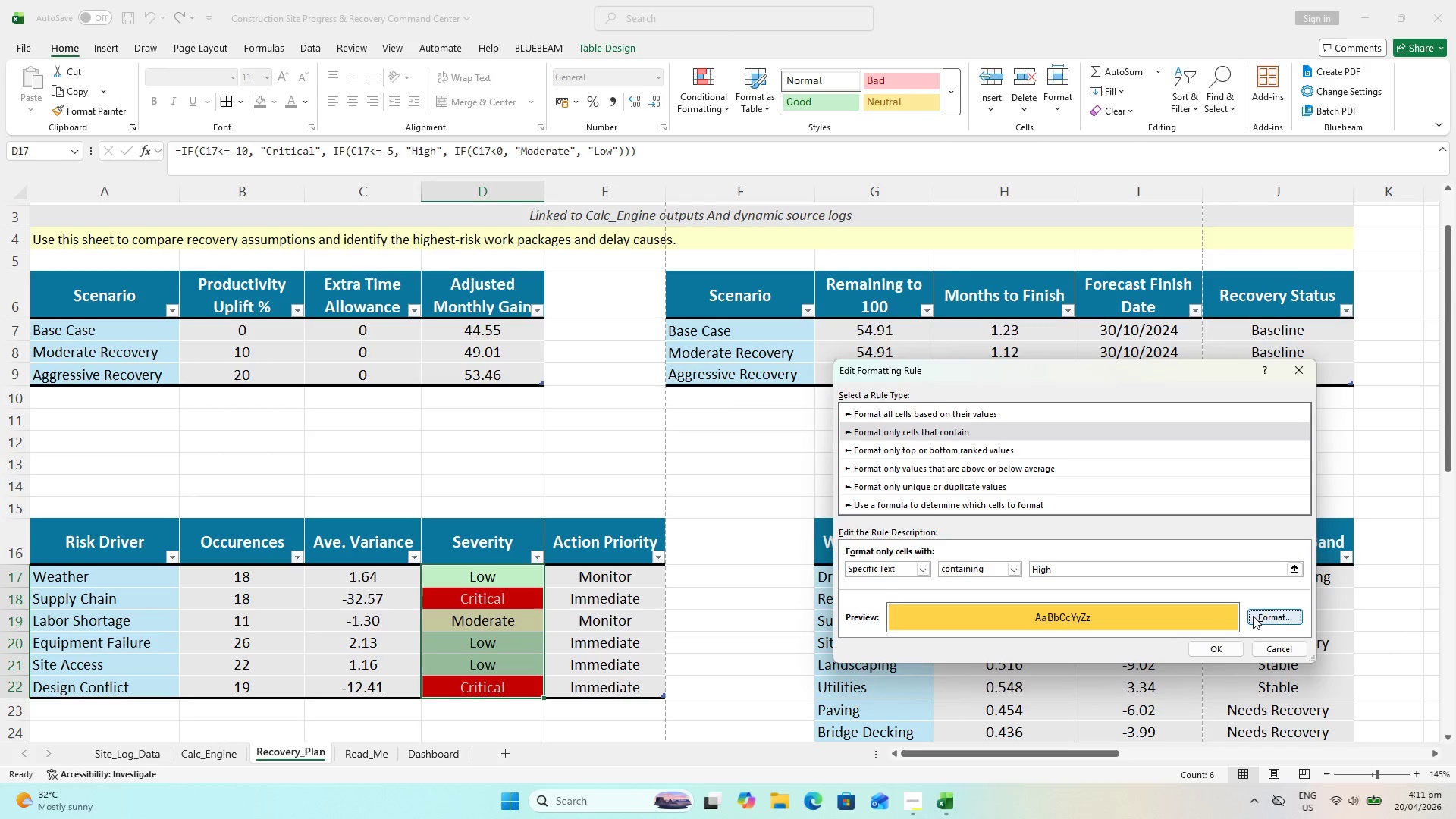 
left_click([1226, 637])
 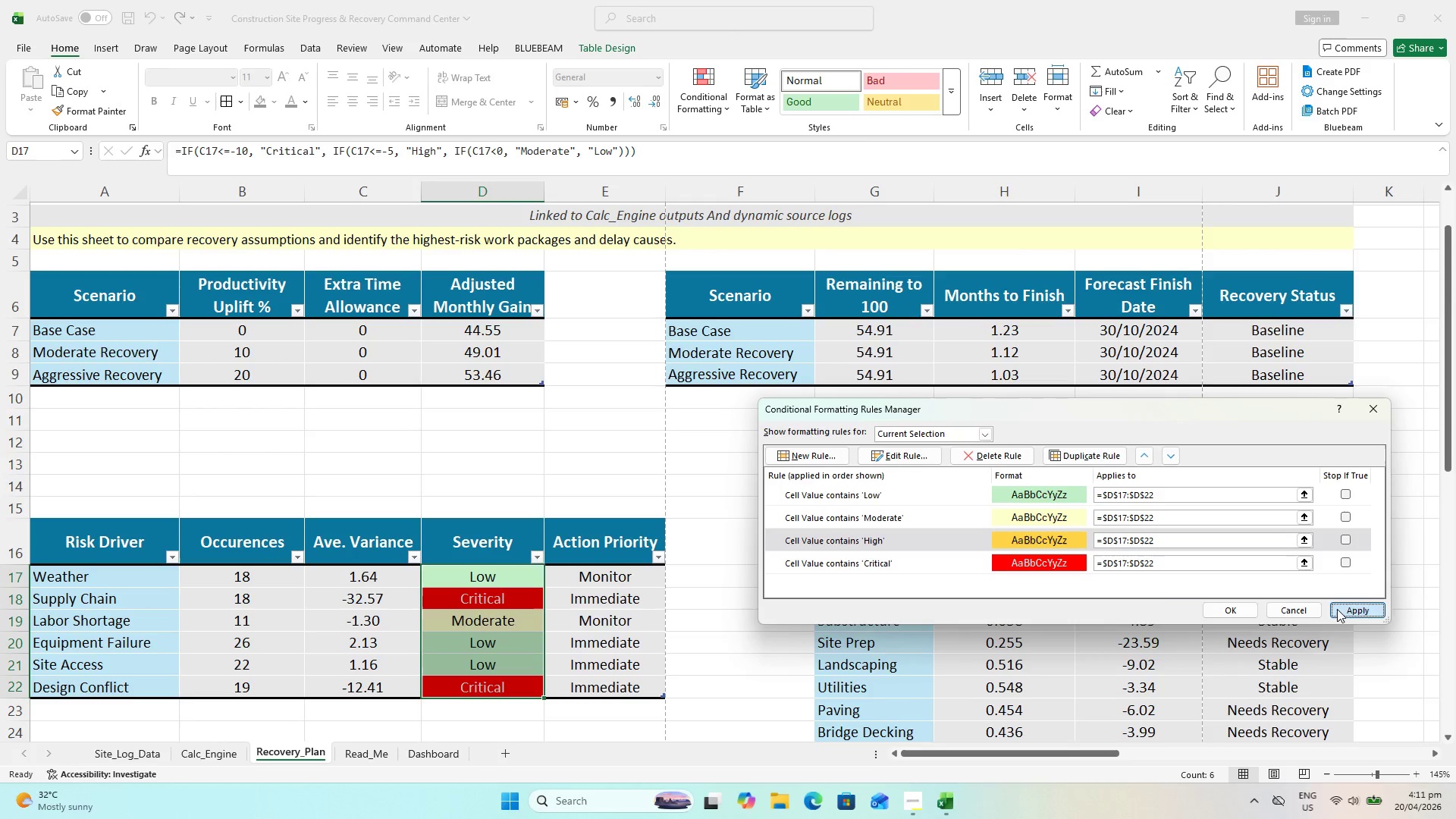 
left_click([1054, 562])
 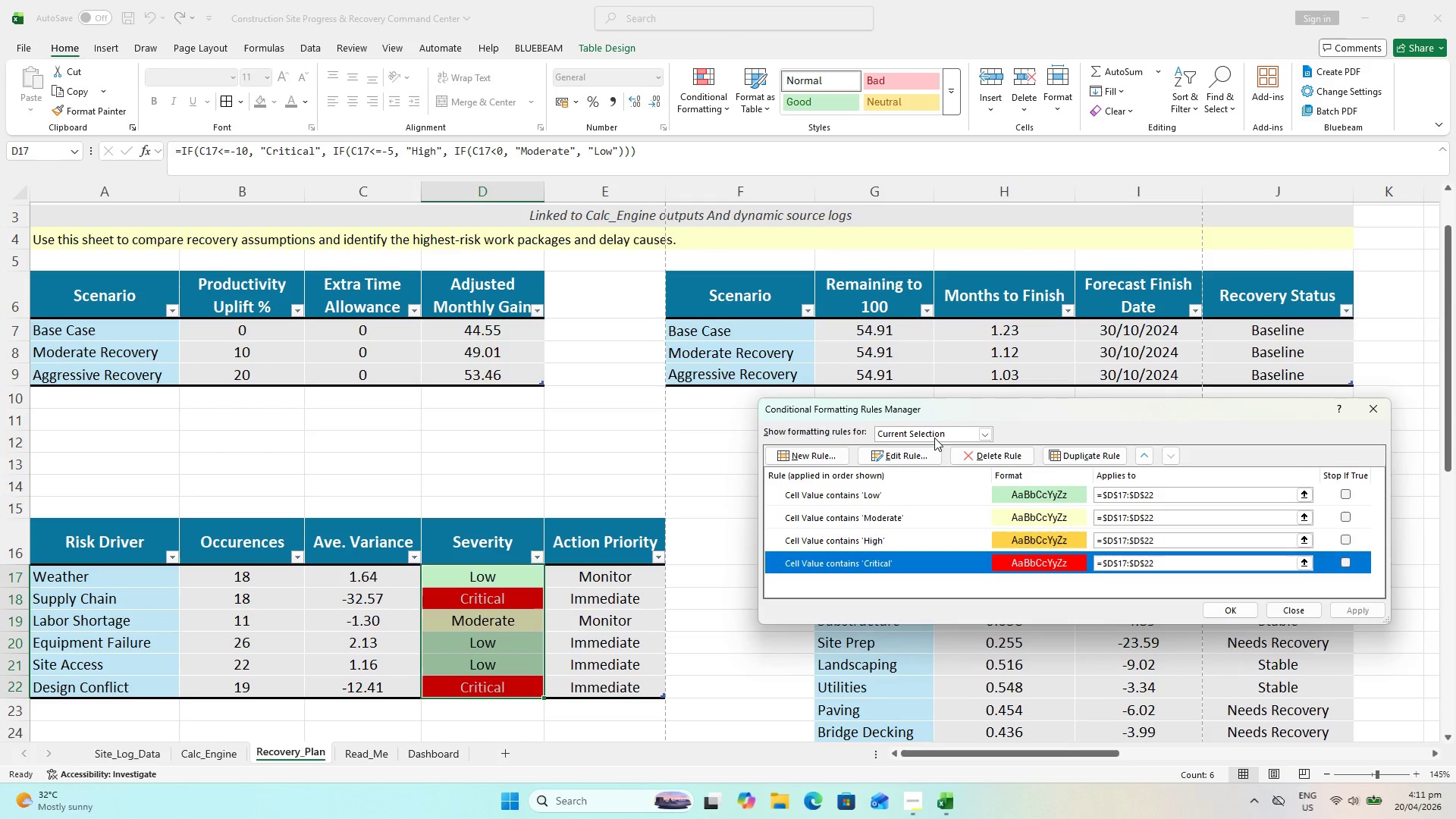 
left_click([893, 458])
 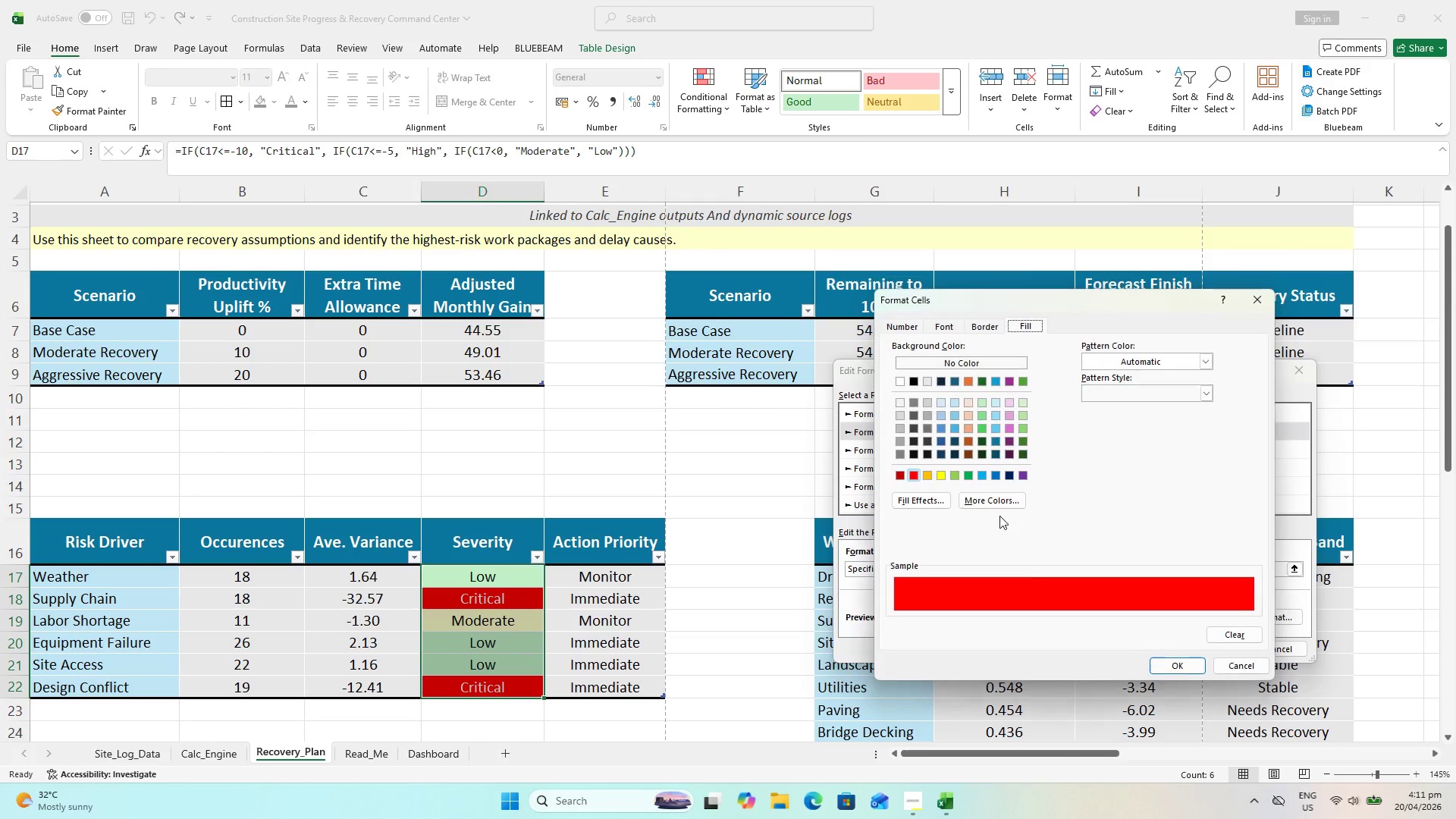 
left_click([987, 495])
 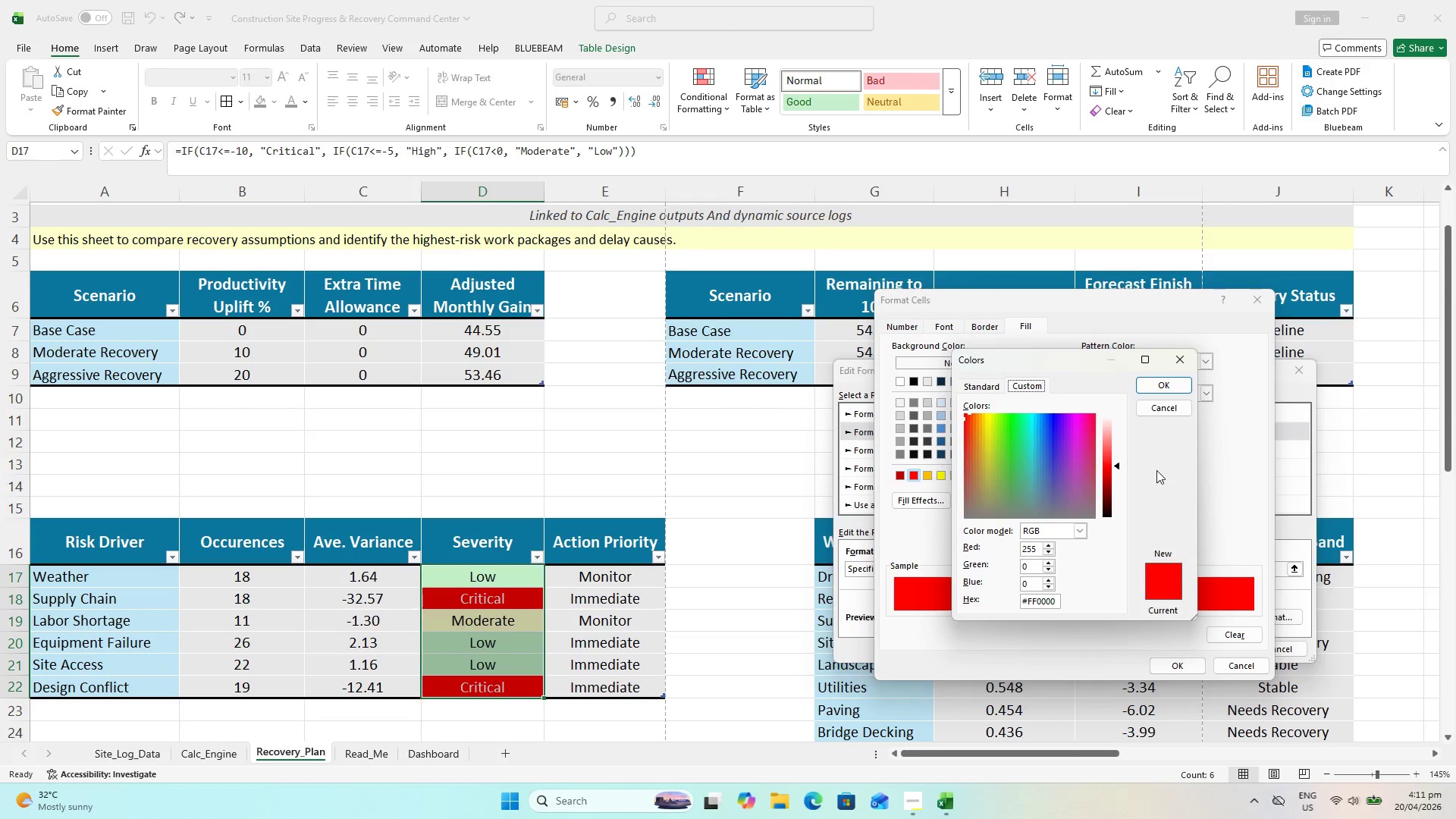 
left_click_drag(start_coordinate=[1116, 462], to_coordinate=[1116, 451])
 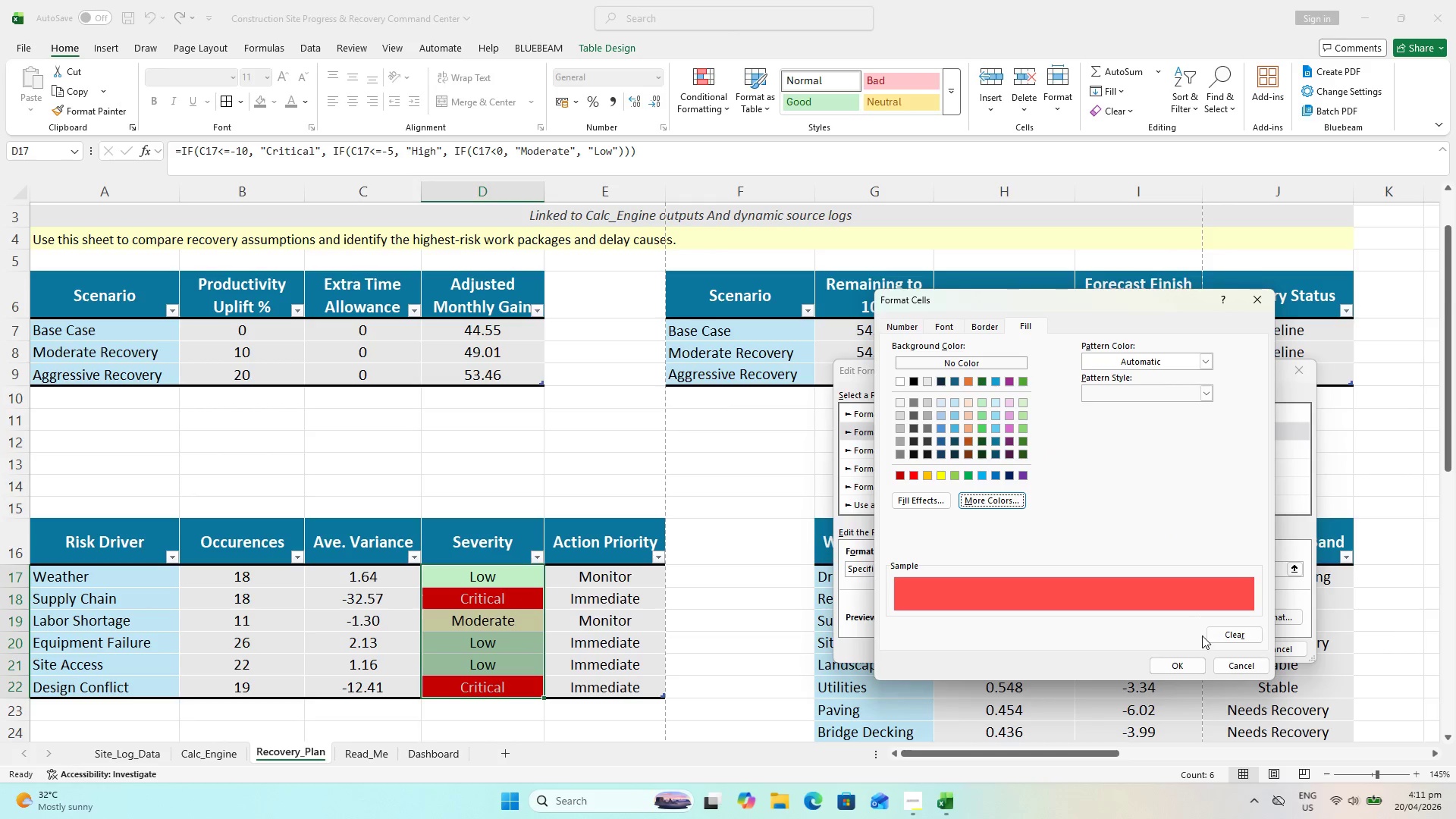 
left_click([1169, 664])
 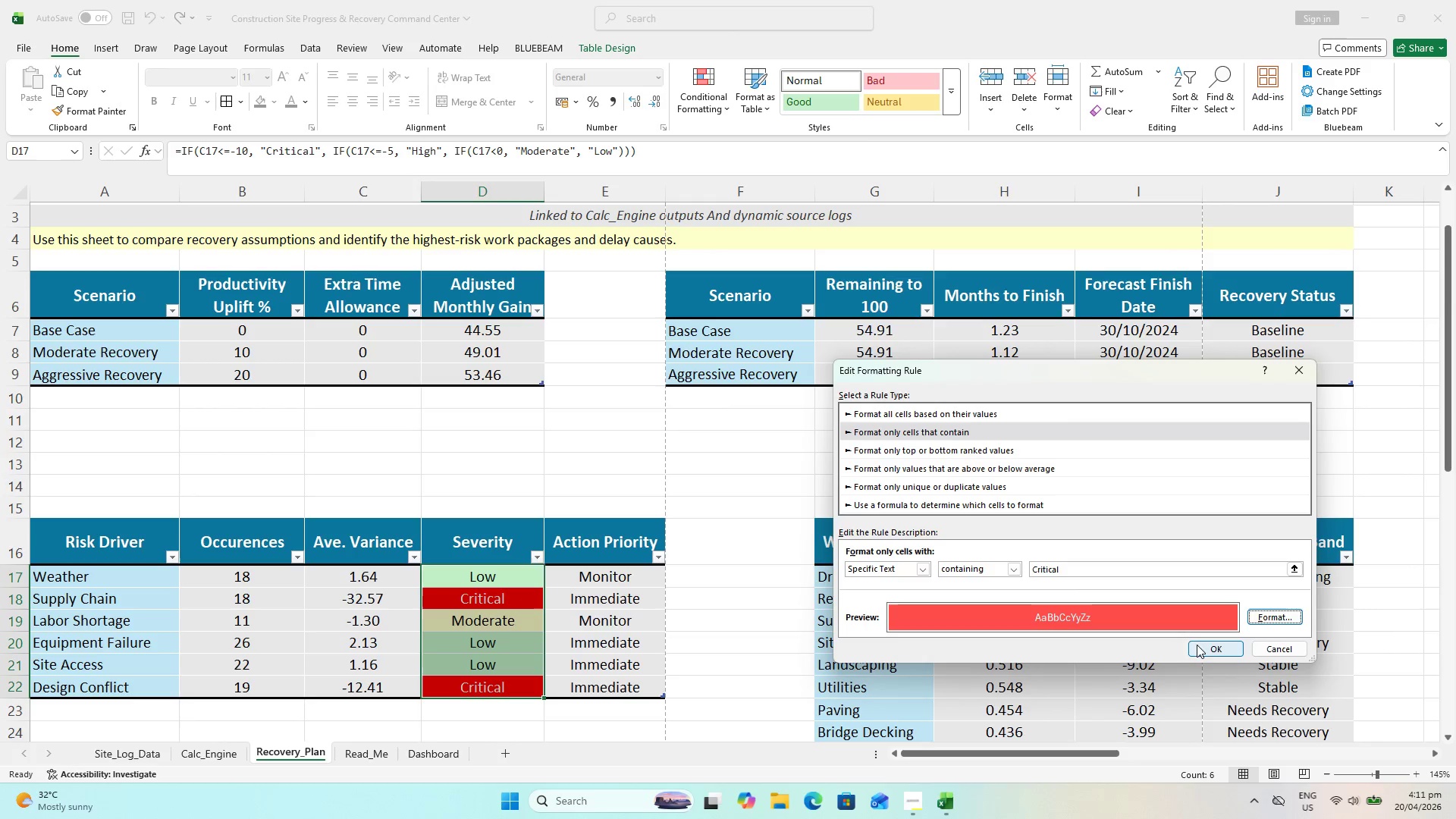 
left_click([1206, 649])
 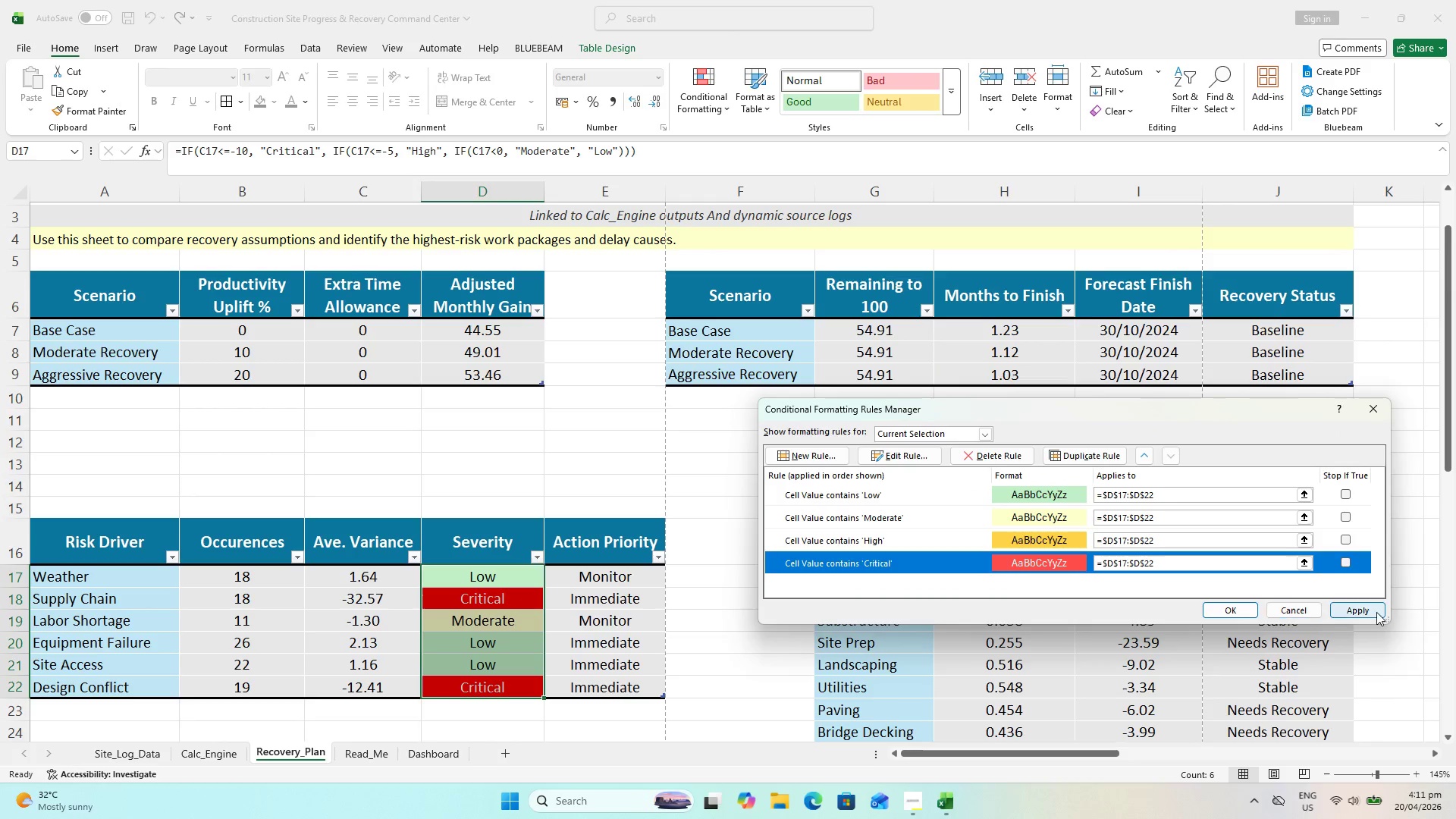 
left_click([1354, 611])
 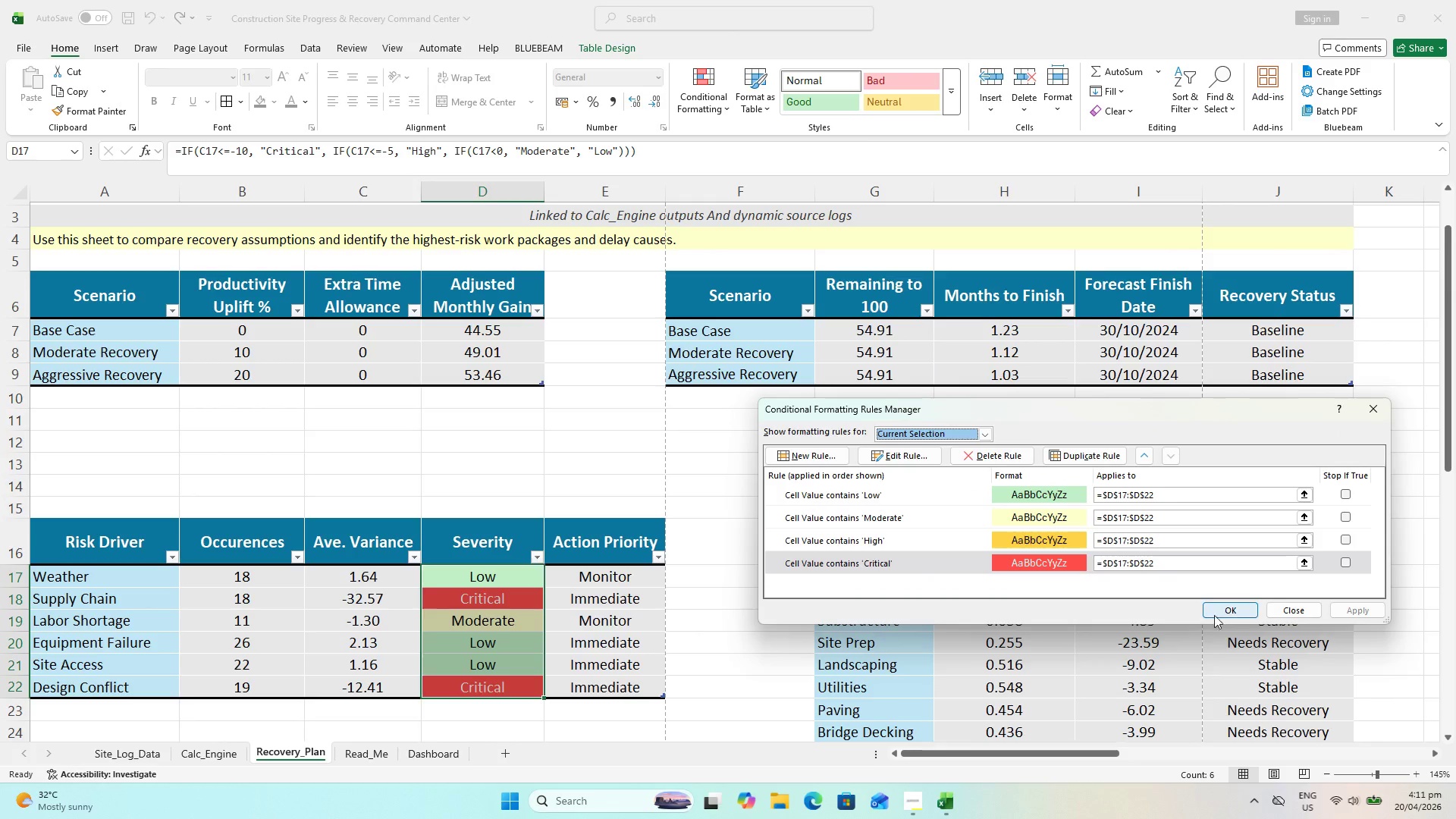 
left_click([1228, 612])
 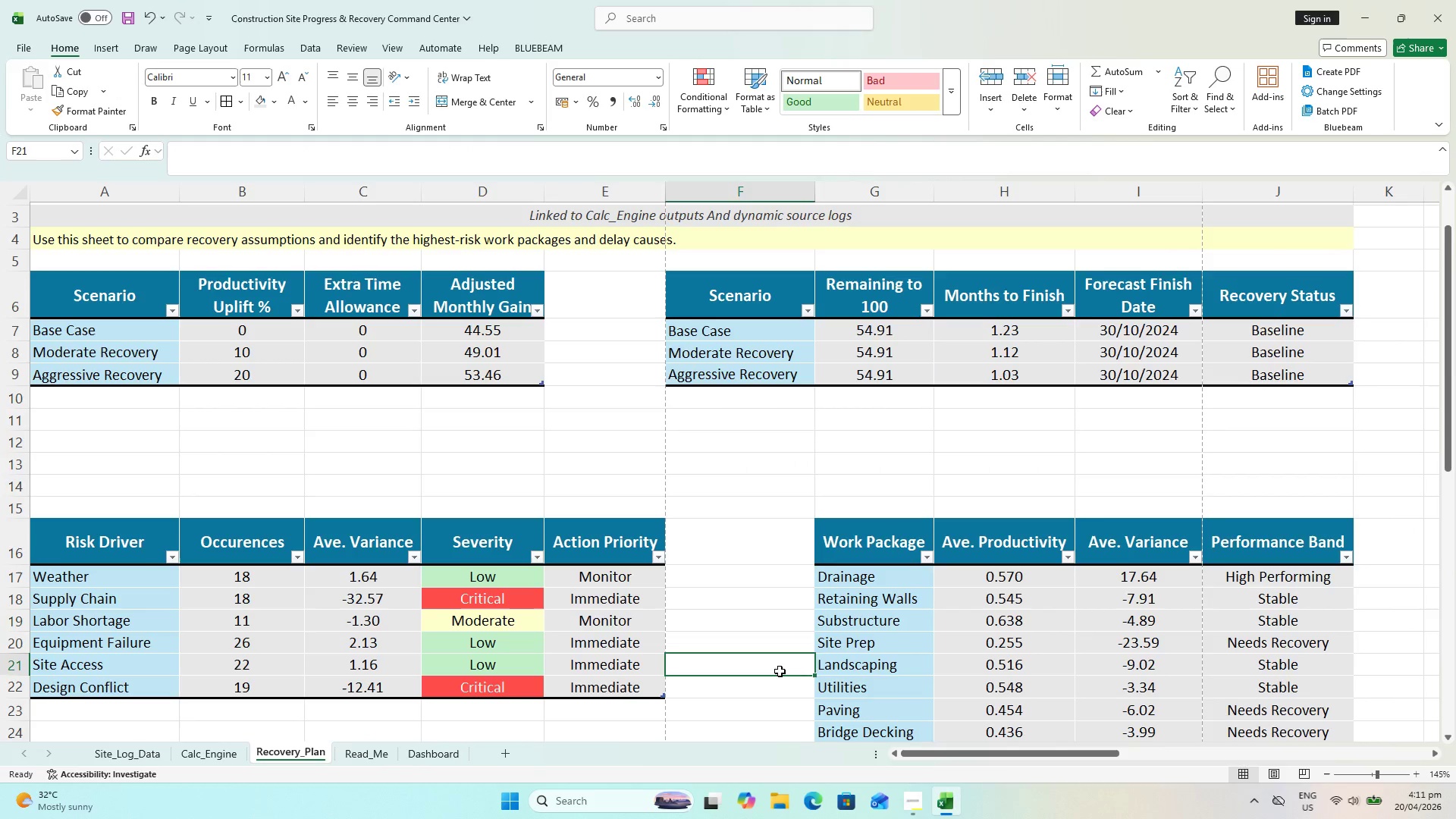 
key(Control+ControlLeft)
 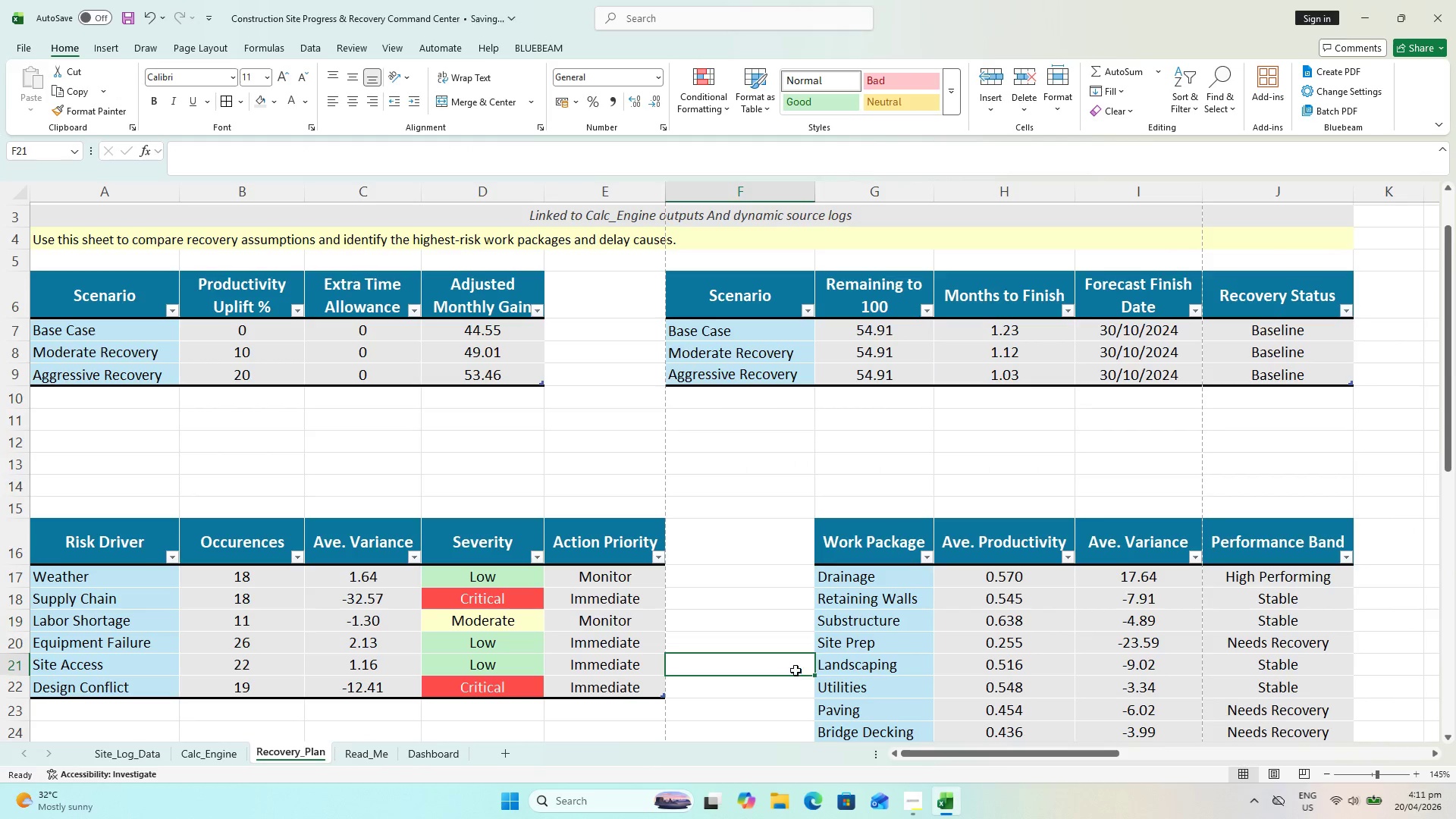 
key(Control+S)
 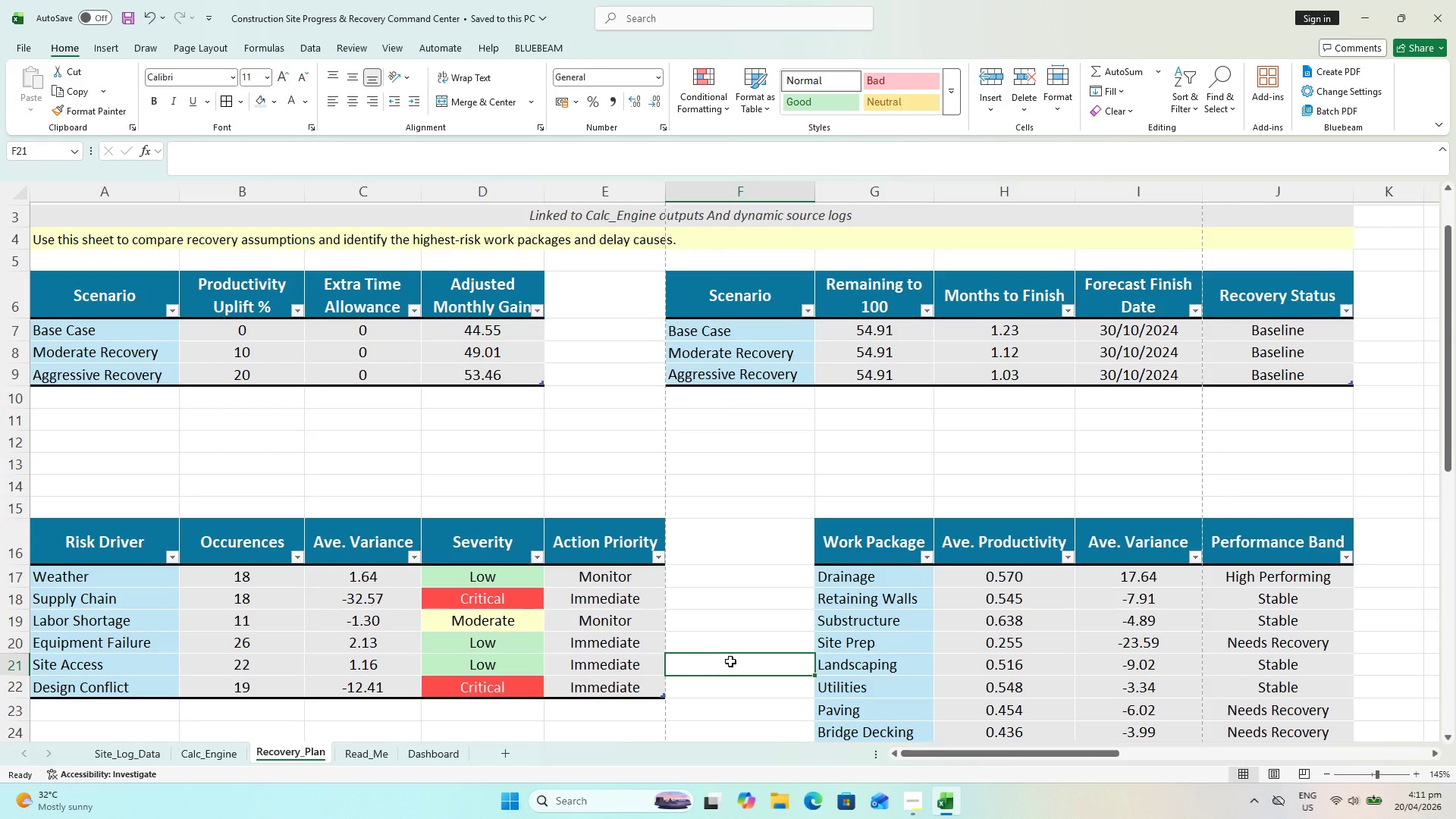 
key(Control+S)
 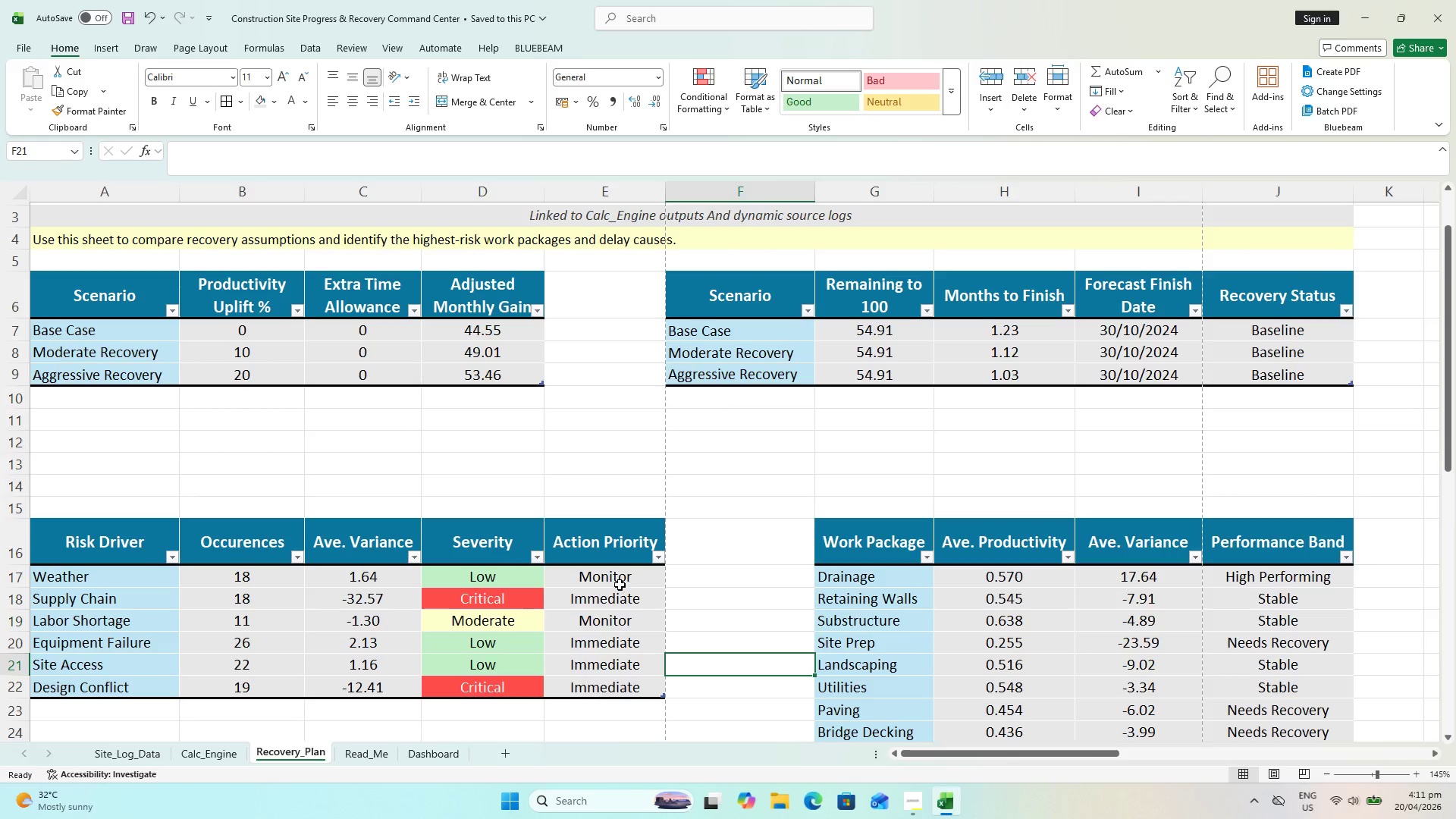 
left_click([623, 579])
 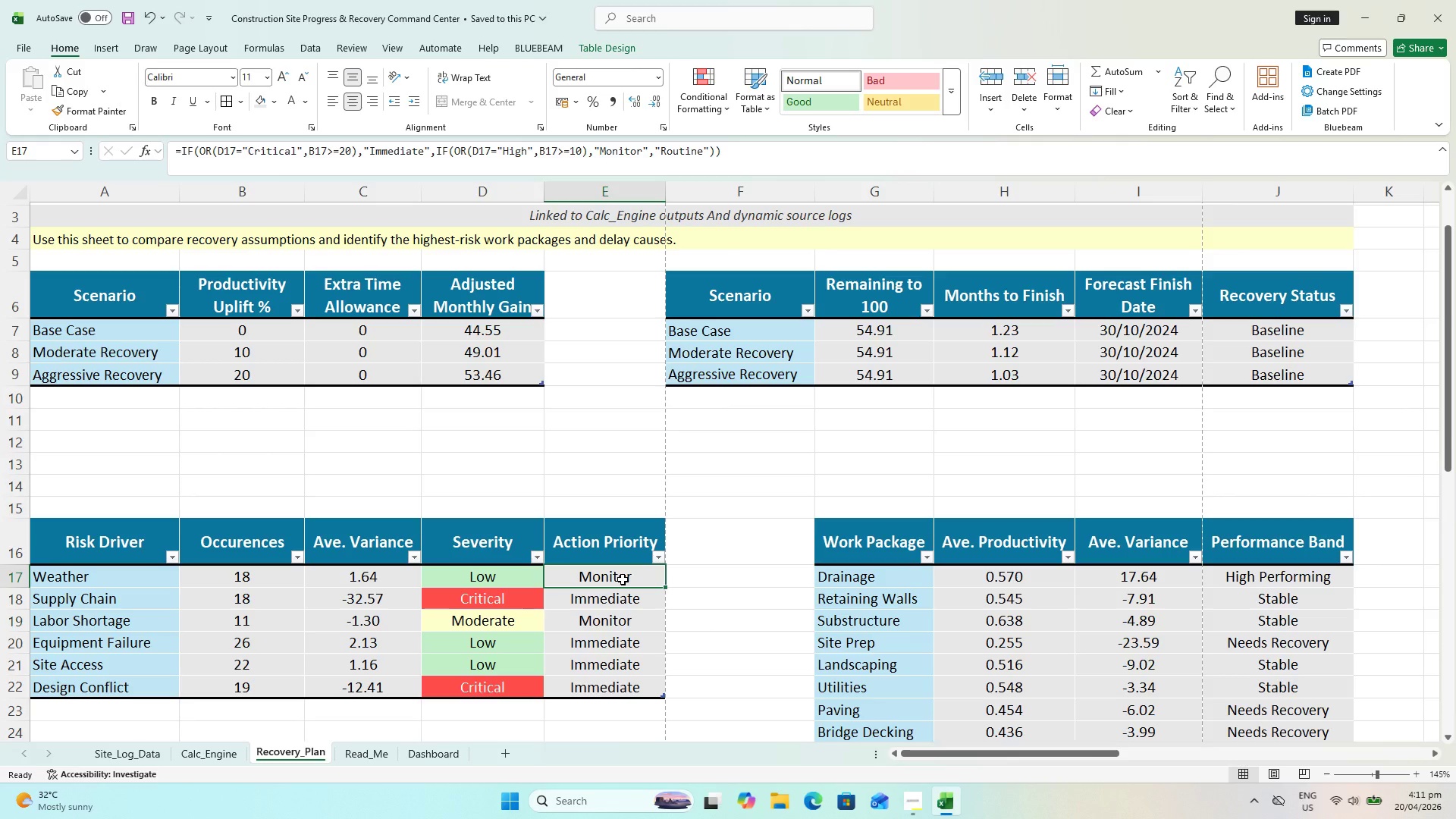 
hold_key(key=ShiftLeft, duration=2.78)
double_click([615, 689])
 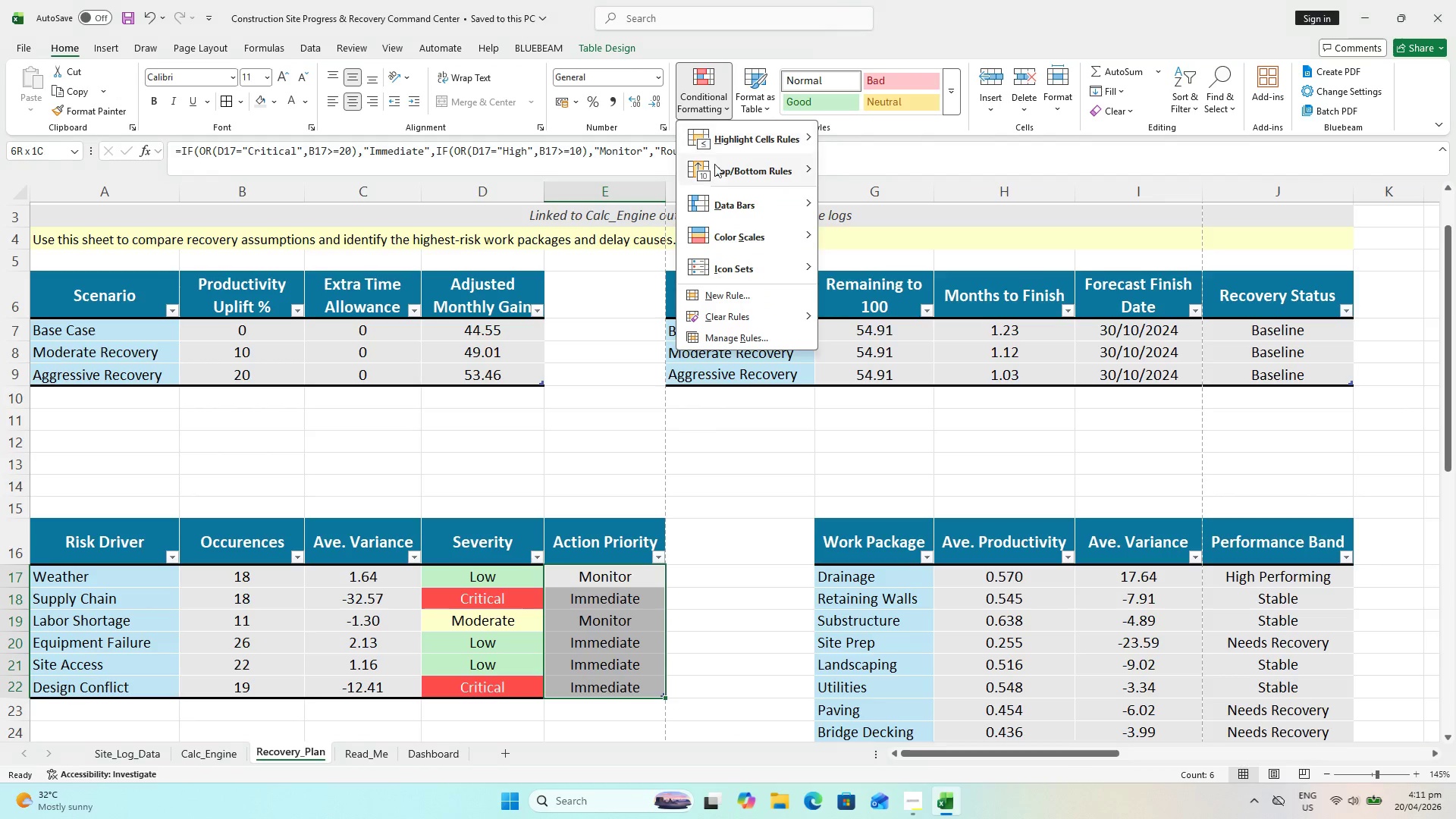 
wait(5.34)
 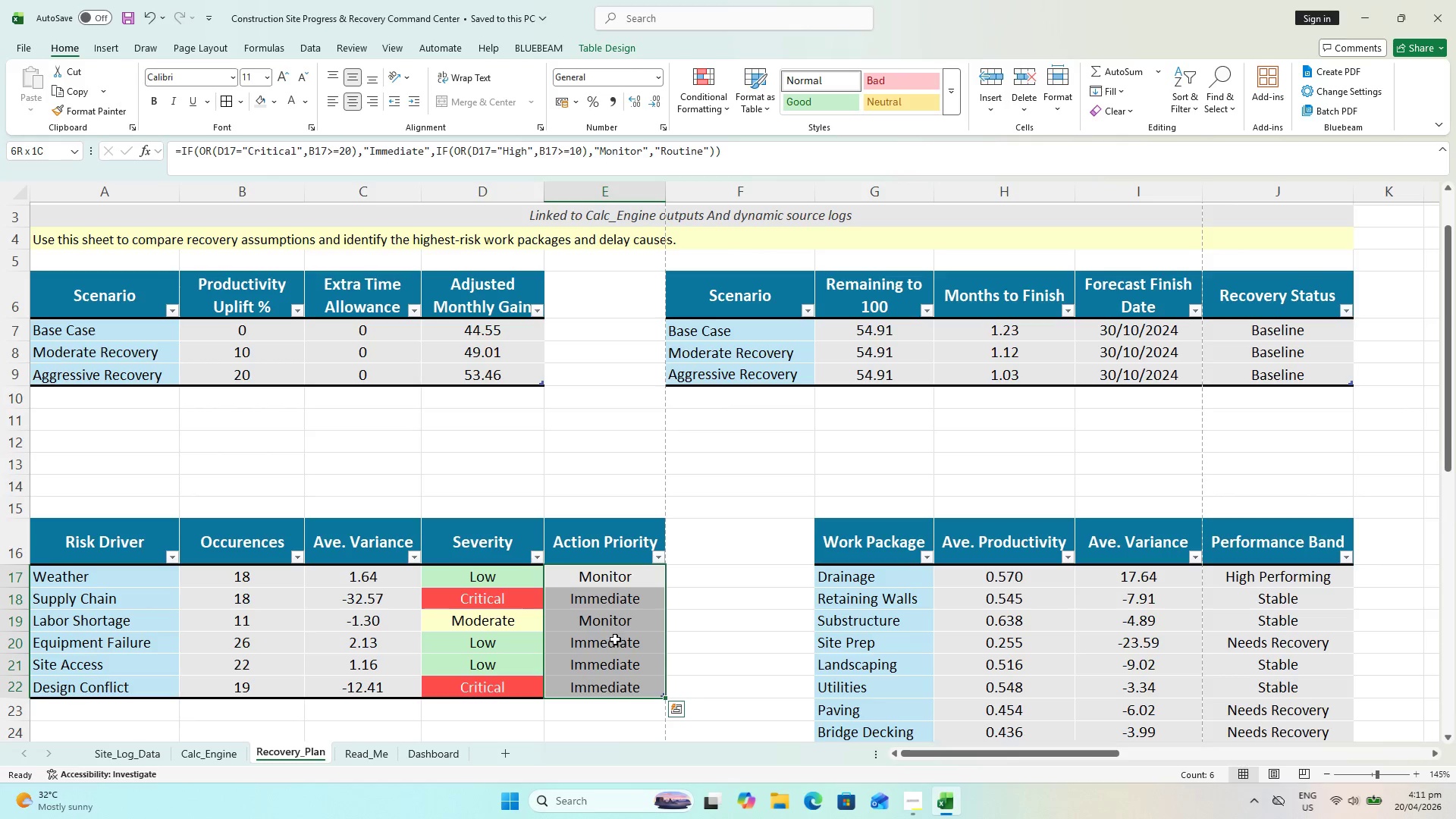 
left_click([752, 328])
 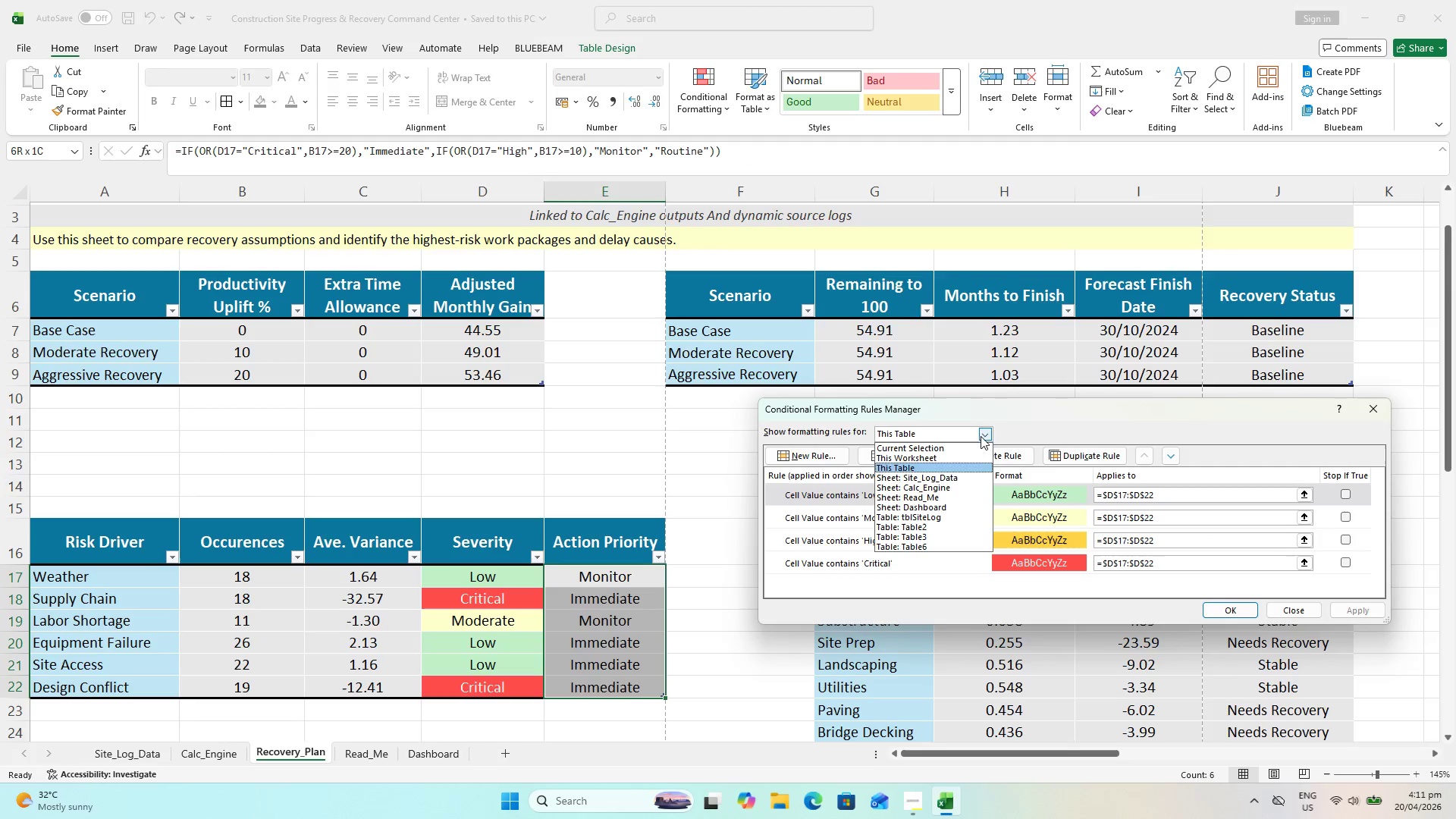 
left_click([962, 450])
 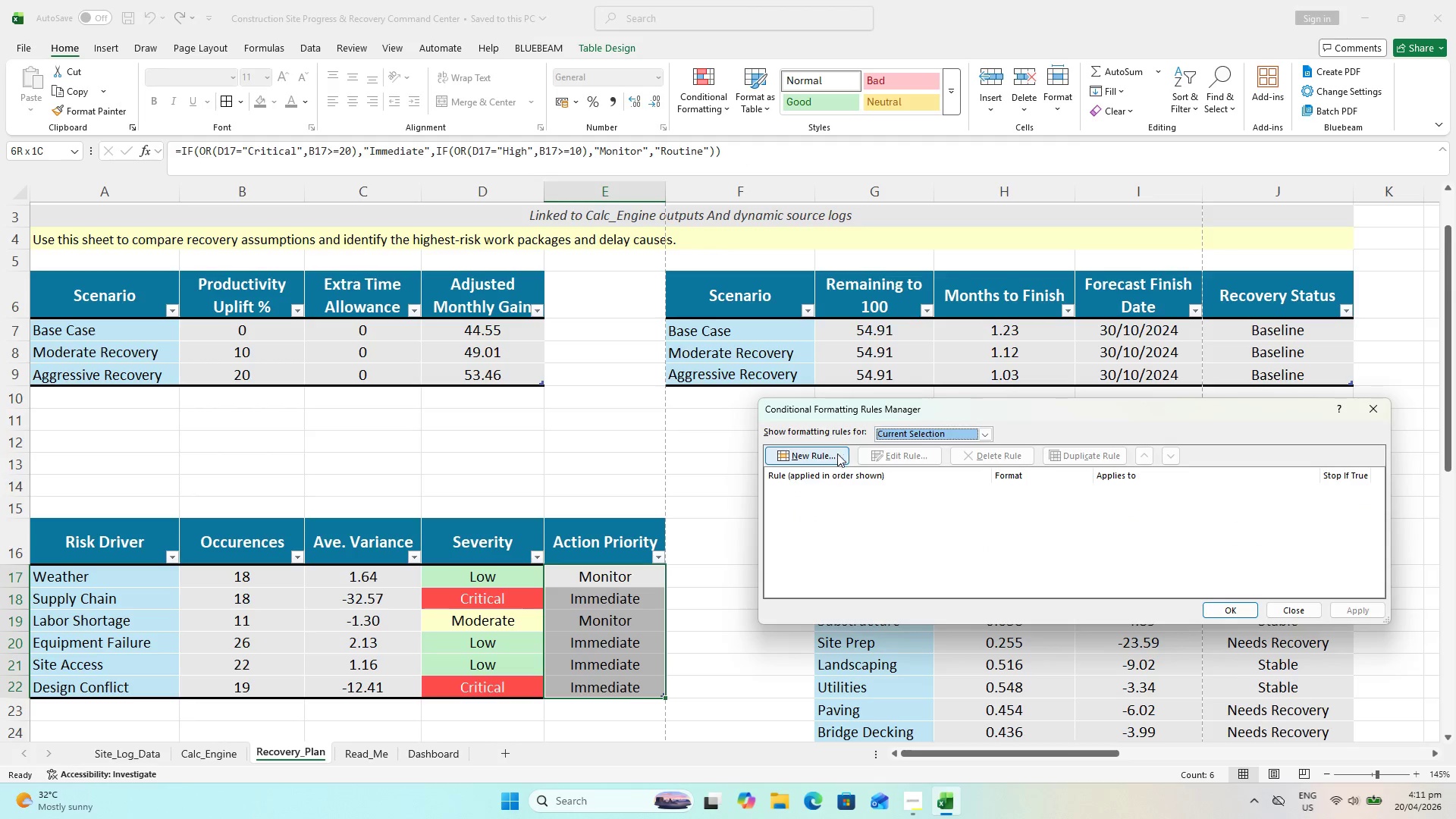 
left_click([831, 453])
 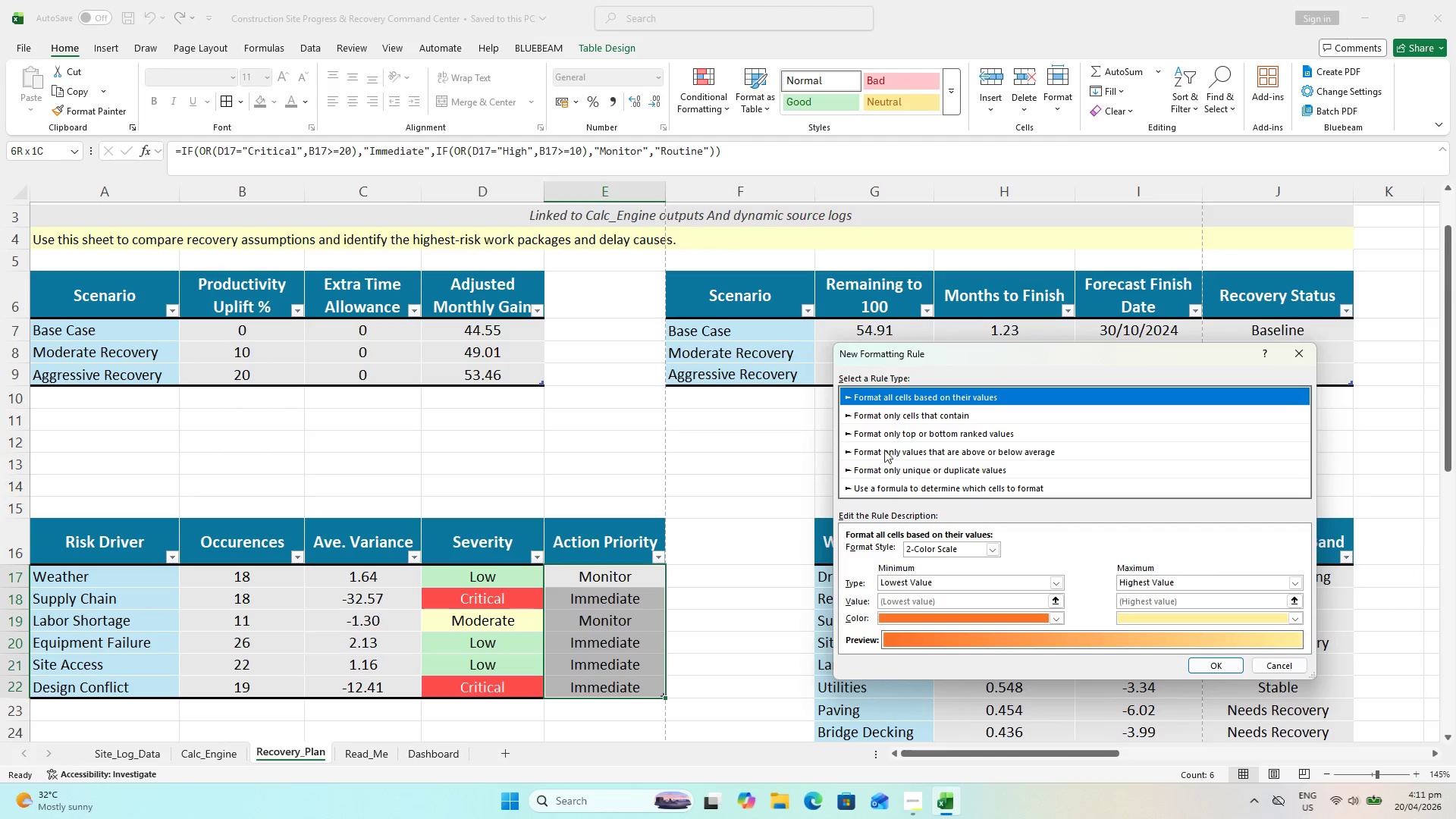 
left_click([893, 419])
 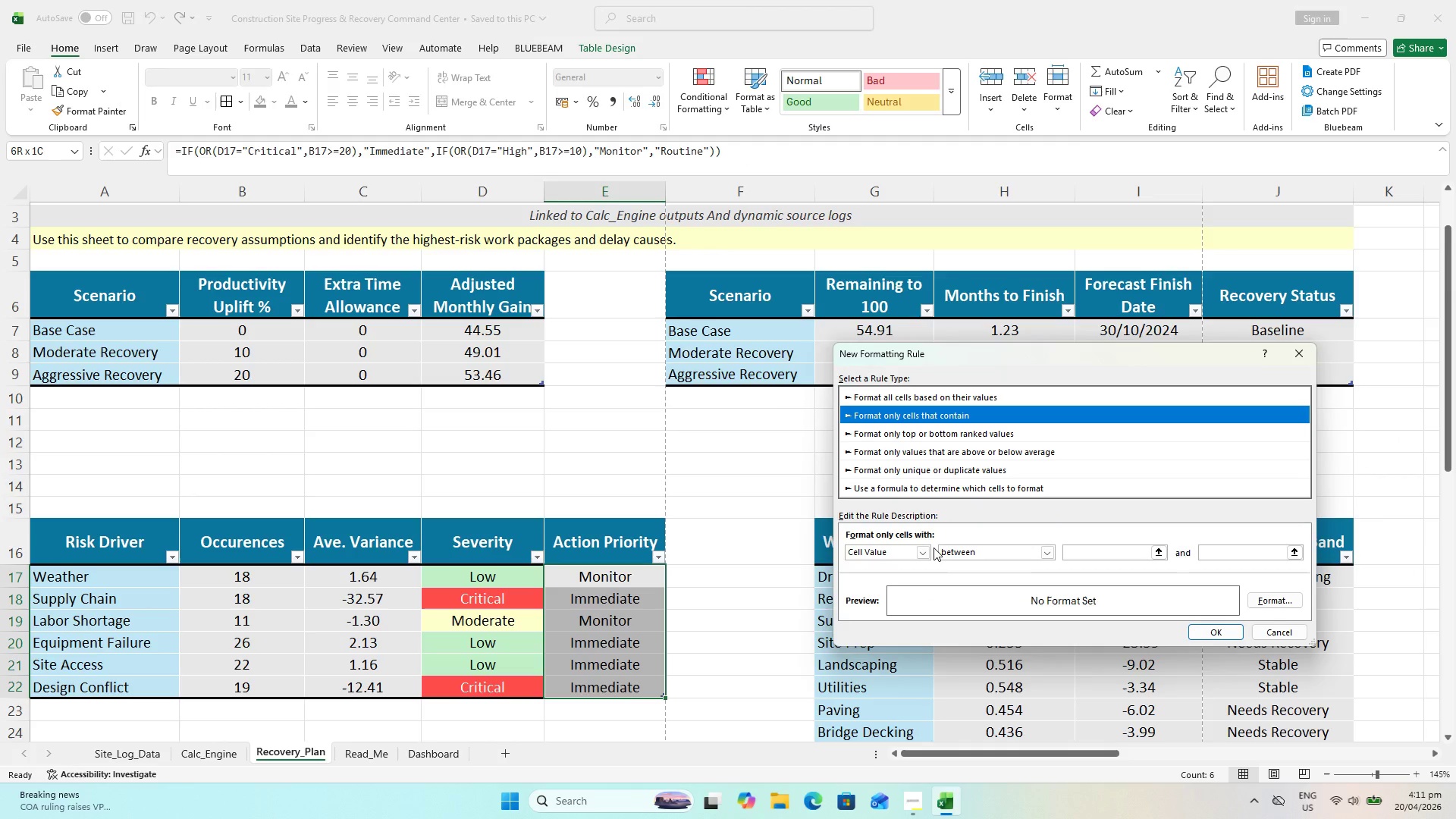 
left_click([927, 547])
 